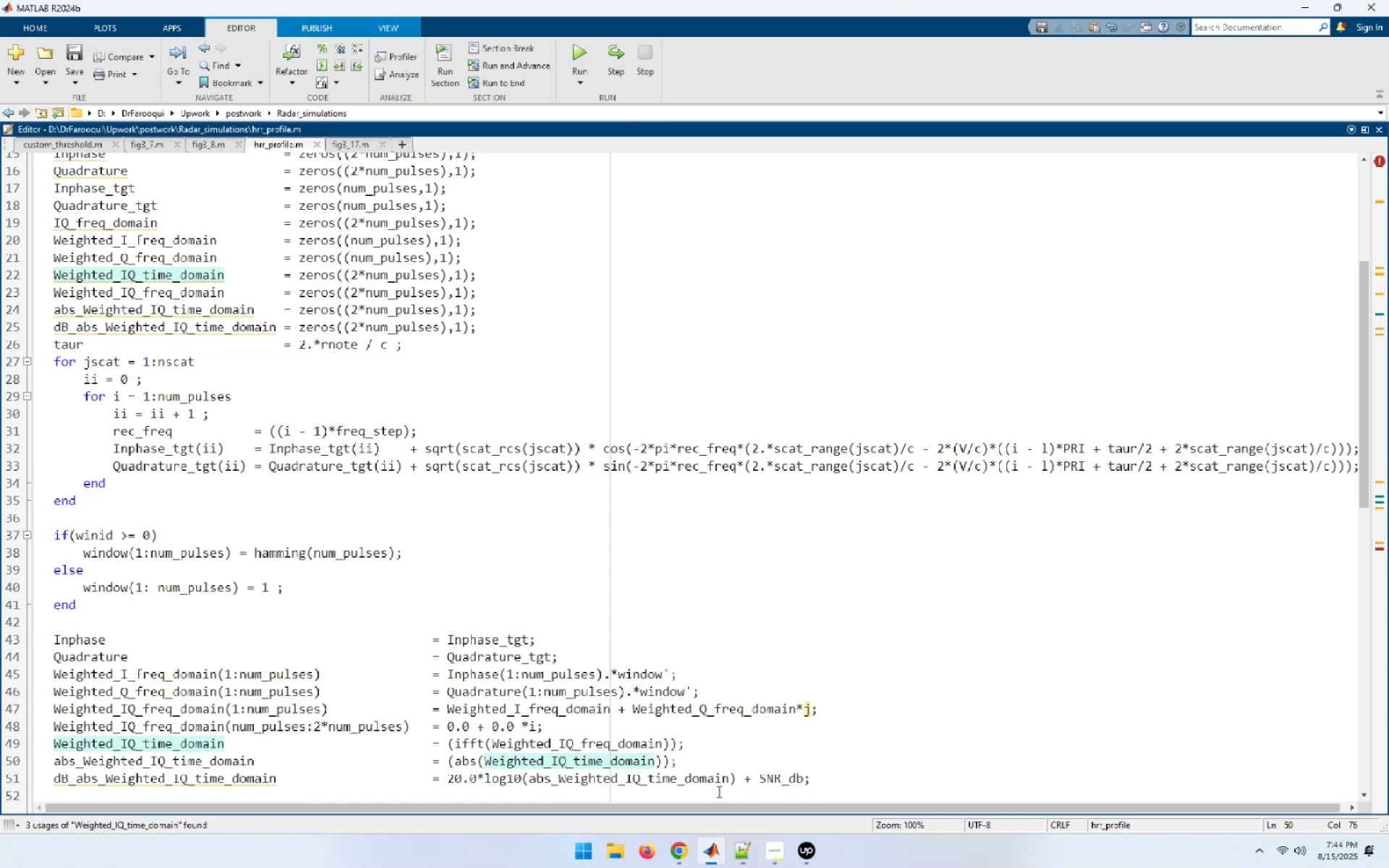 
scroll: coordinate [420, 658], scroll_direction: up, amount: 9.0
 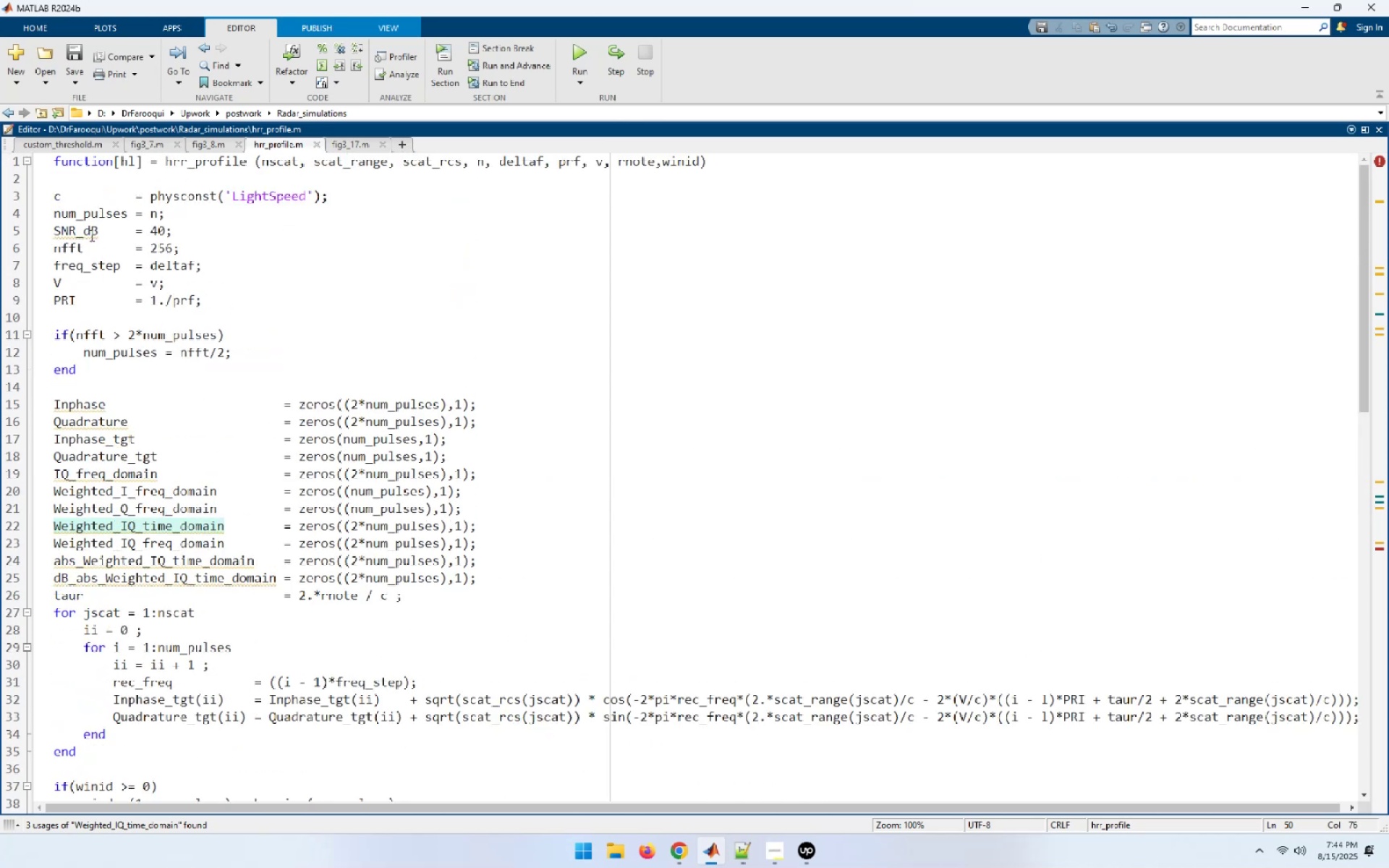 
double_click([90, 235])
 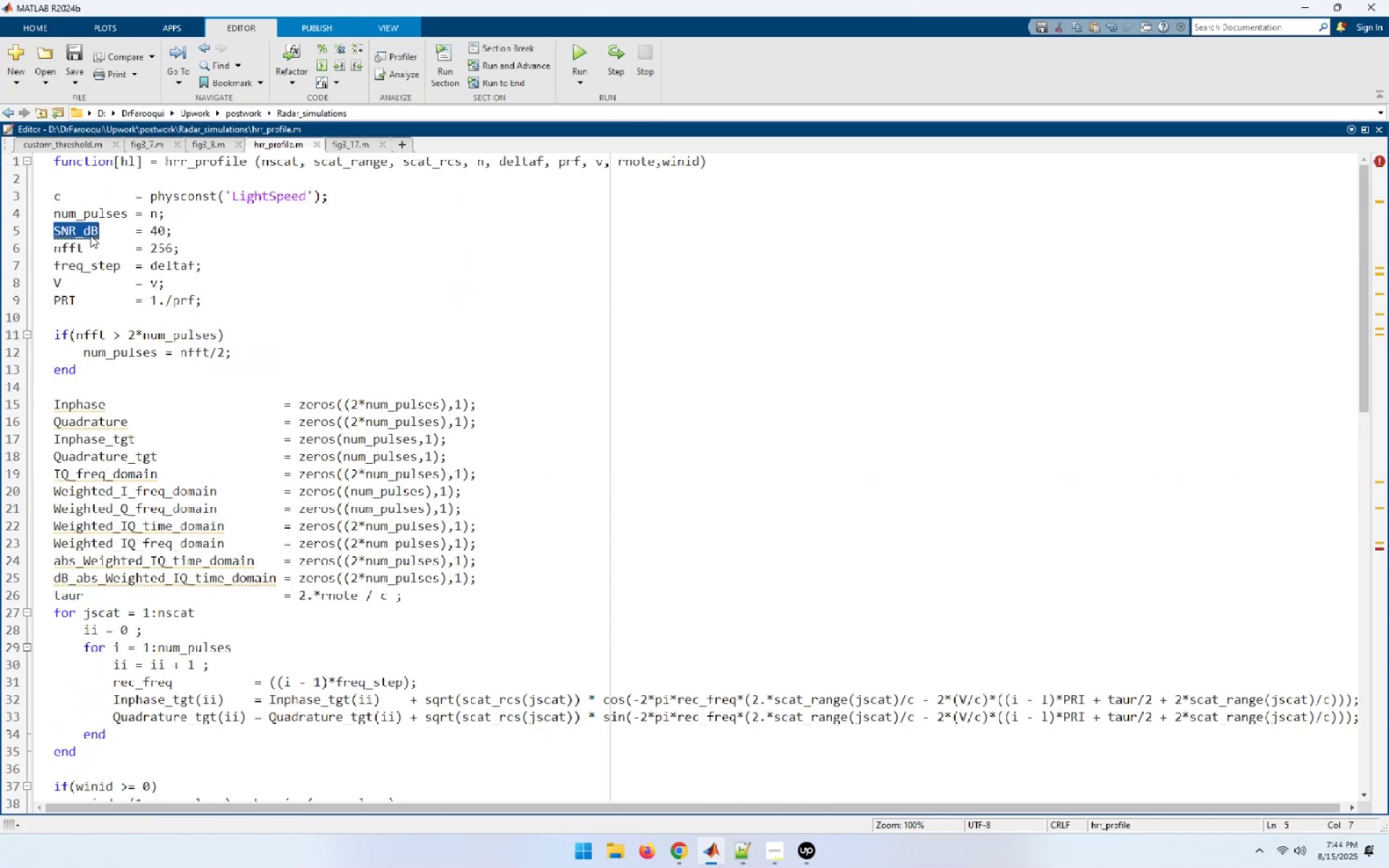 
key(Control+C)
 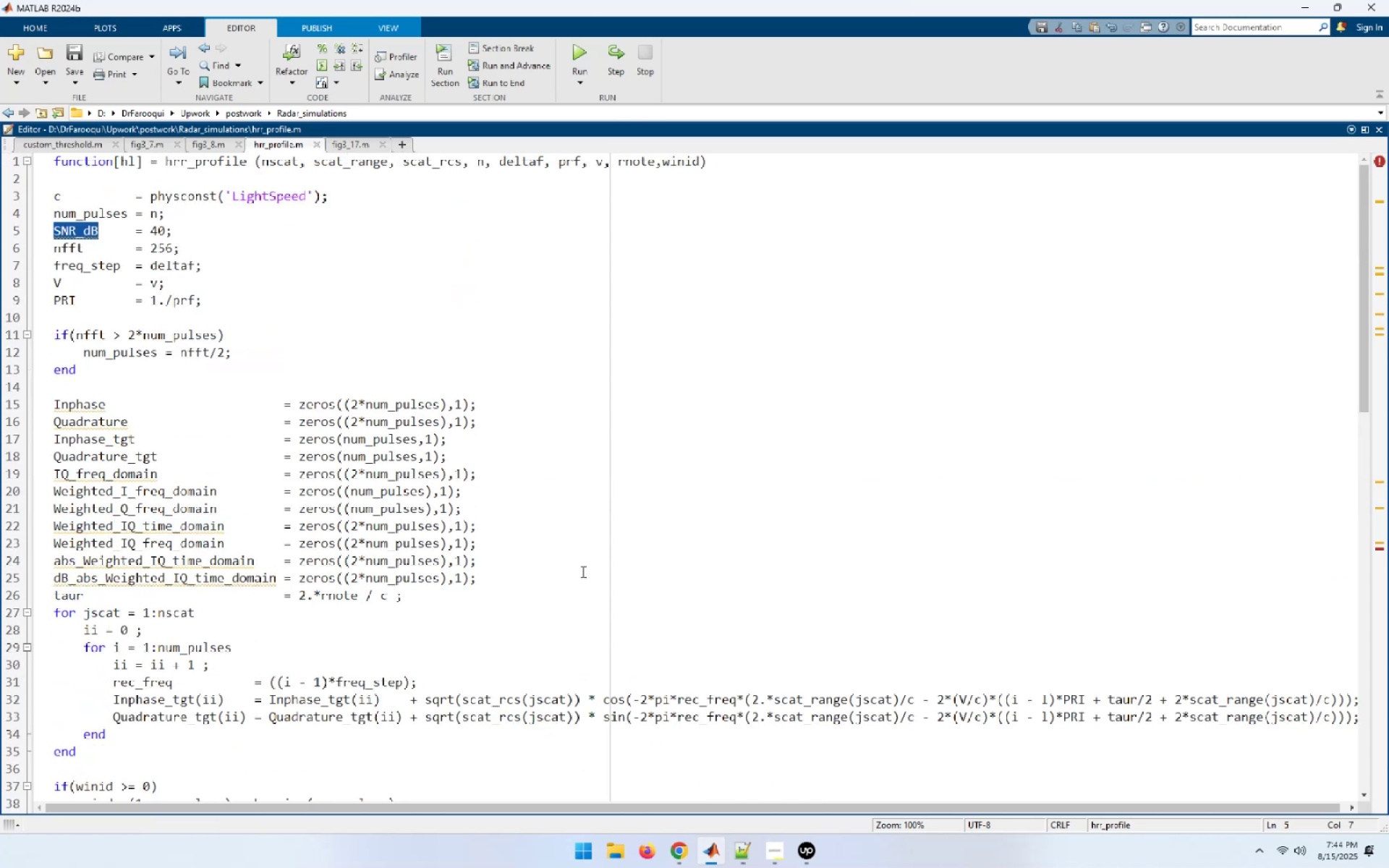 
scroll: coordinate [604, 603], scroll_direction: down, amount: 10.0
 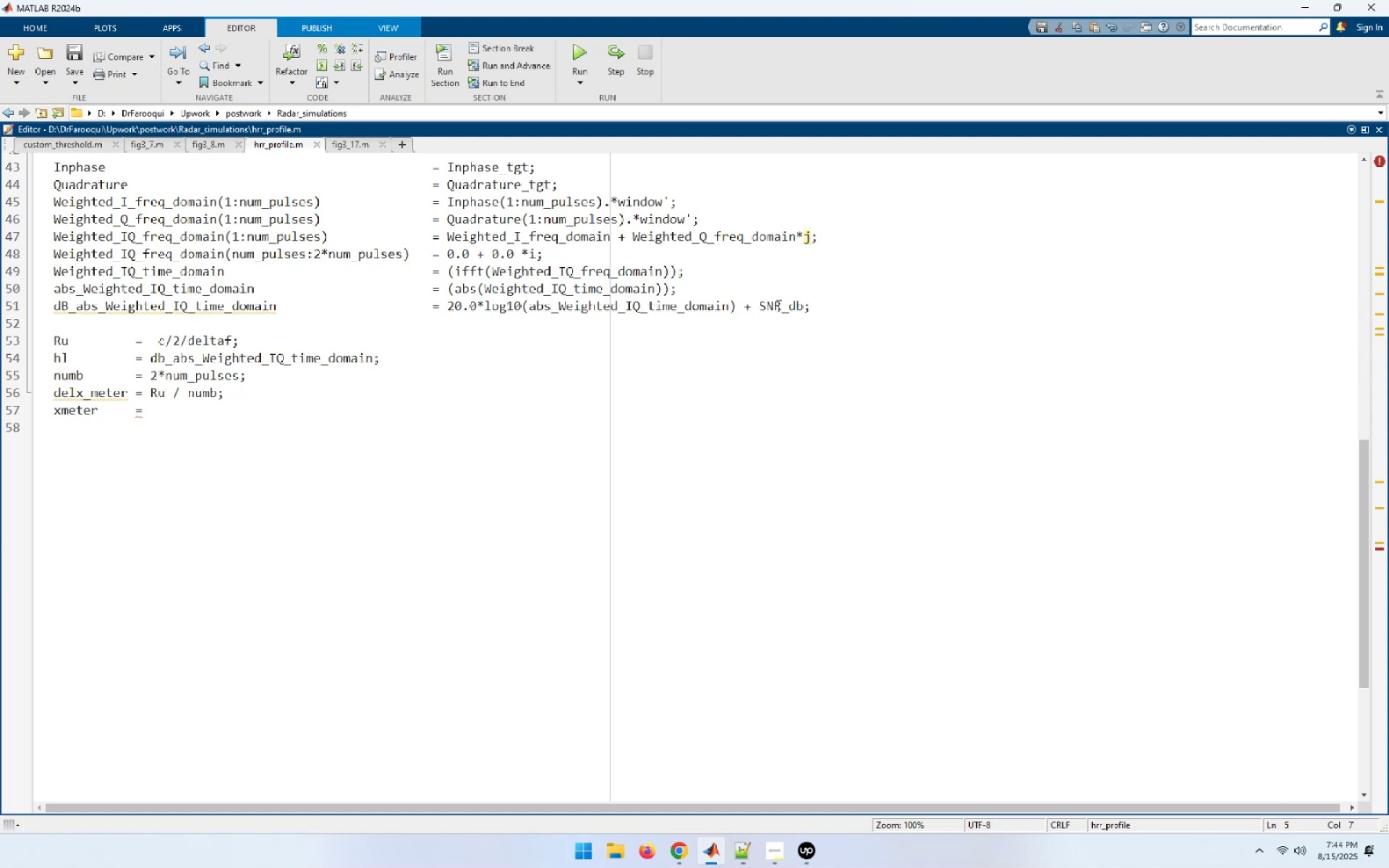 
double_click([789, 312])
 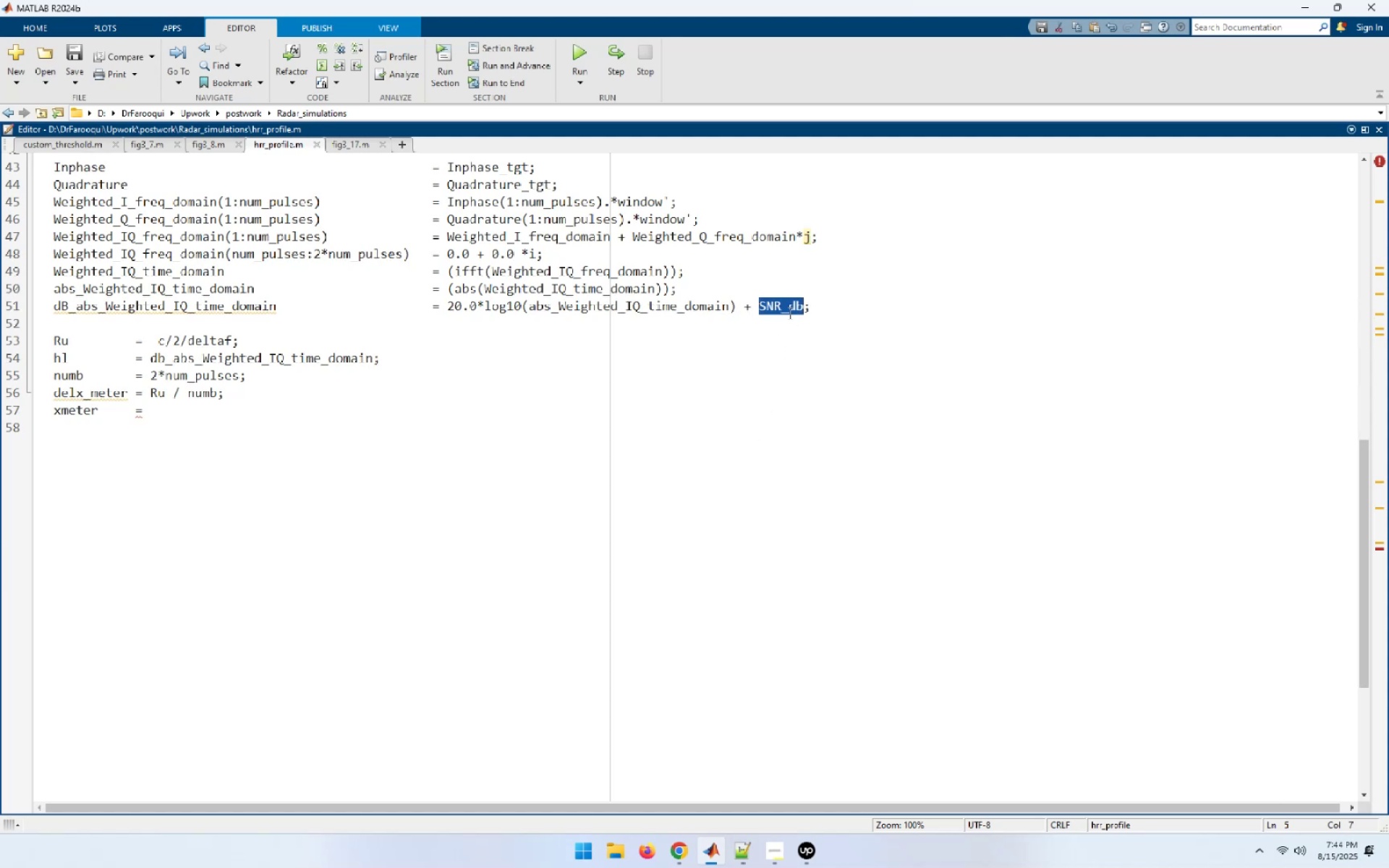 
key(Control+ControlLeft)
 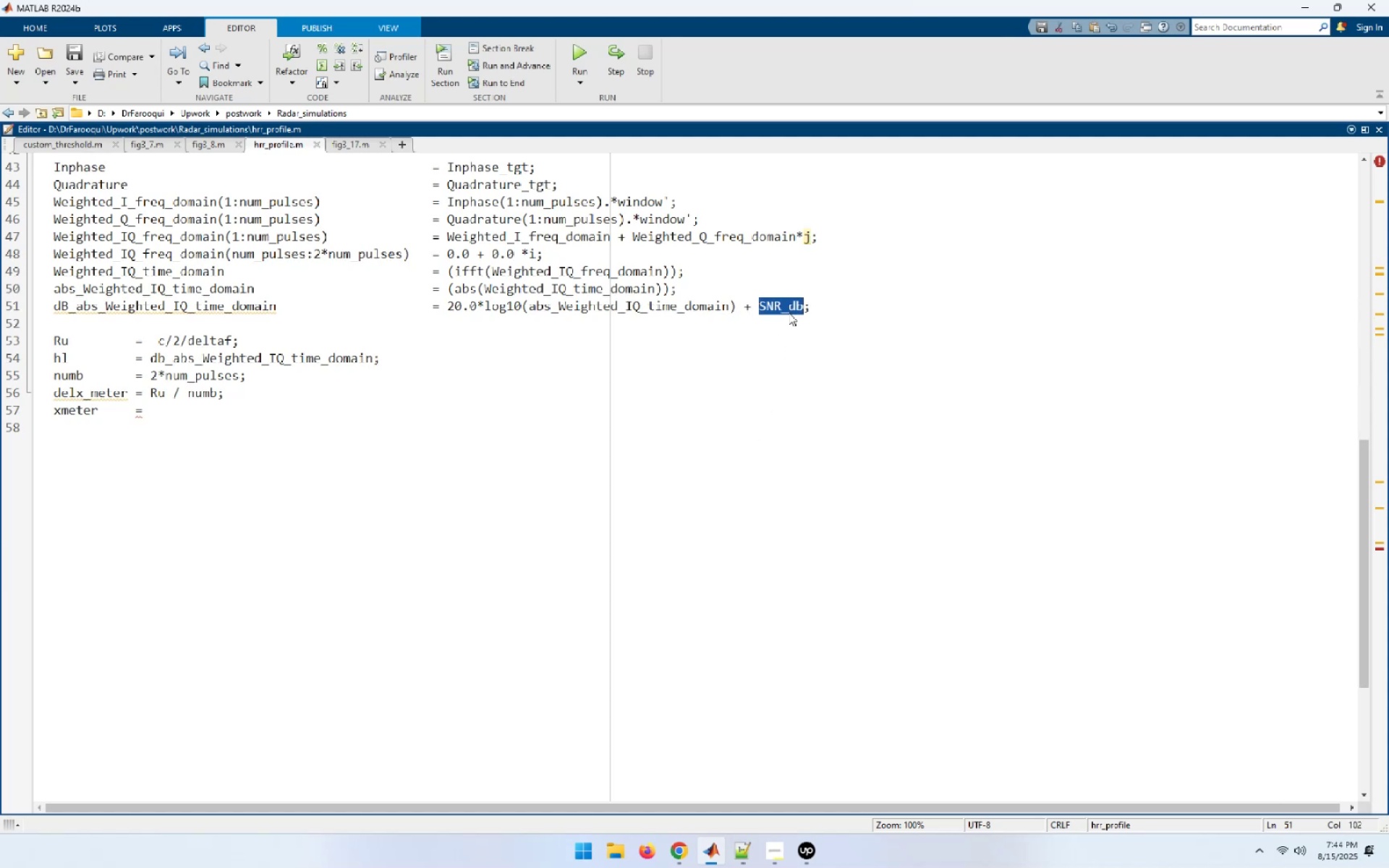 
key(Control+V)
 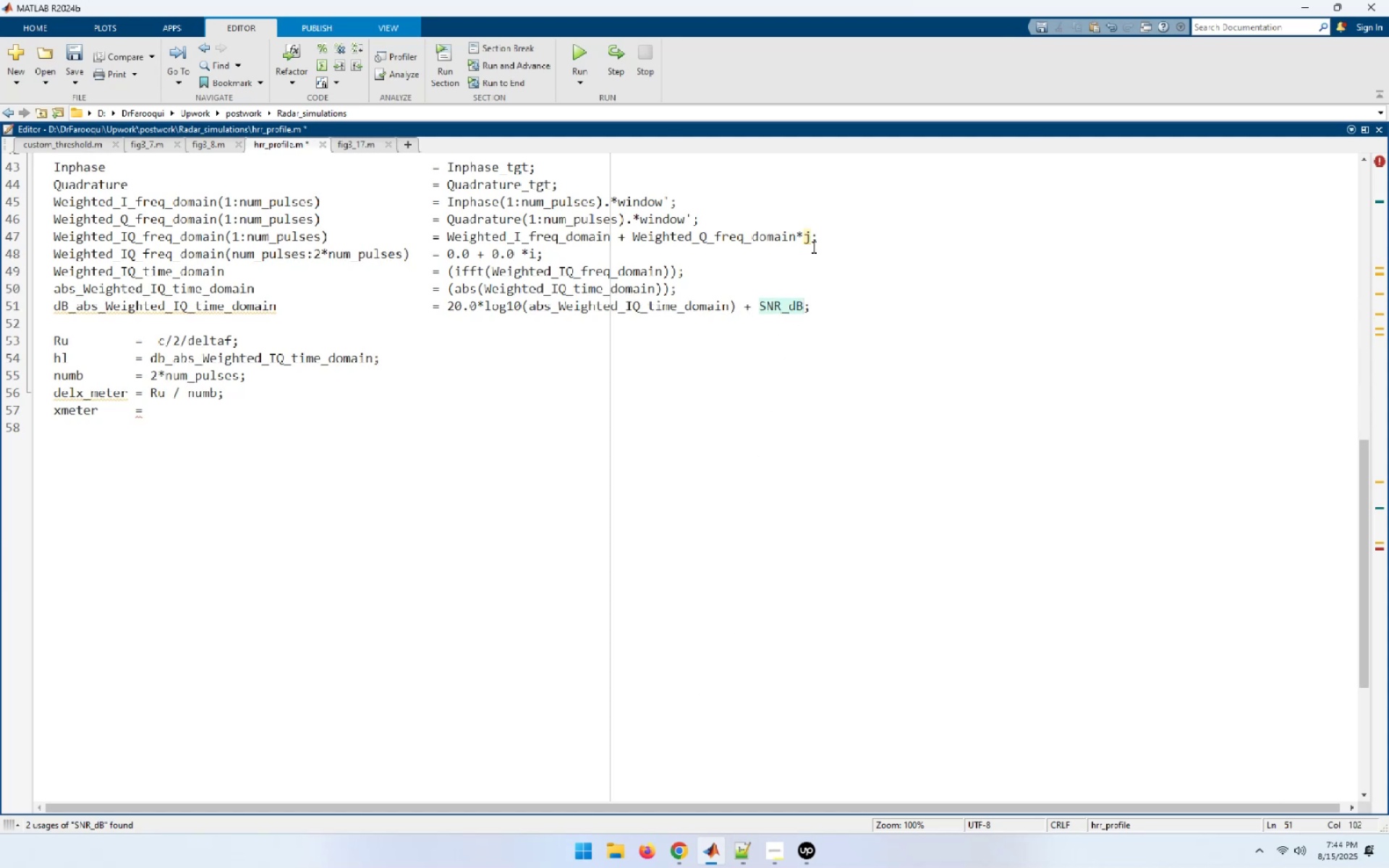 
left_click([807, 237])
 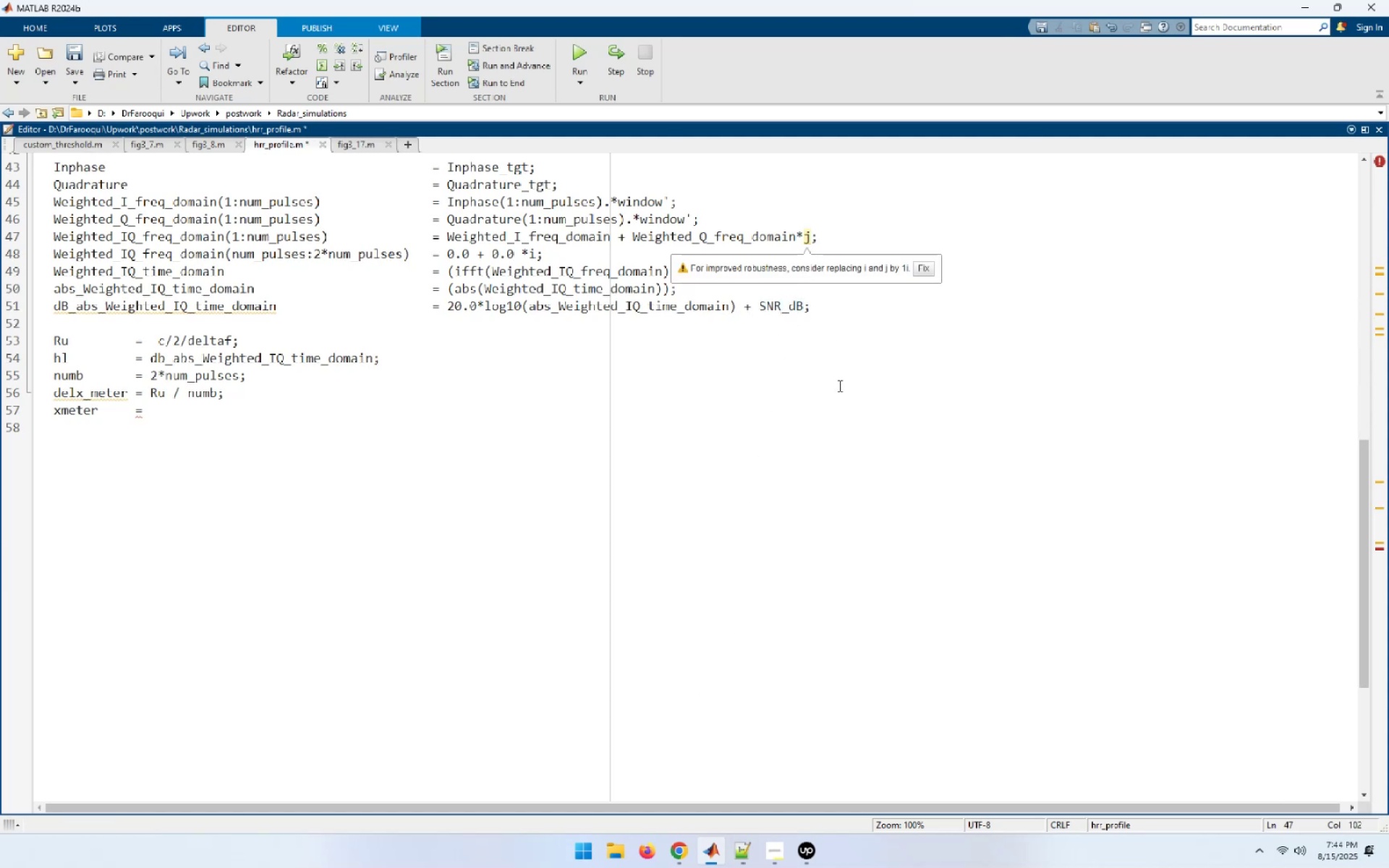 
key(Numpad1)
 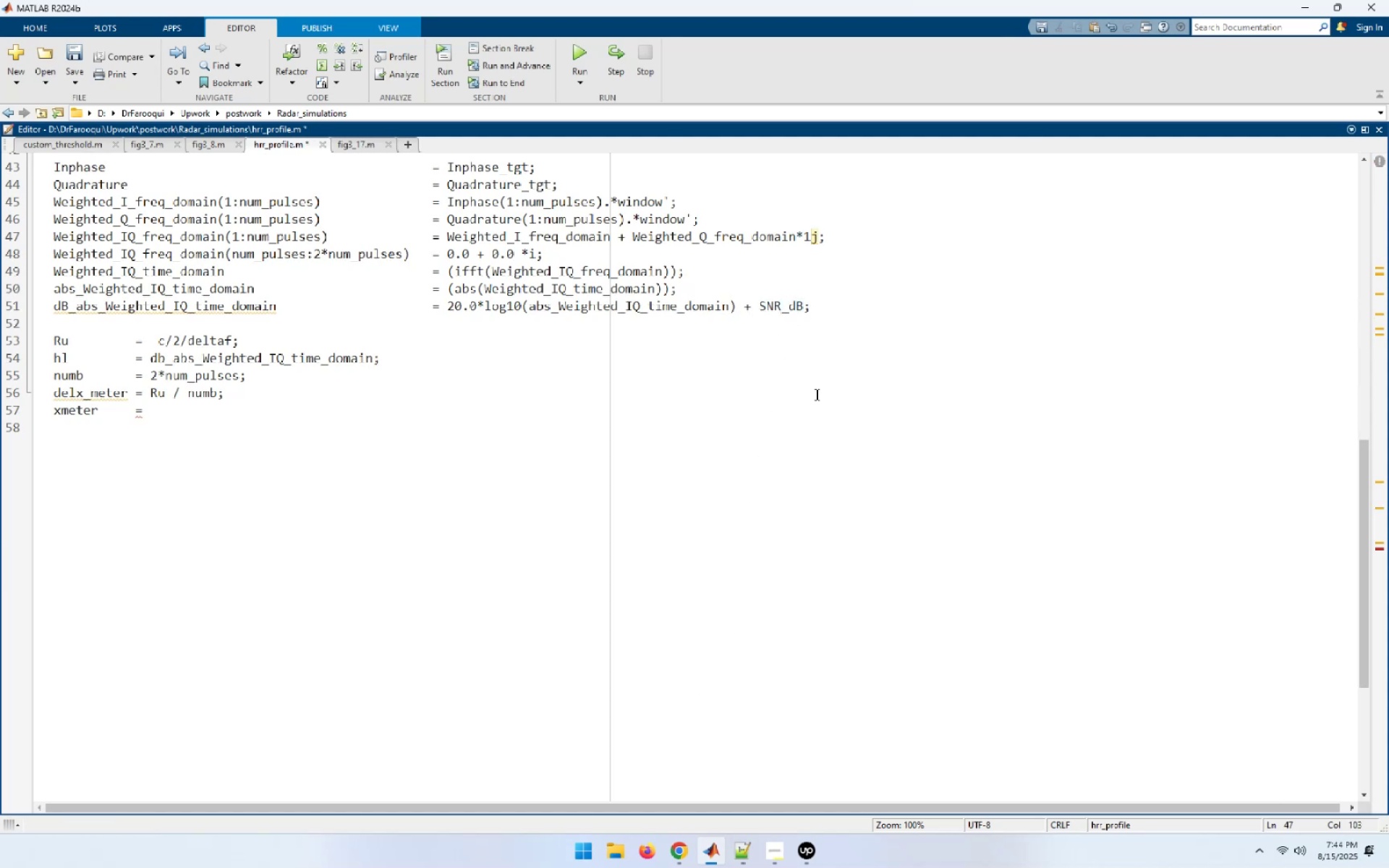 
left_click([779, 443])
 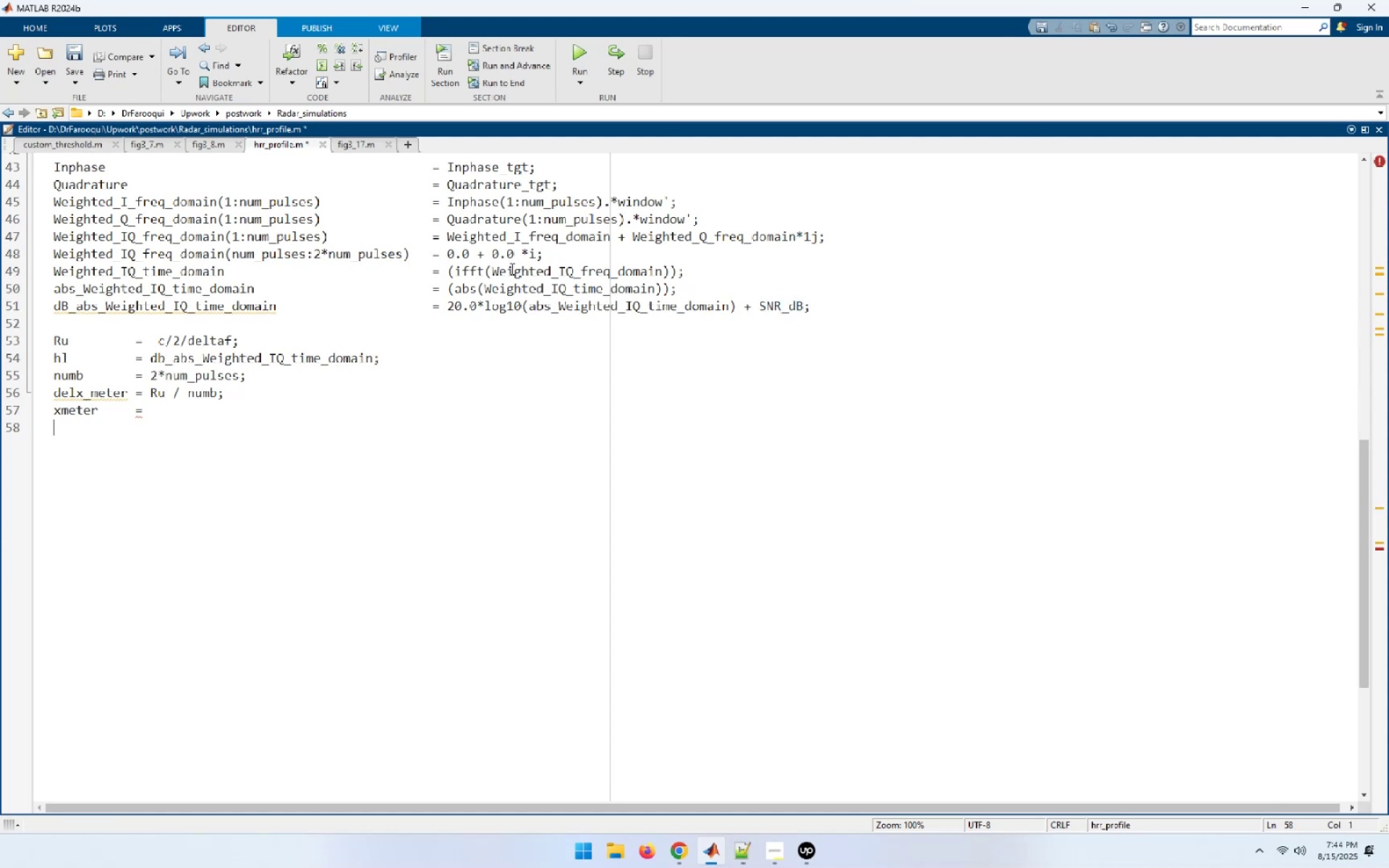 
left_click([530, 252])
 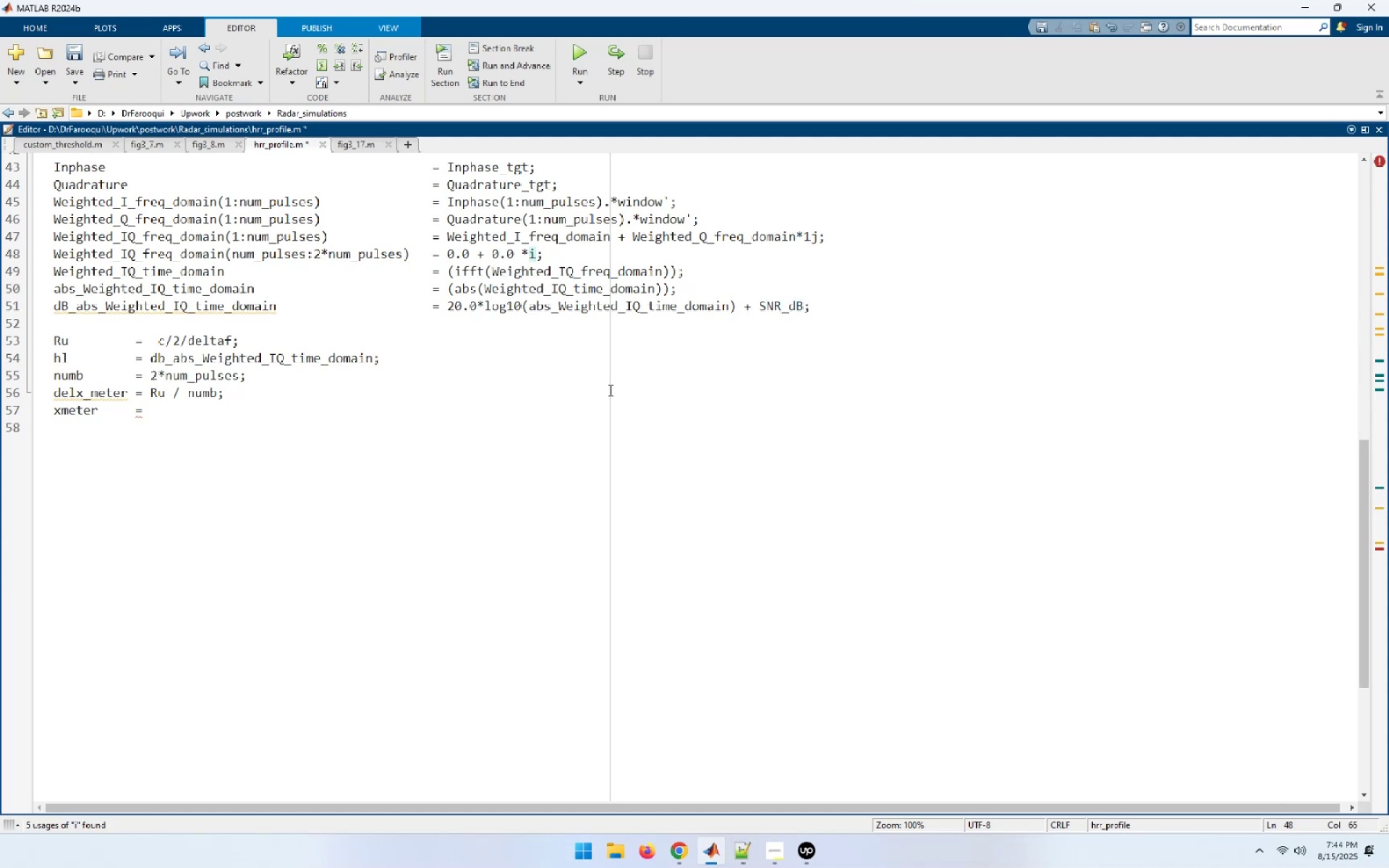 
key(Numpad1)
 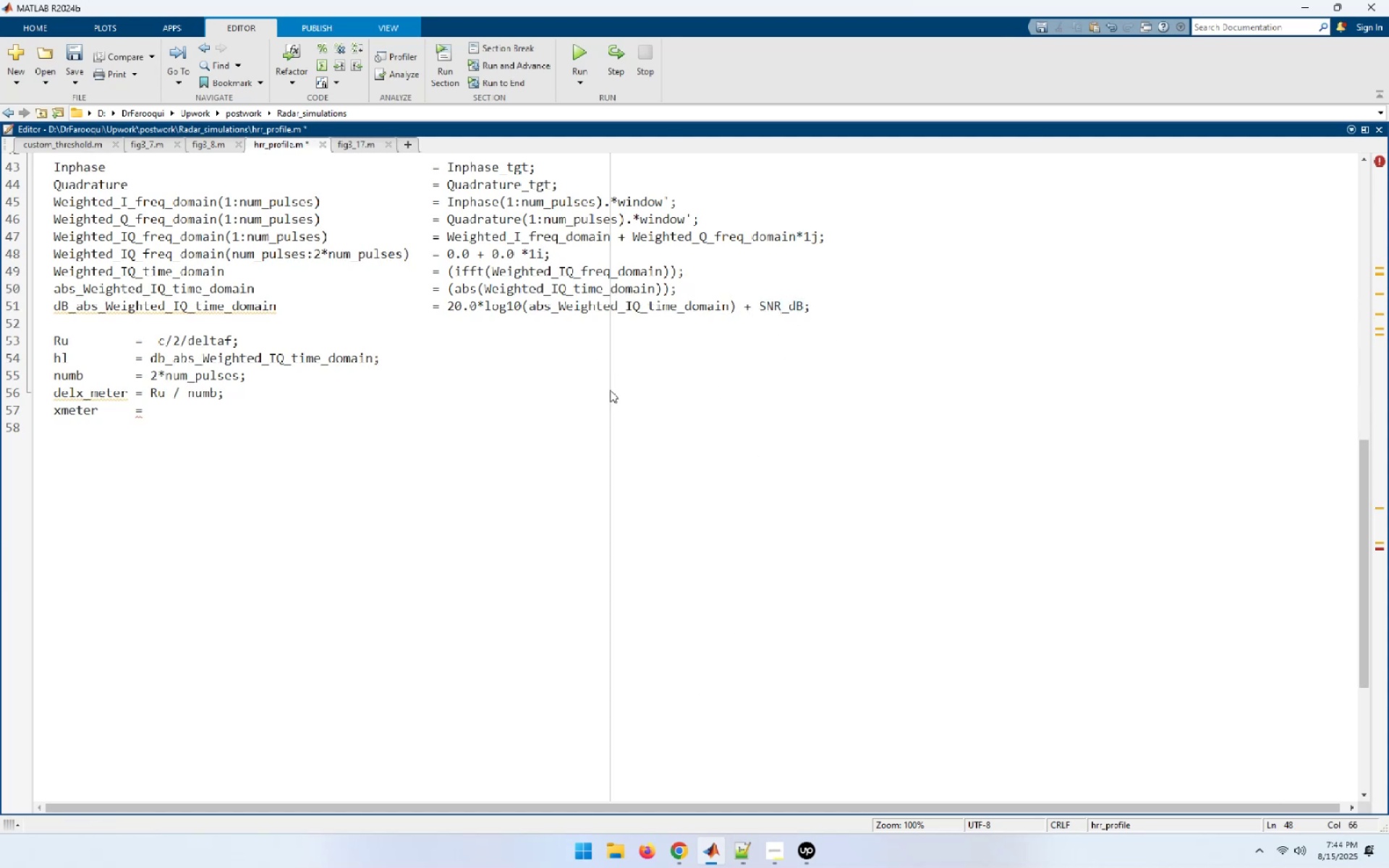 
key(J)
 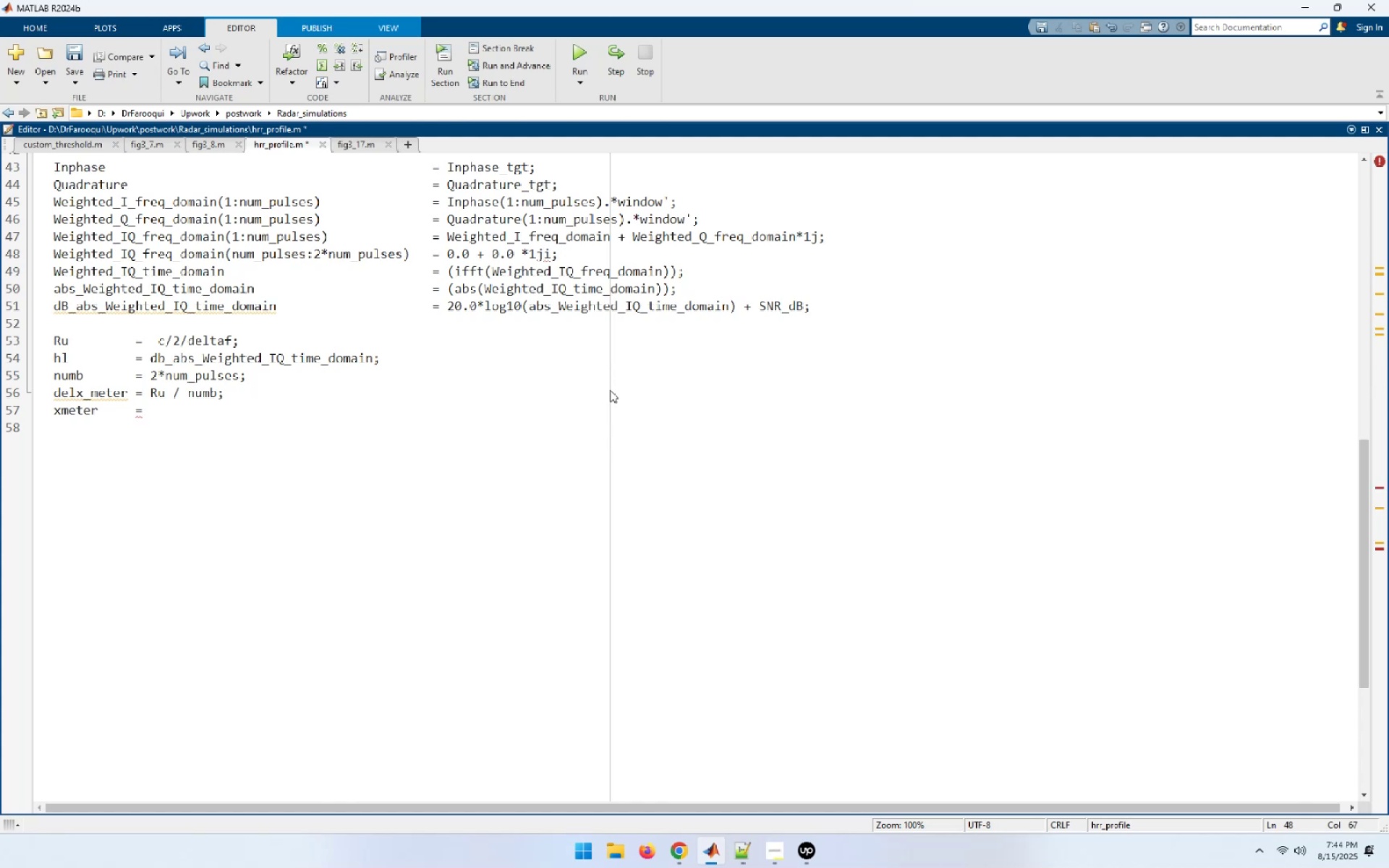 
key(Delete)
 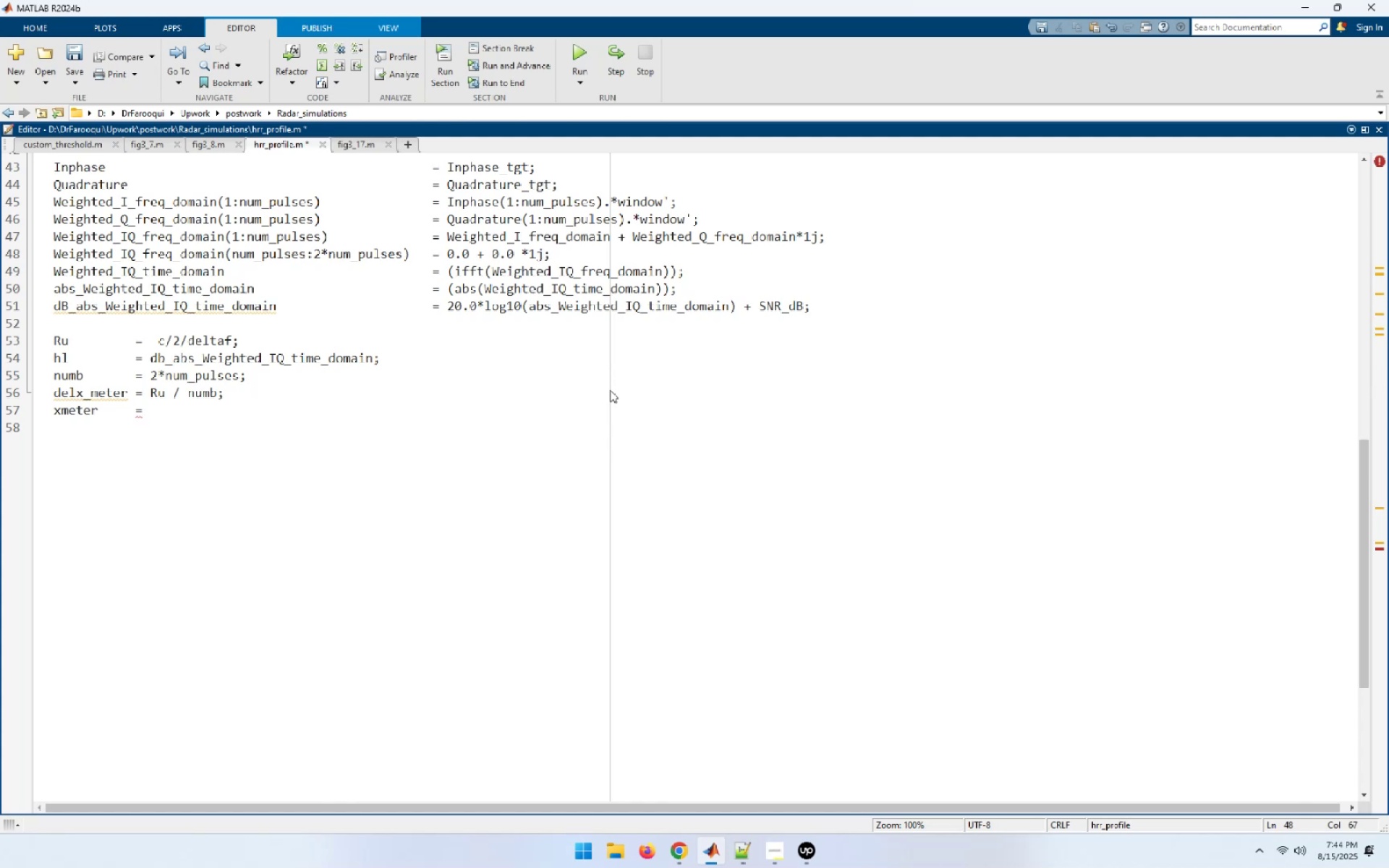 
wait(7.76)
 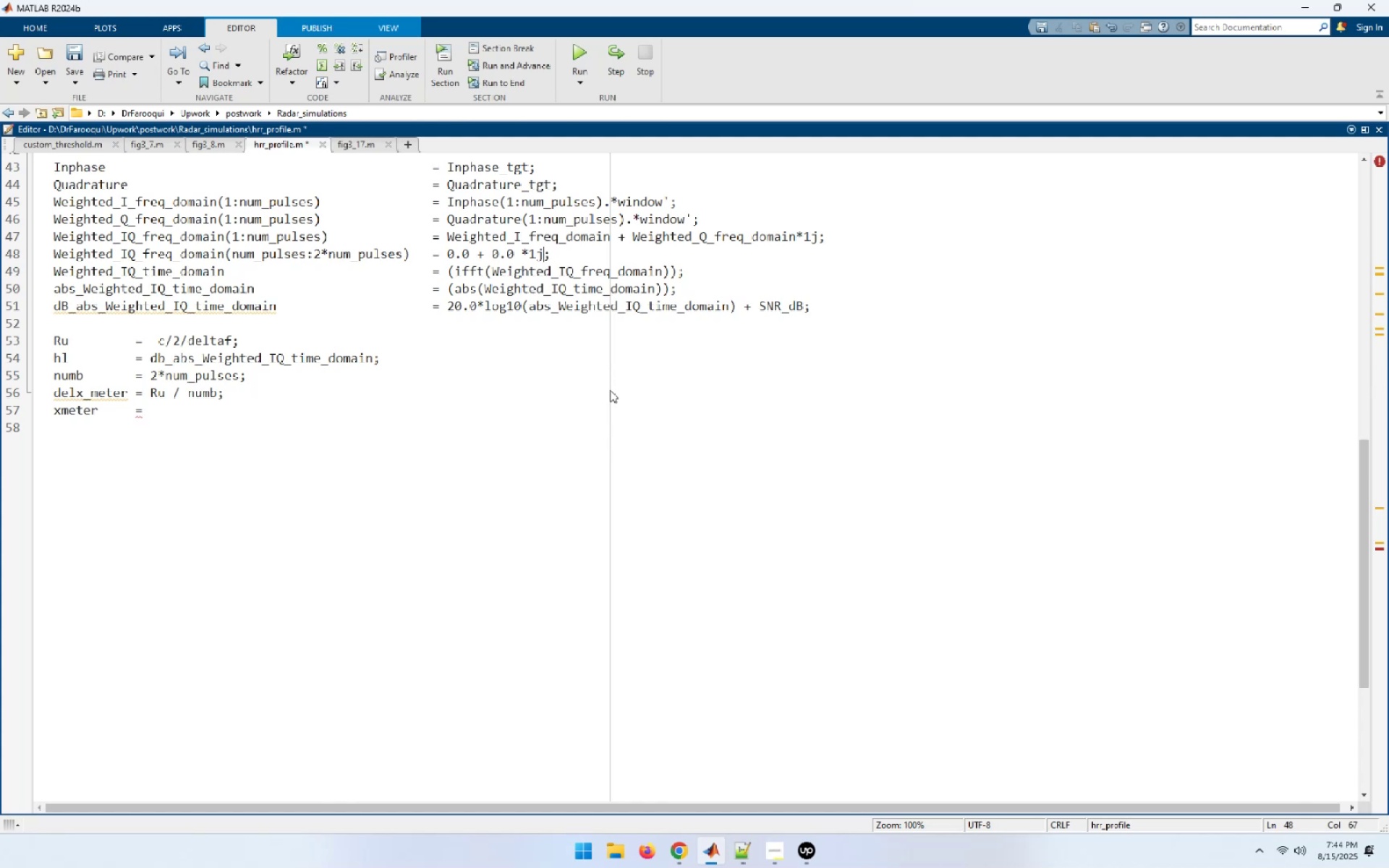 
key(Control+S)
 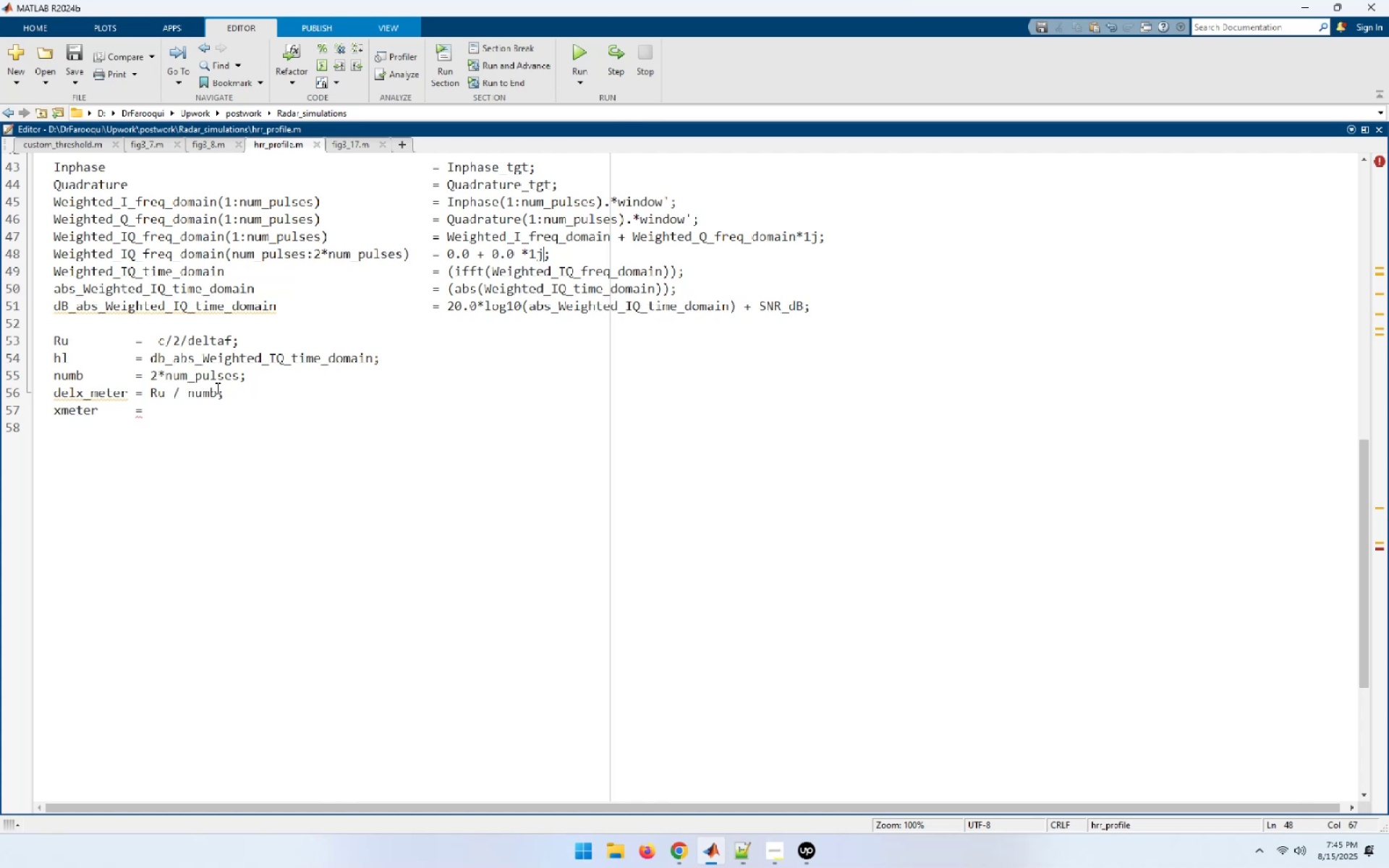 
wait(54.71)
 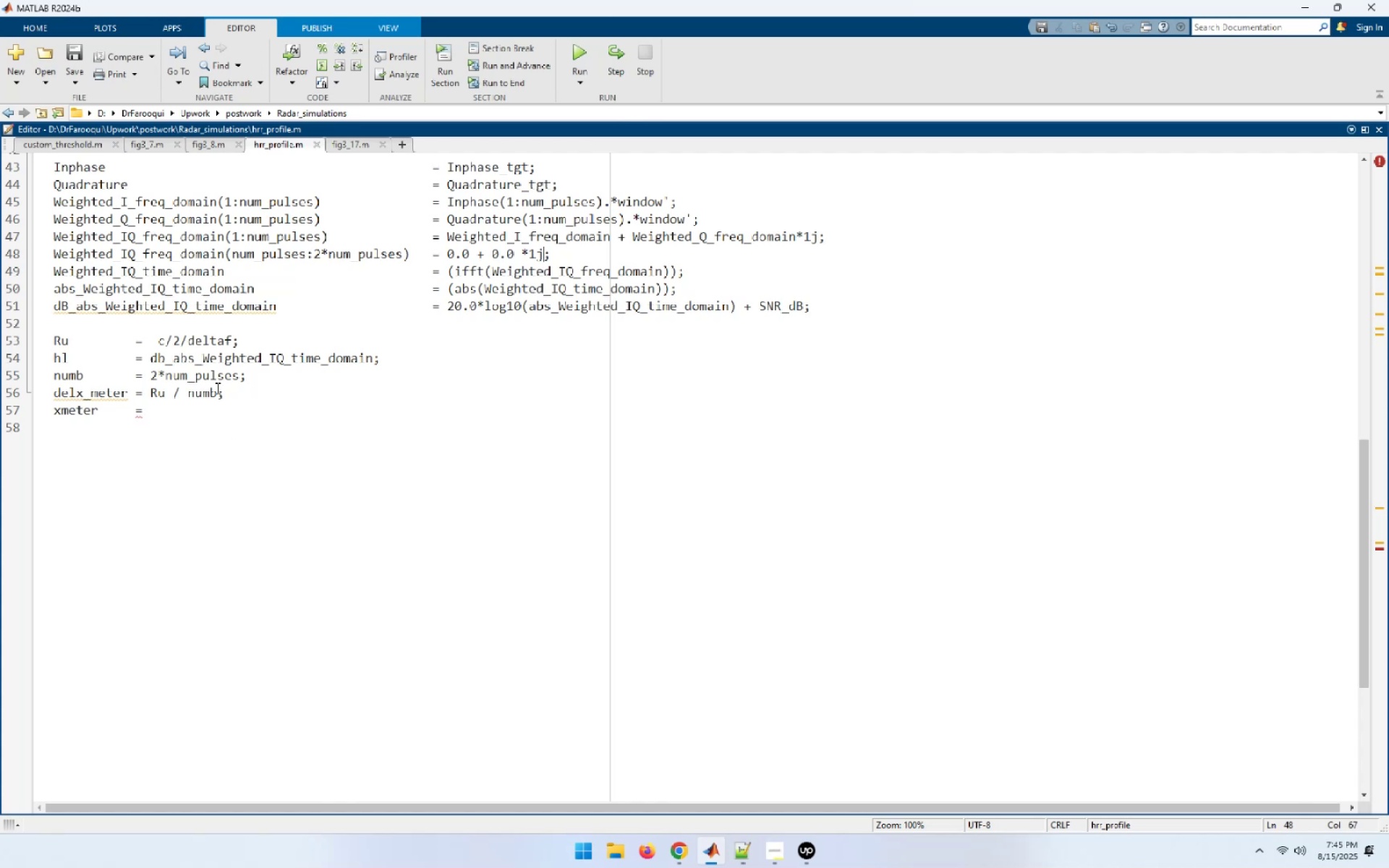 
left_click([249, 306])
 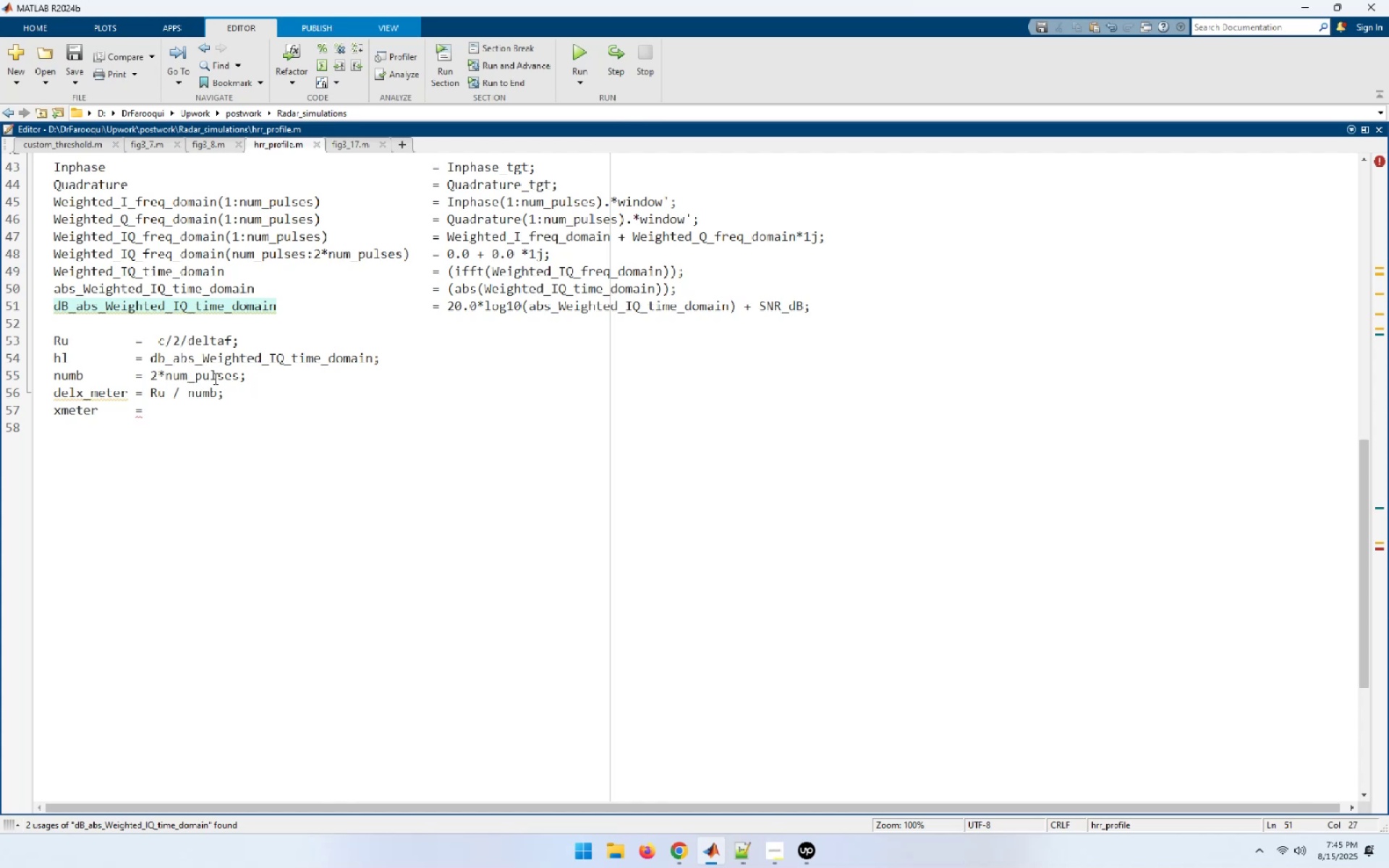 
wait(20.29)
 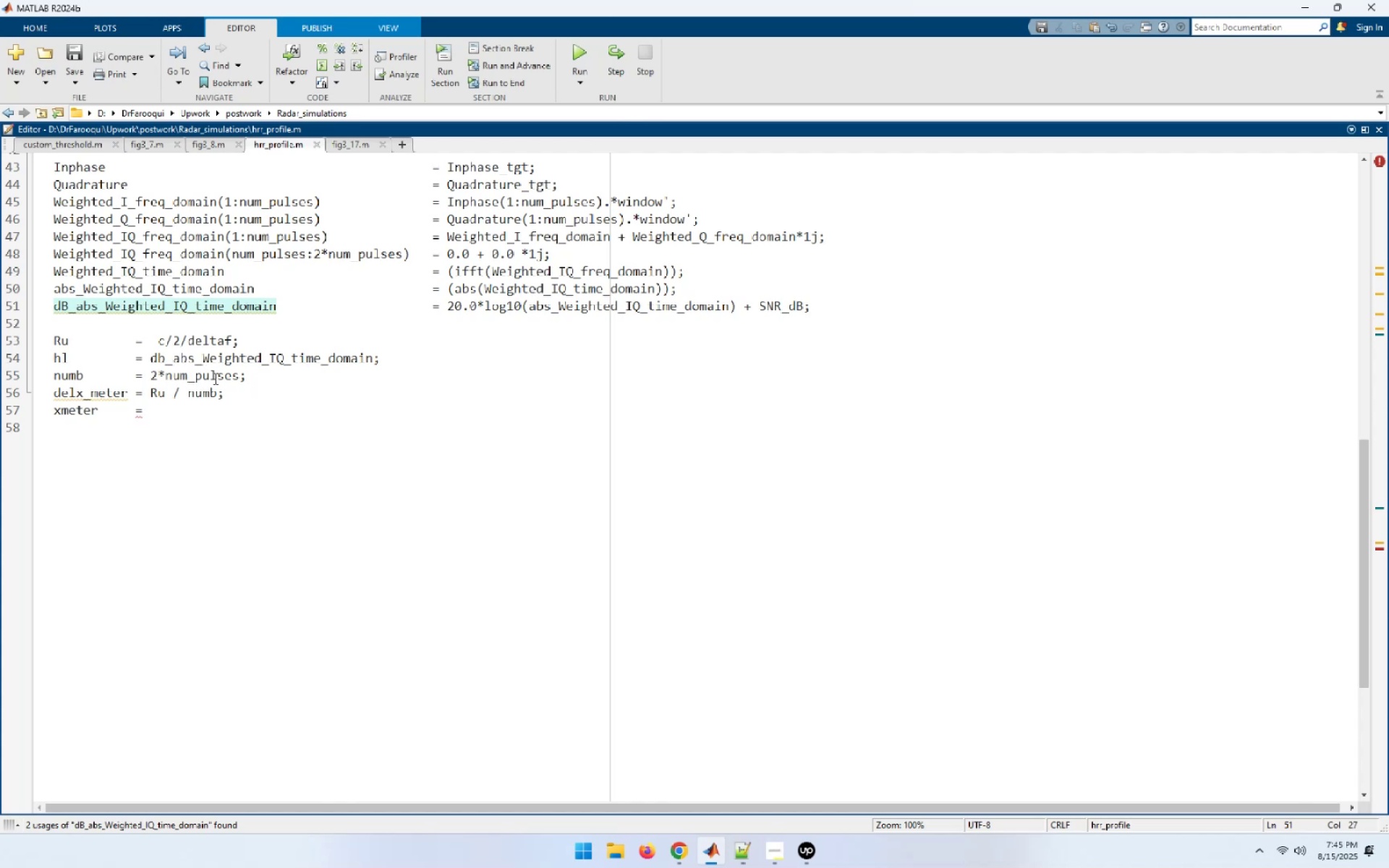 
left_click([201, 391])
 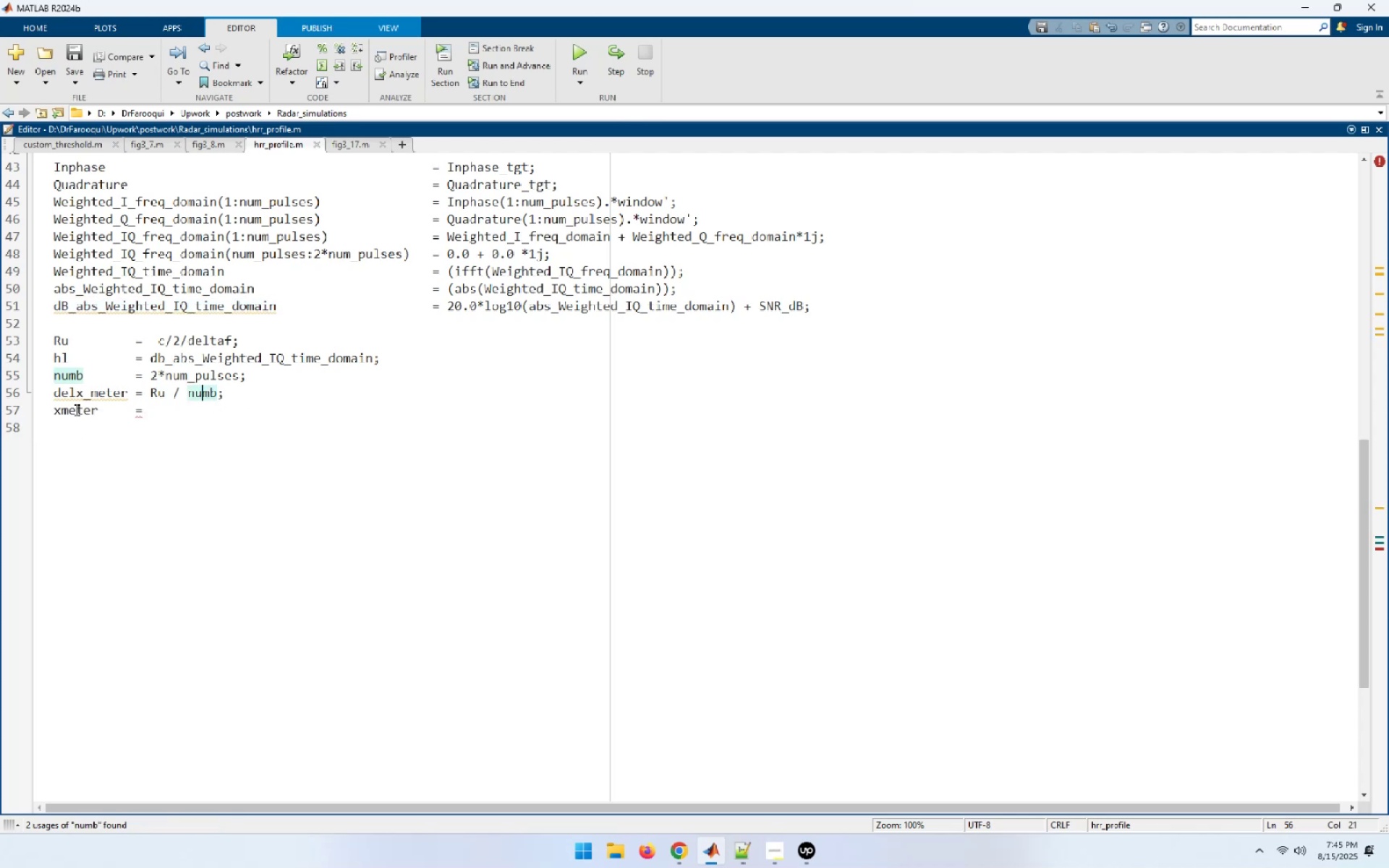 
left_click([154, 408])
 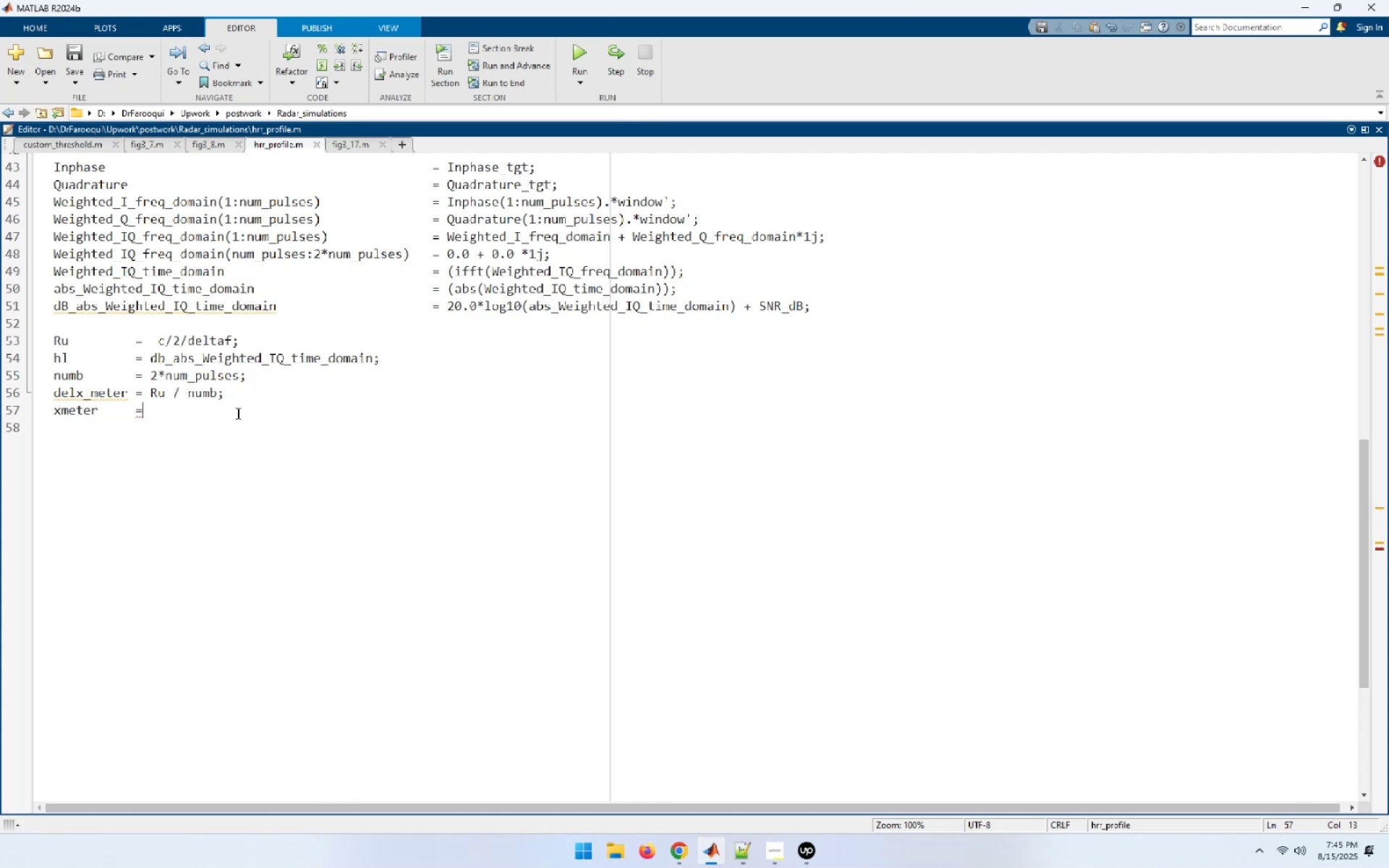 
wait(6.7)
 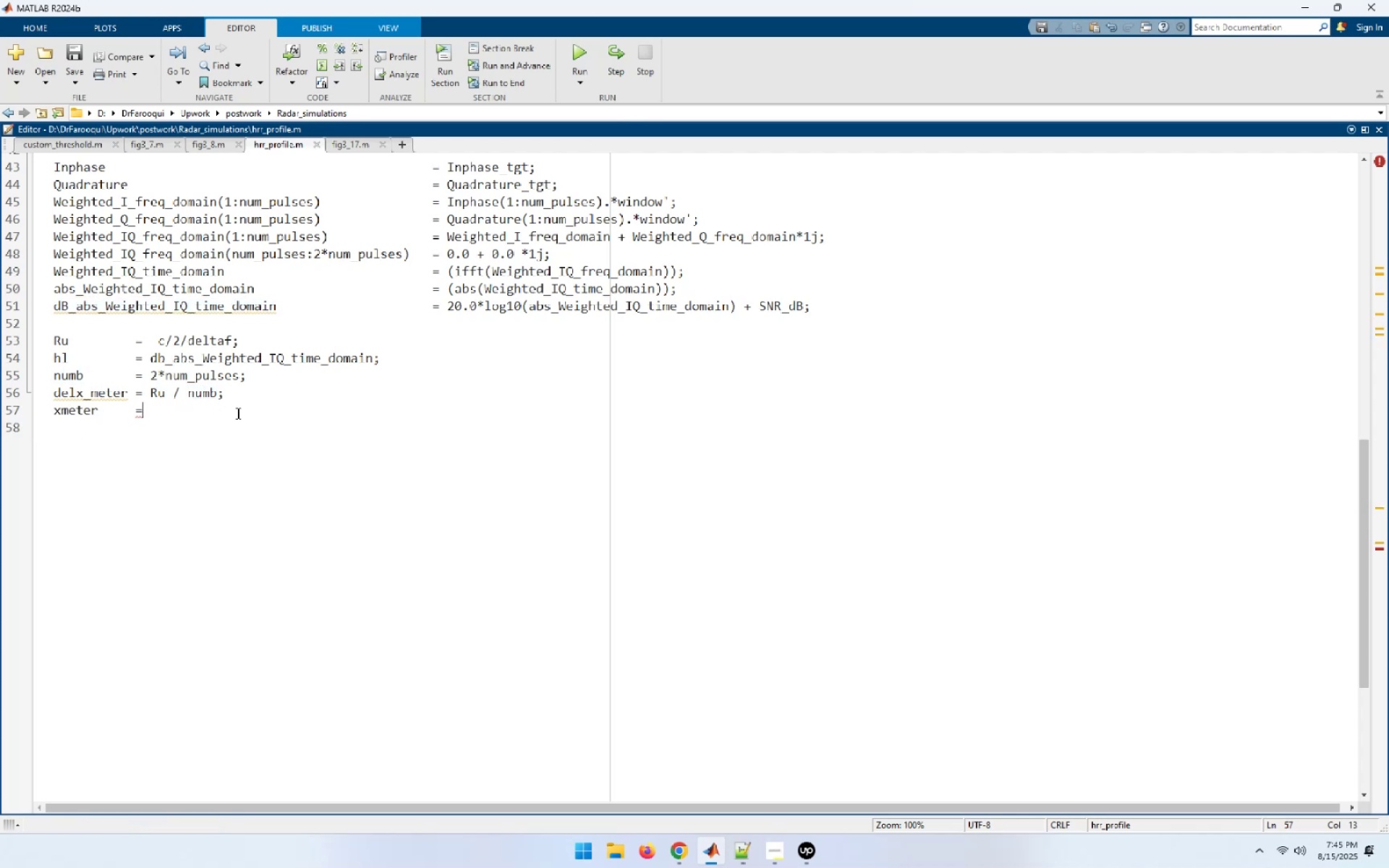 
type( 0:delx)
key(Tab)
type(:Ru-del)
key(Tab)
type(;)
key(NumpadEnter)
type(xmeter = 0:del)
key(Tab)
 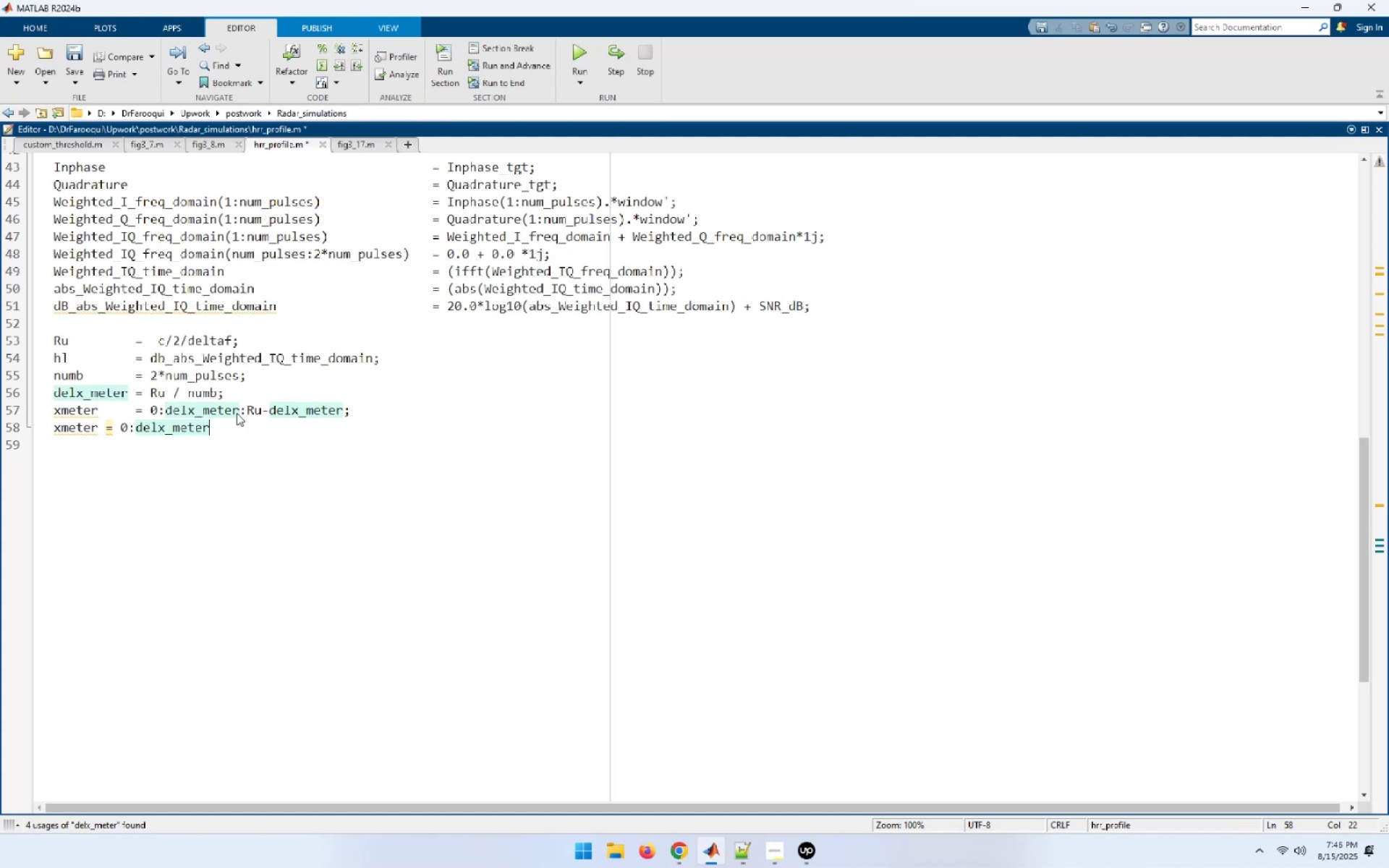 
wait(9.55)
 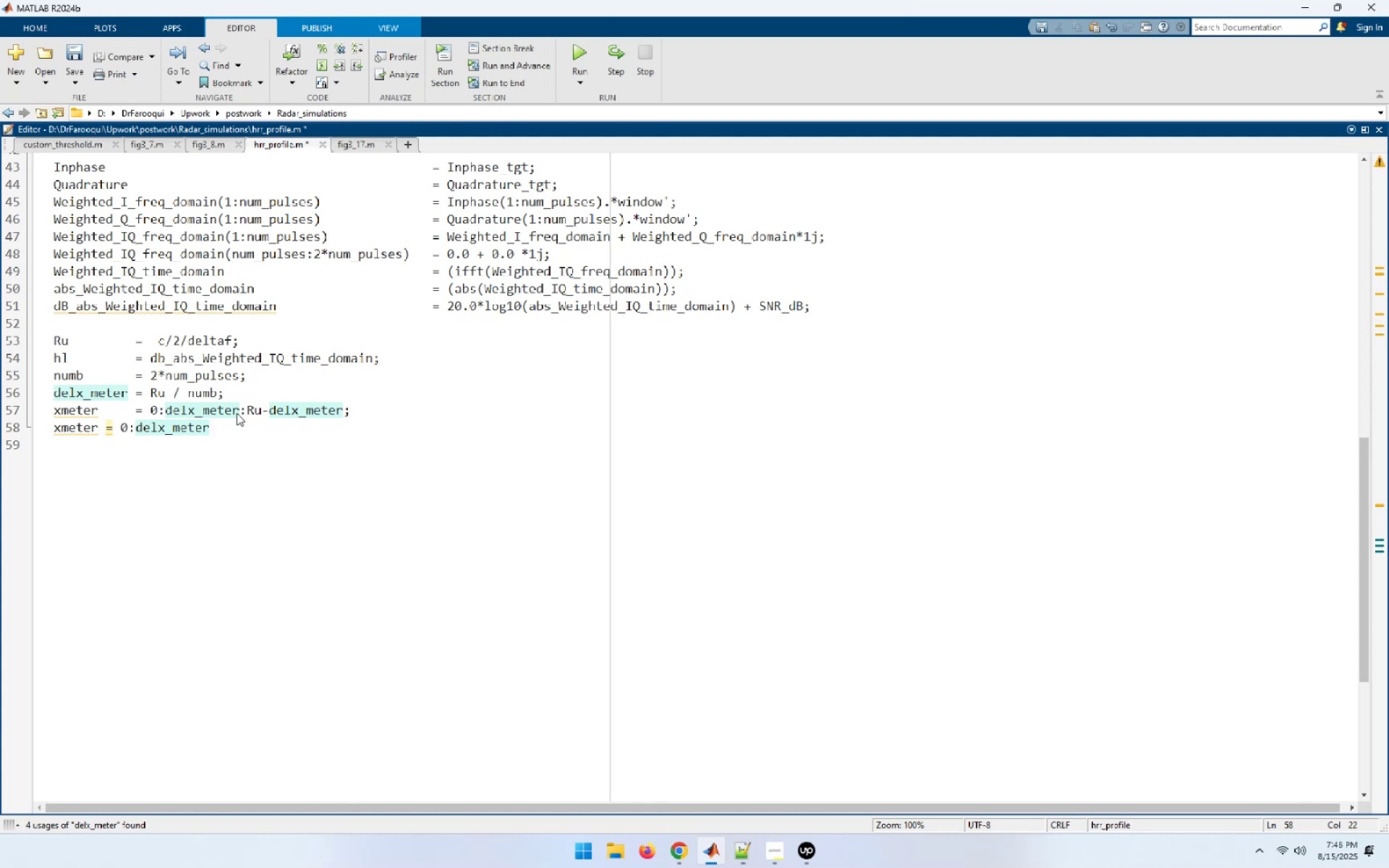 
type([Home])
key(Backspace)
type(plot(xme)
key(Tab)
type(,dB_abs_)
key(Tab)
type(,'k'[Delete][Delete]_')
key(Backspace)
key(Backspace)
type();)
 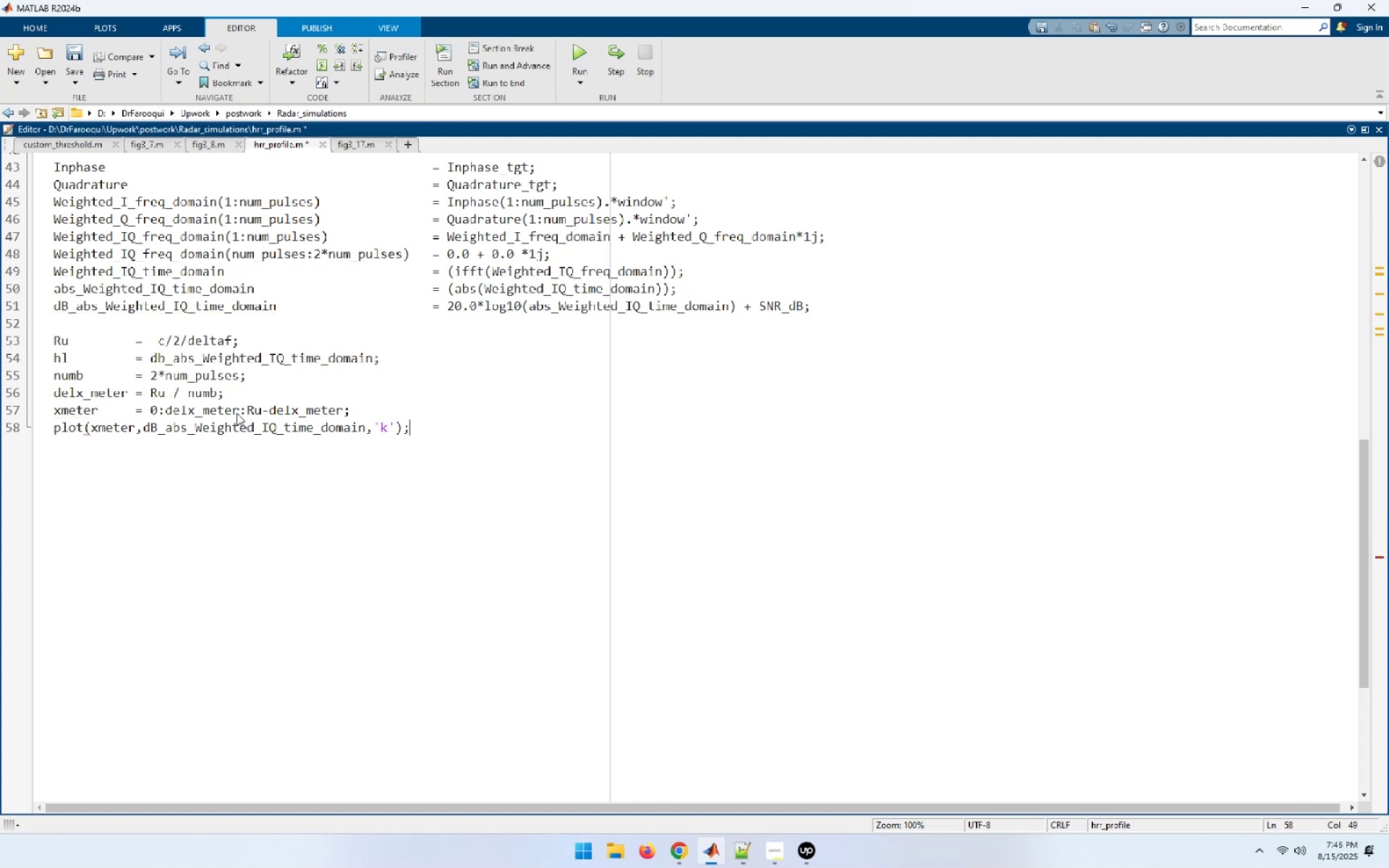 
 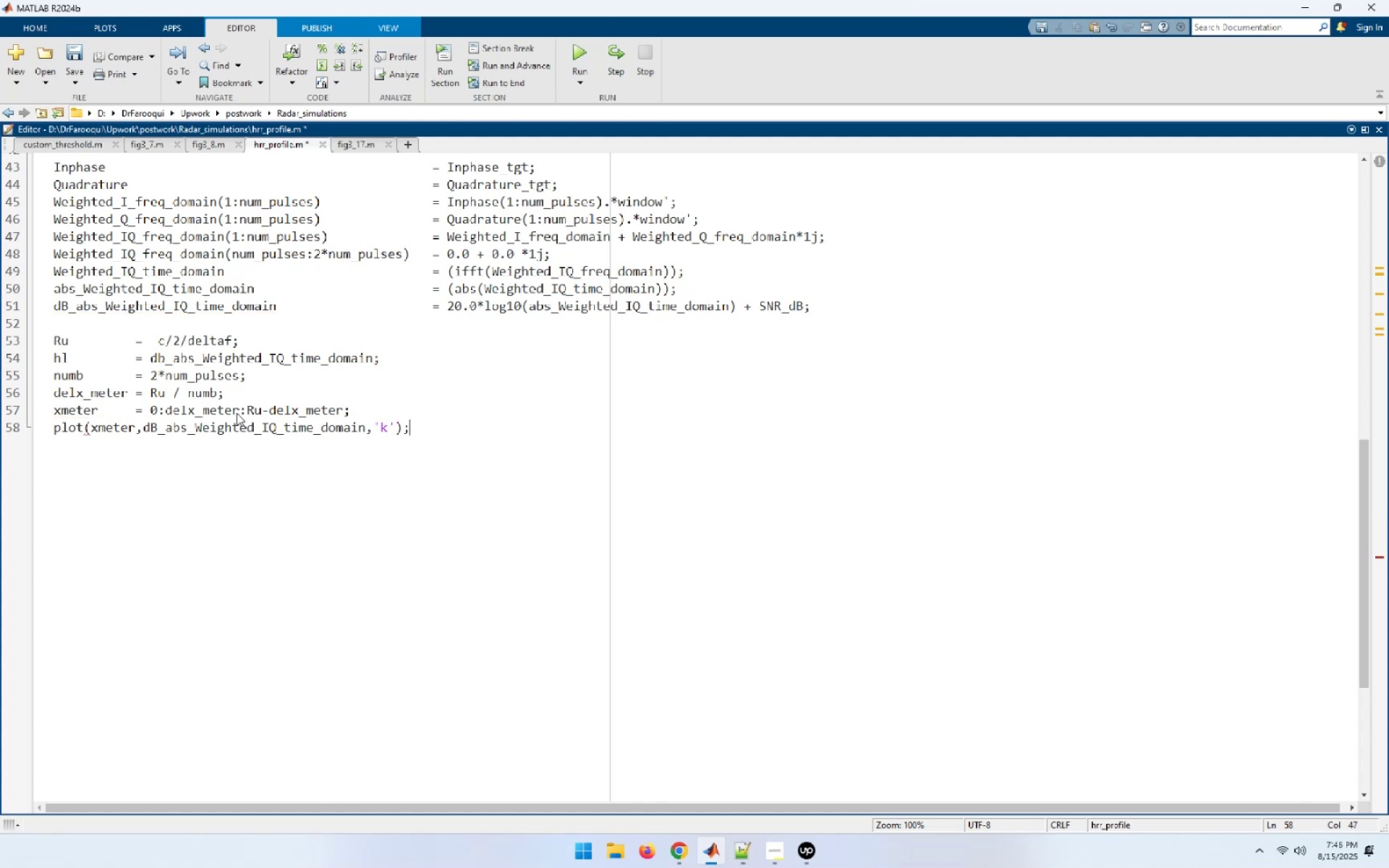 
key(Enter)
 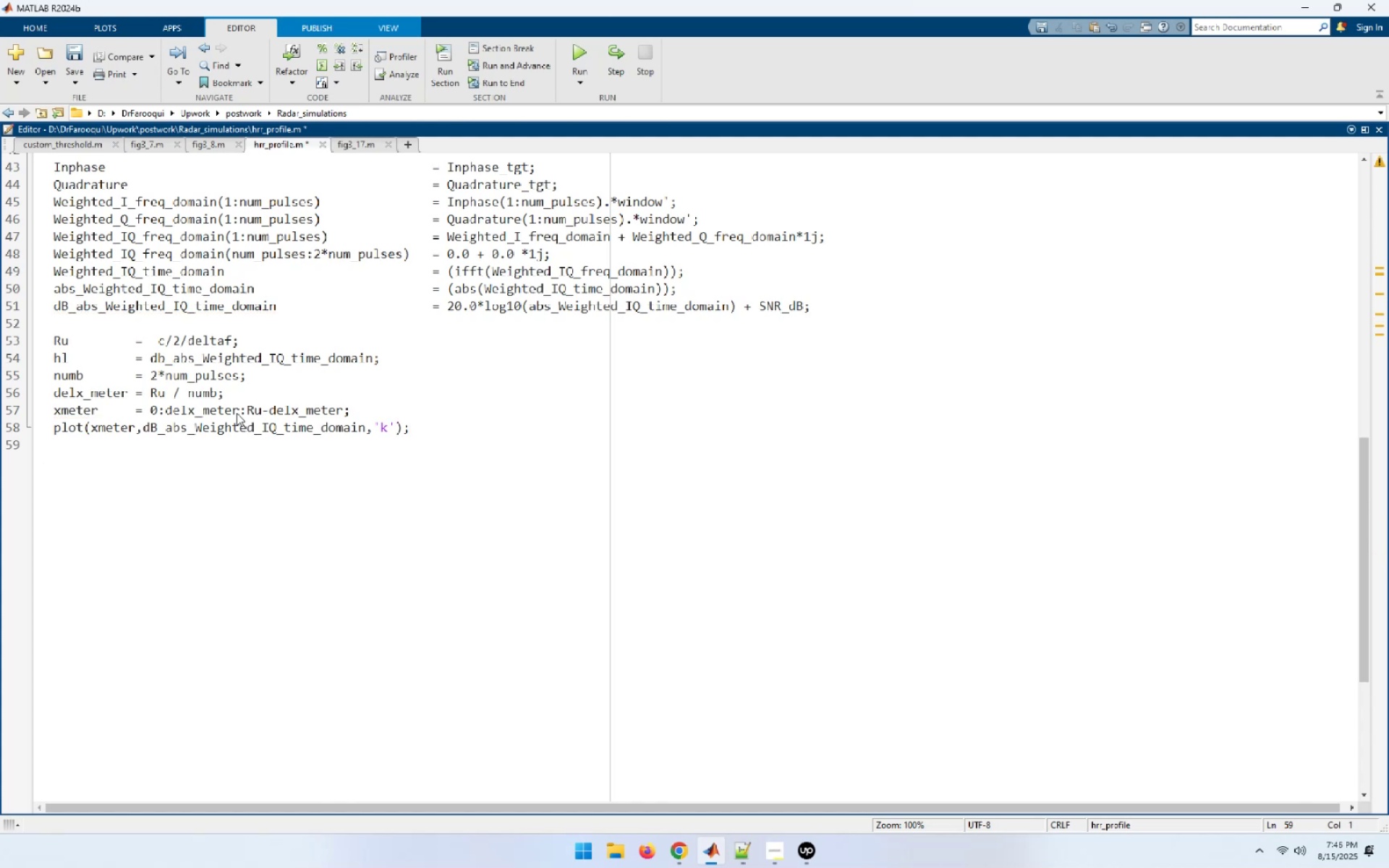 
type(x;a)
key(Backspace)
key(Backspace)
type(;)
key(Backspace)
type(la)
key(Tab)
type(('Relative distance(meter)');)
 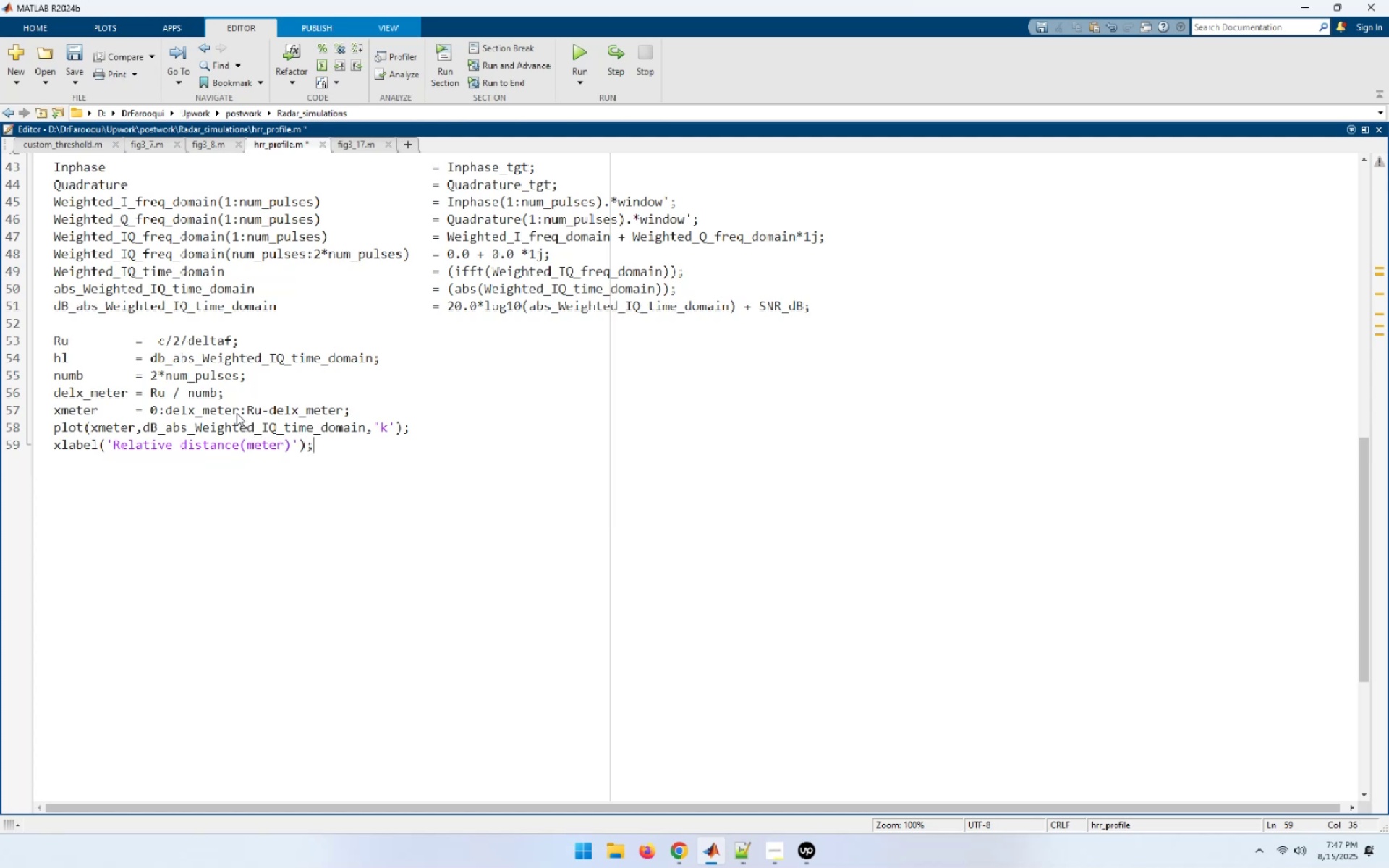 
key(Enter)
 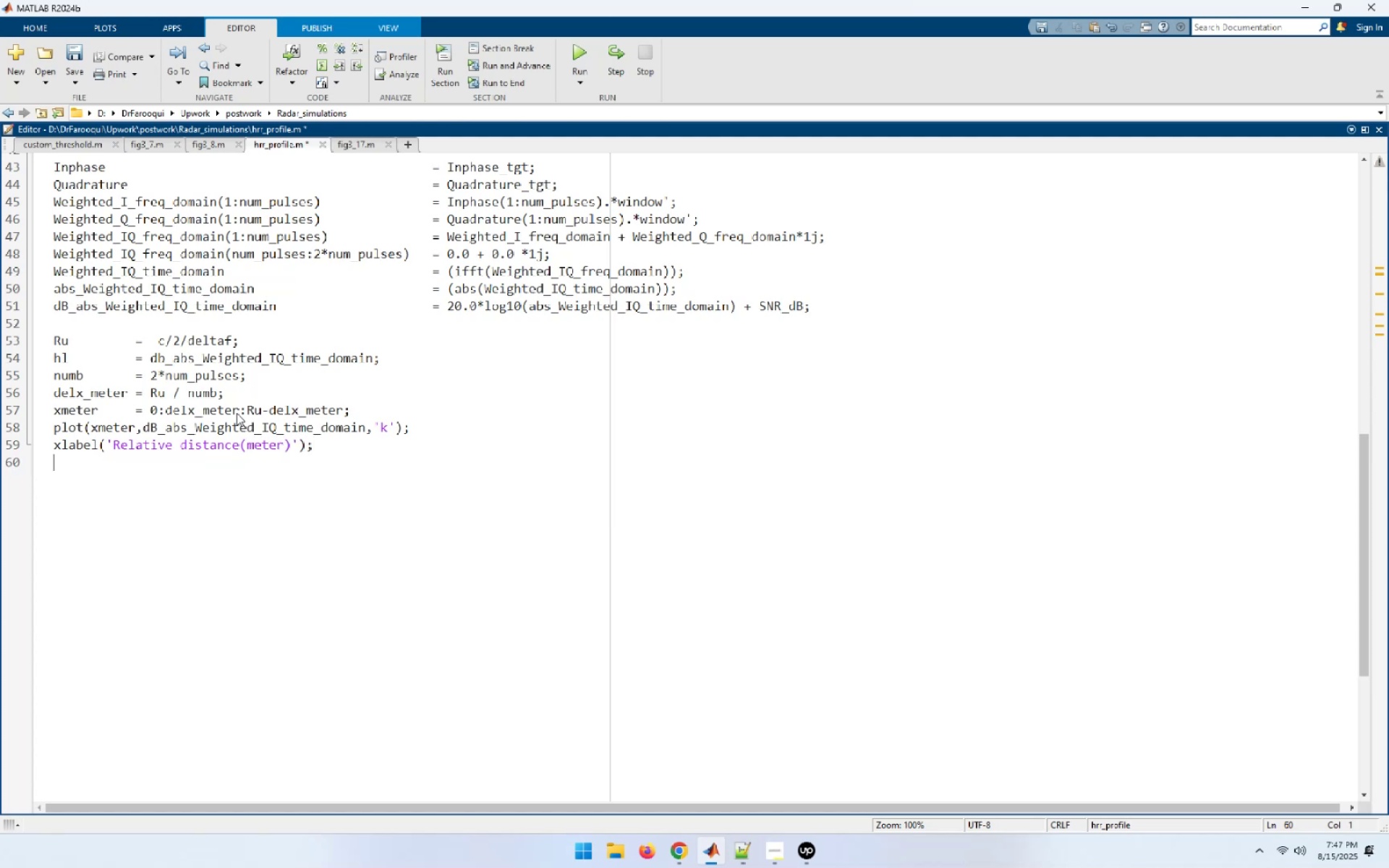 
type(yla)
key(Tab)
type(('Range profile(dB)');)
 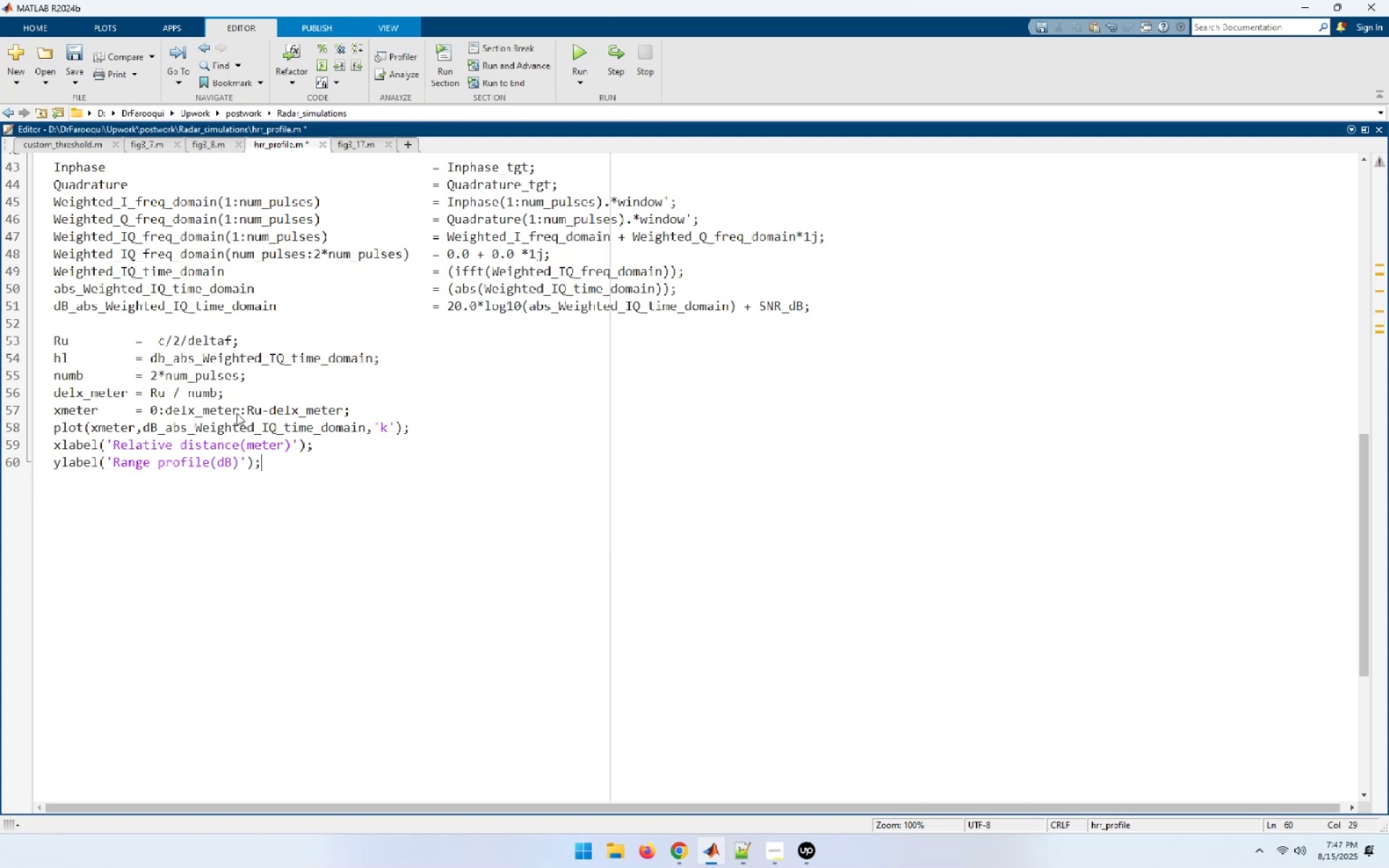 
key(Enter)
 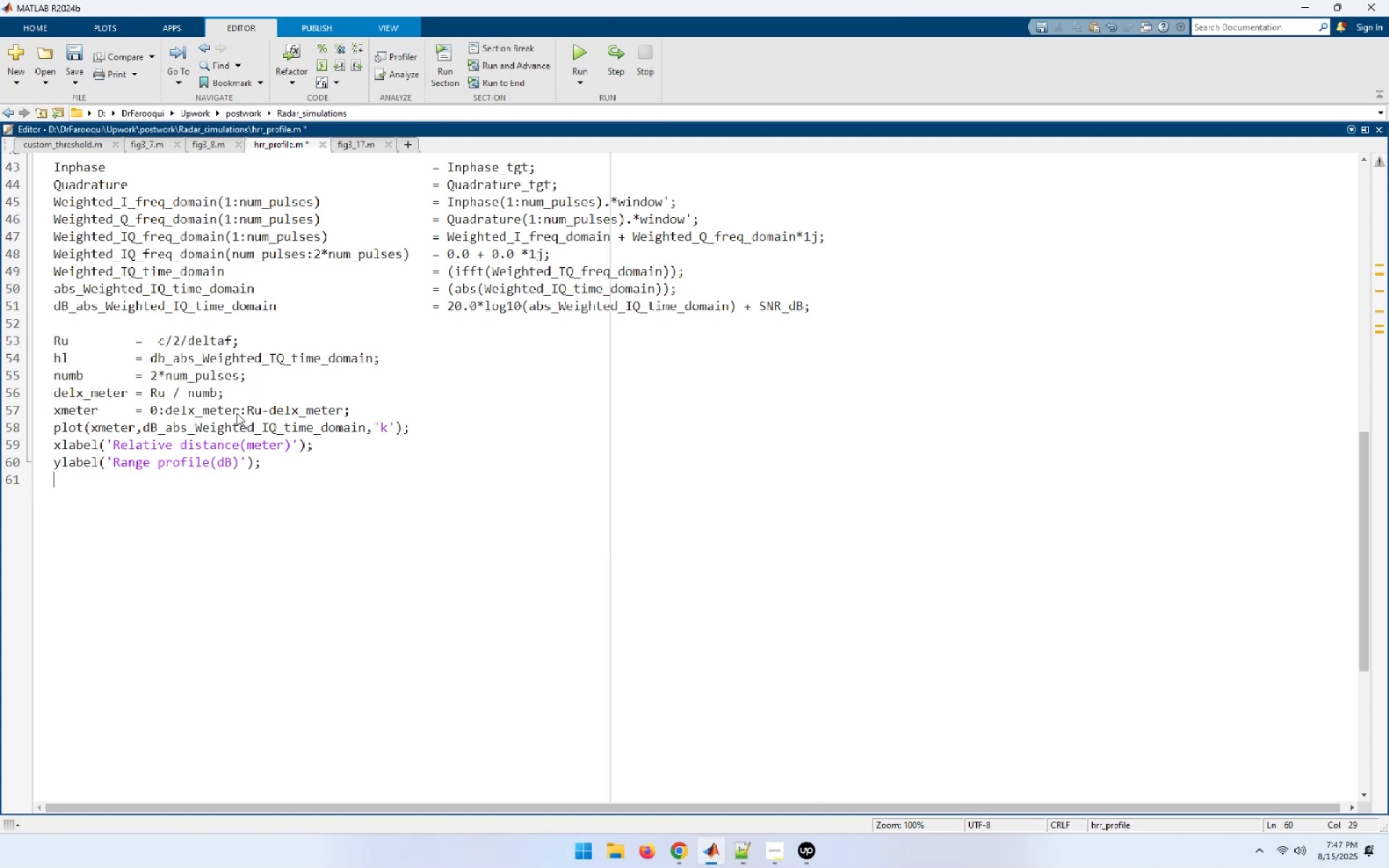 
type(grid on;)
 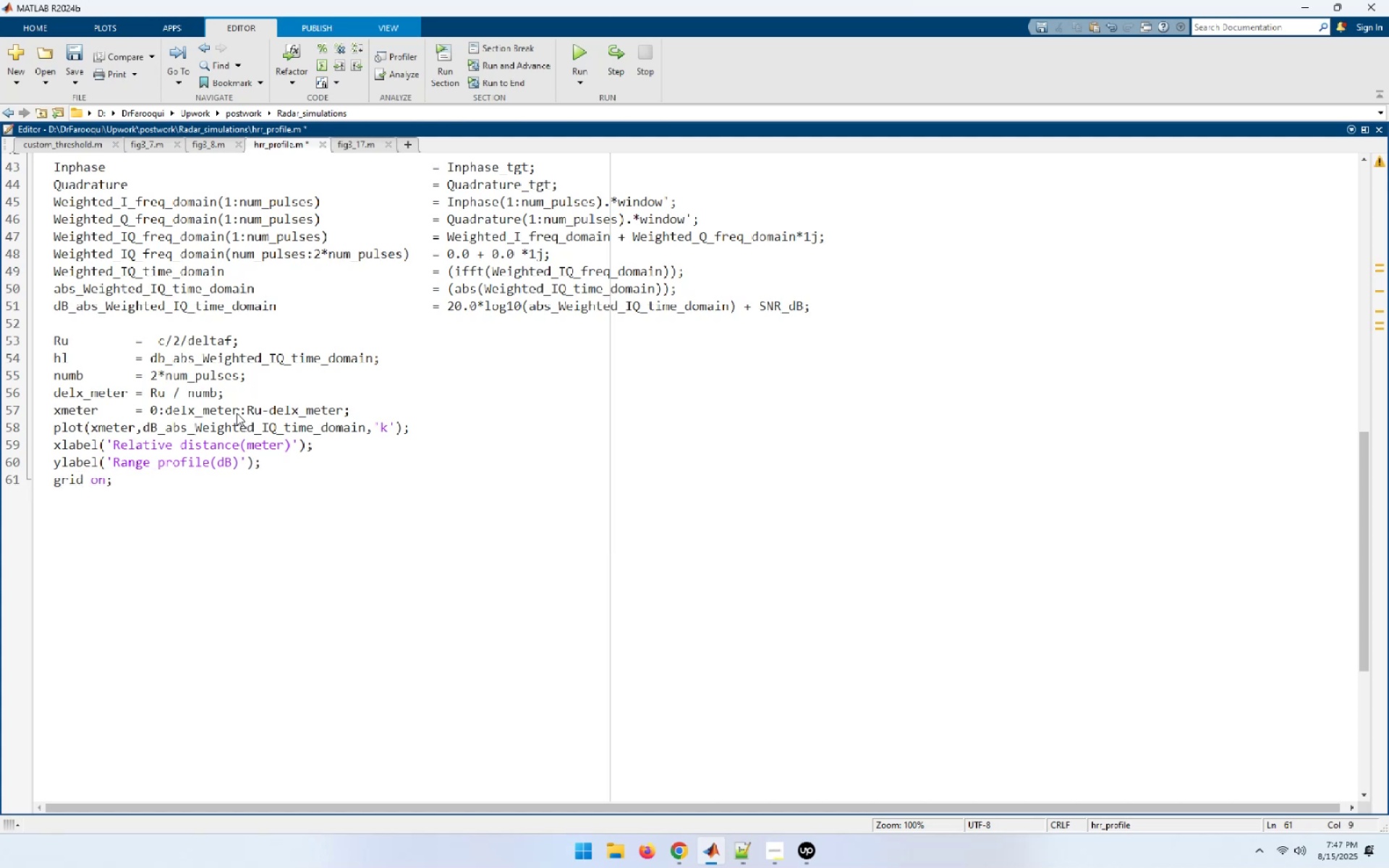 
key(Control+S)
 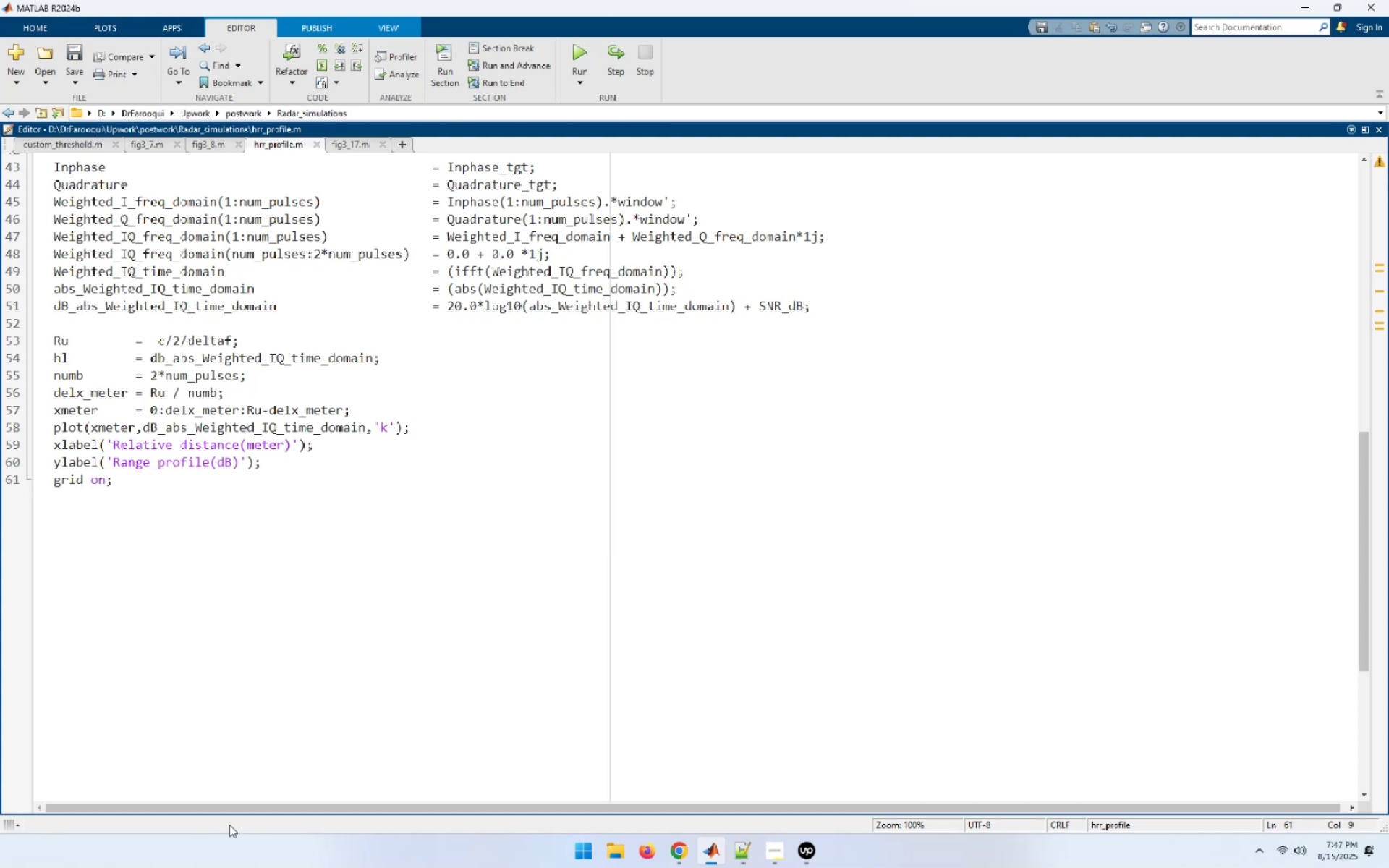 
left_click([376, 413])
 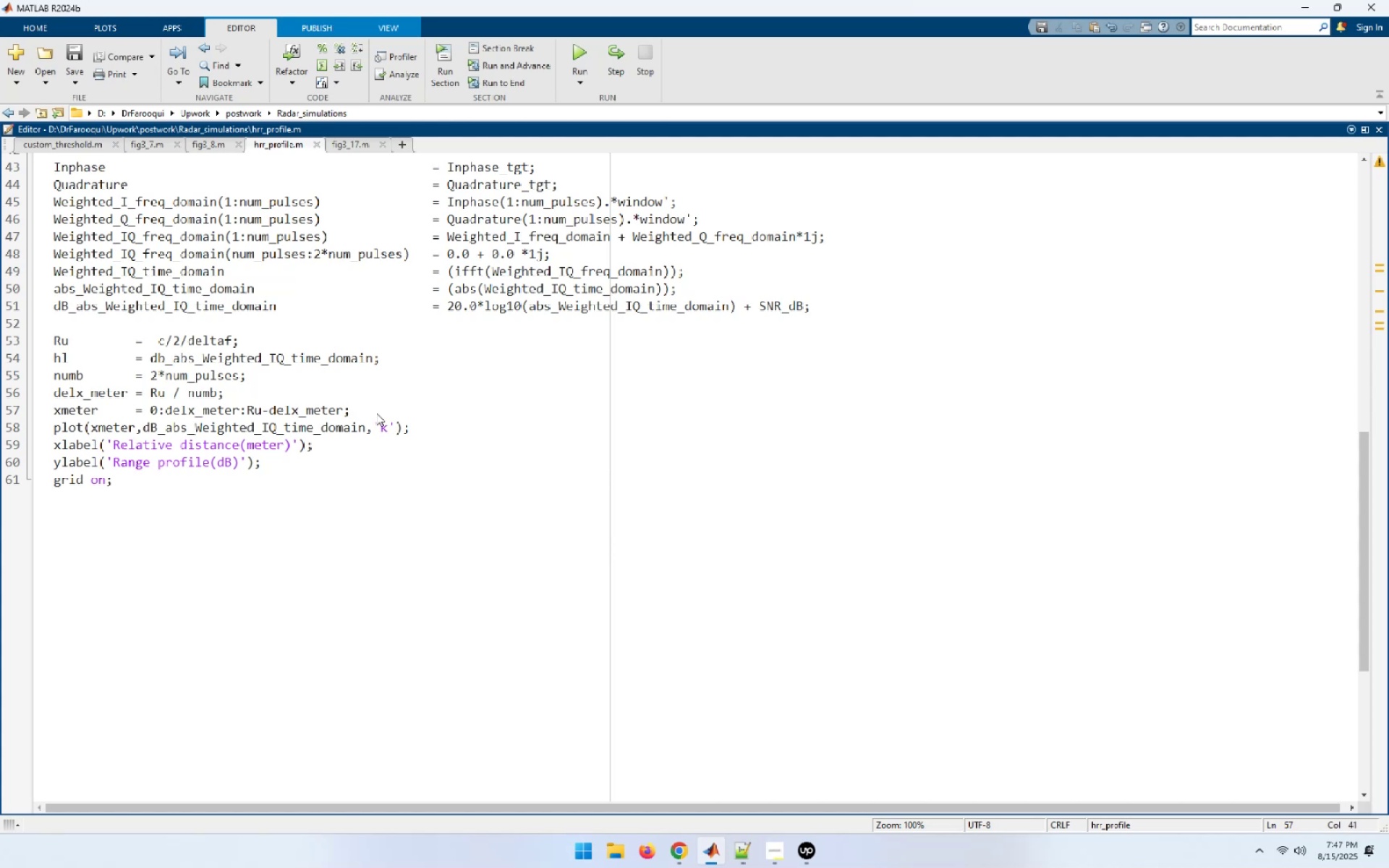 
key(Enter)
 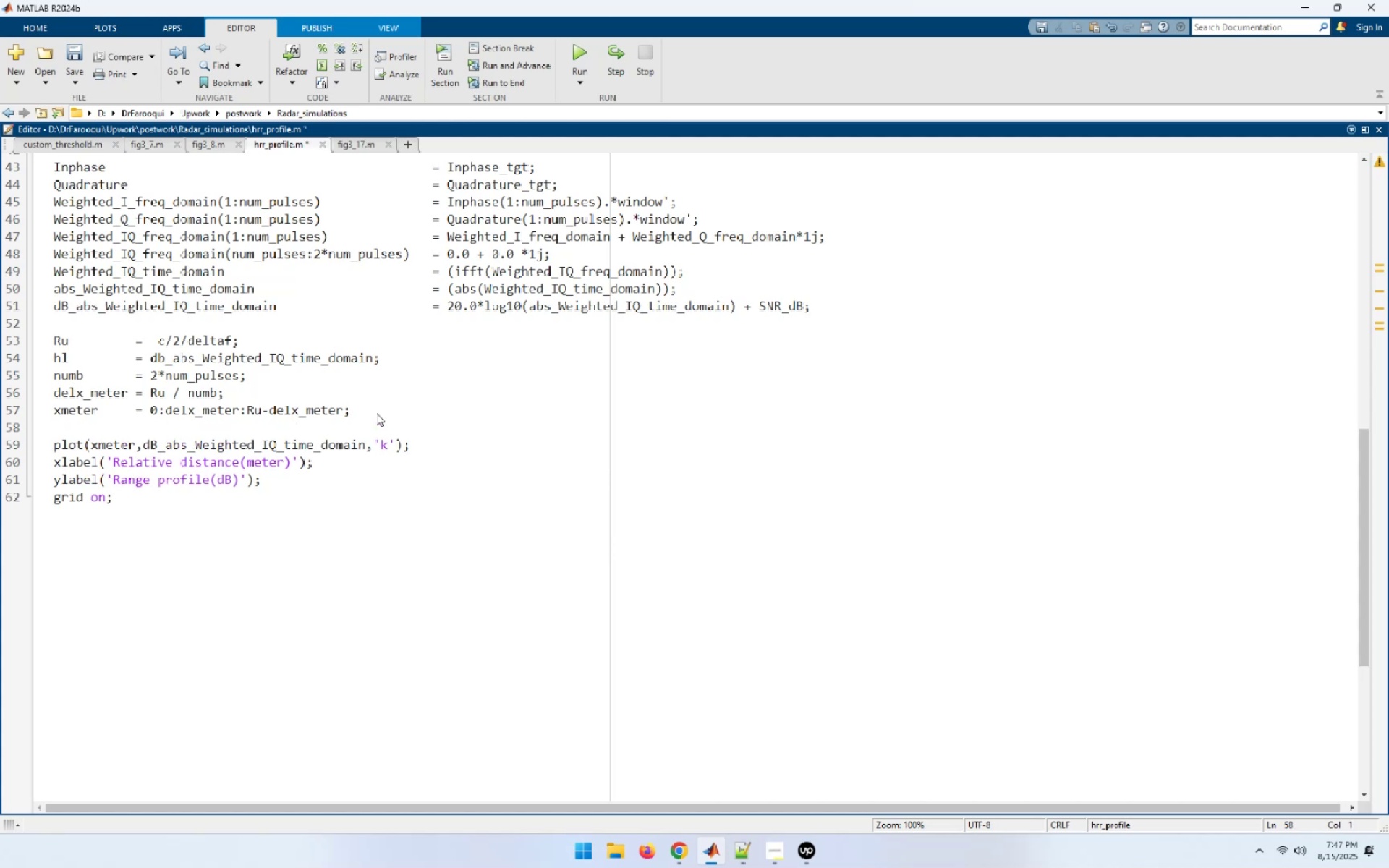 
key(Control+S)
 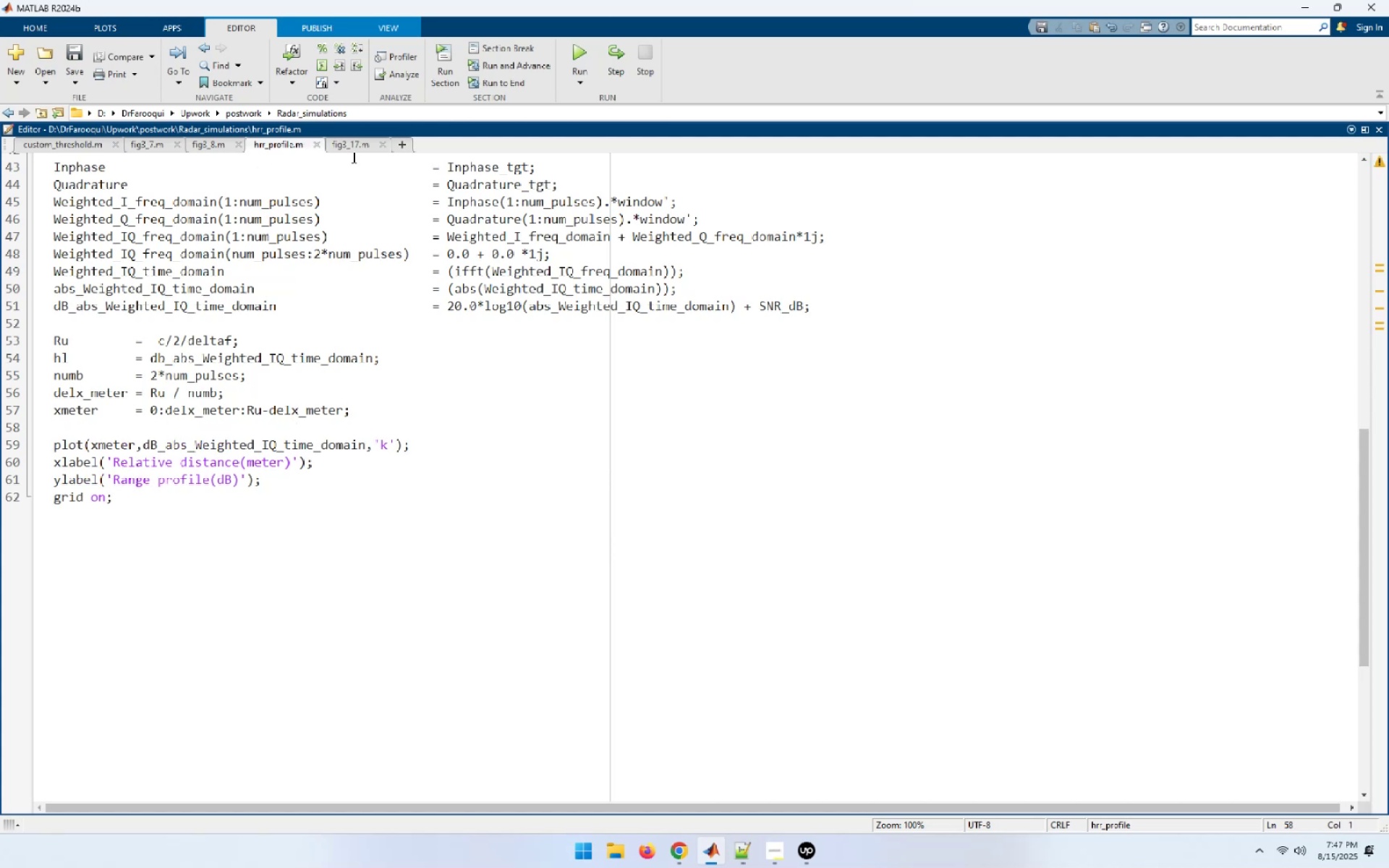 
left_click([359, 143])
 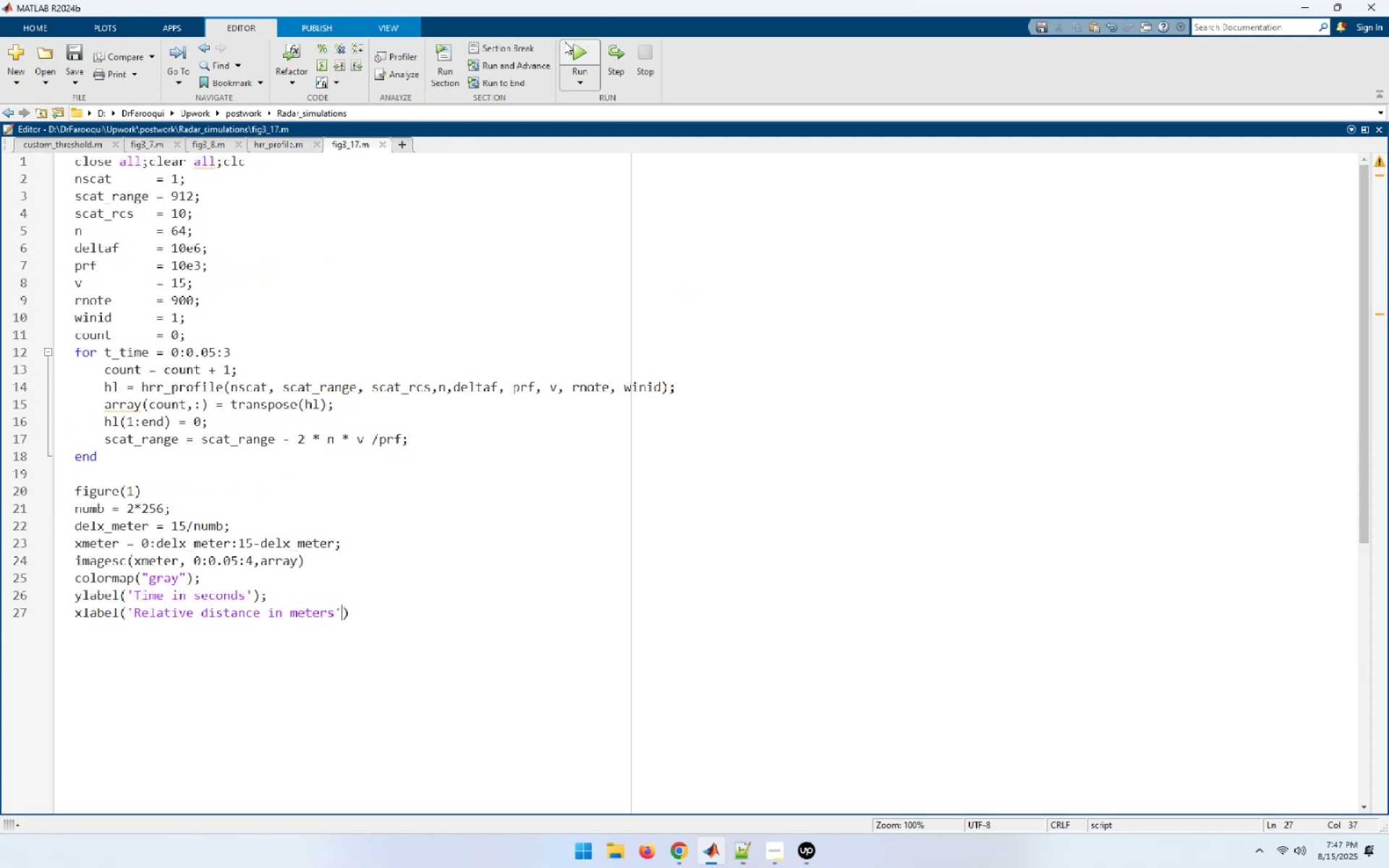 
left_click([582, 51])
 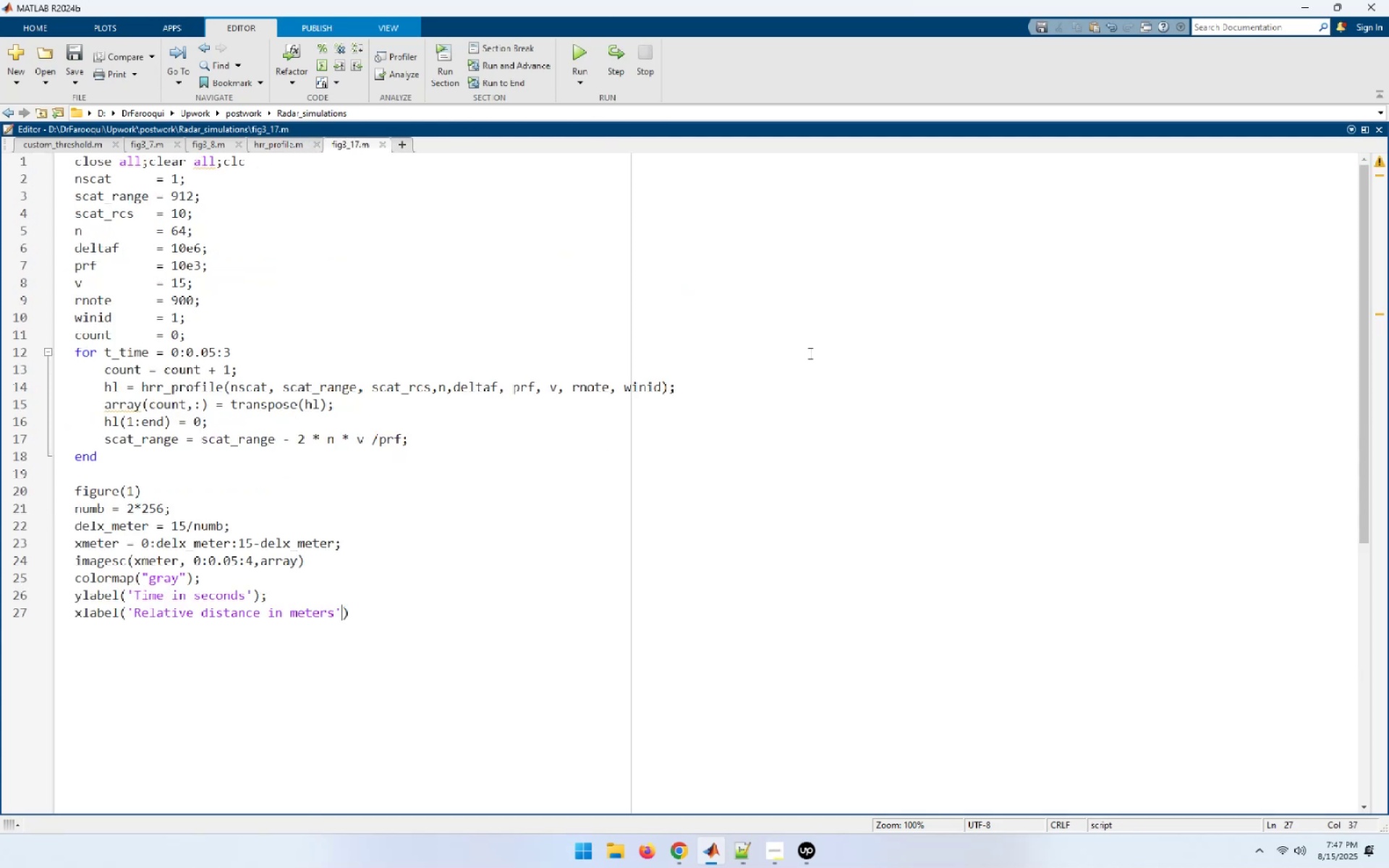 
double_click([1264, 130])
 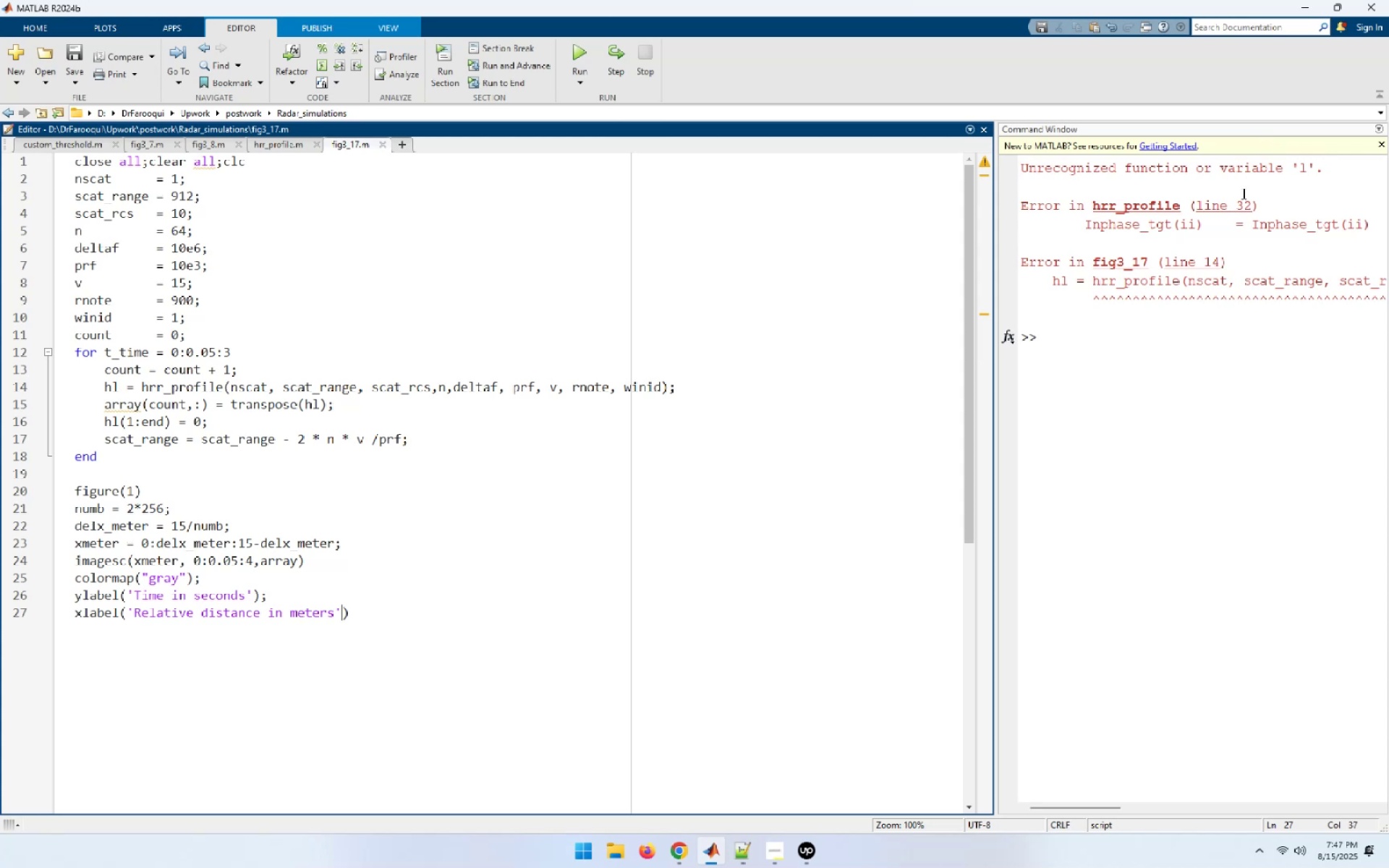 
left_click([1244, 205])
 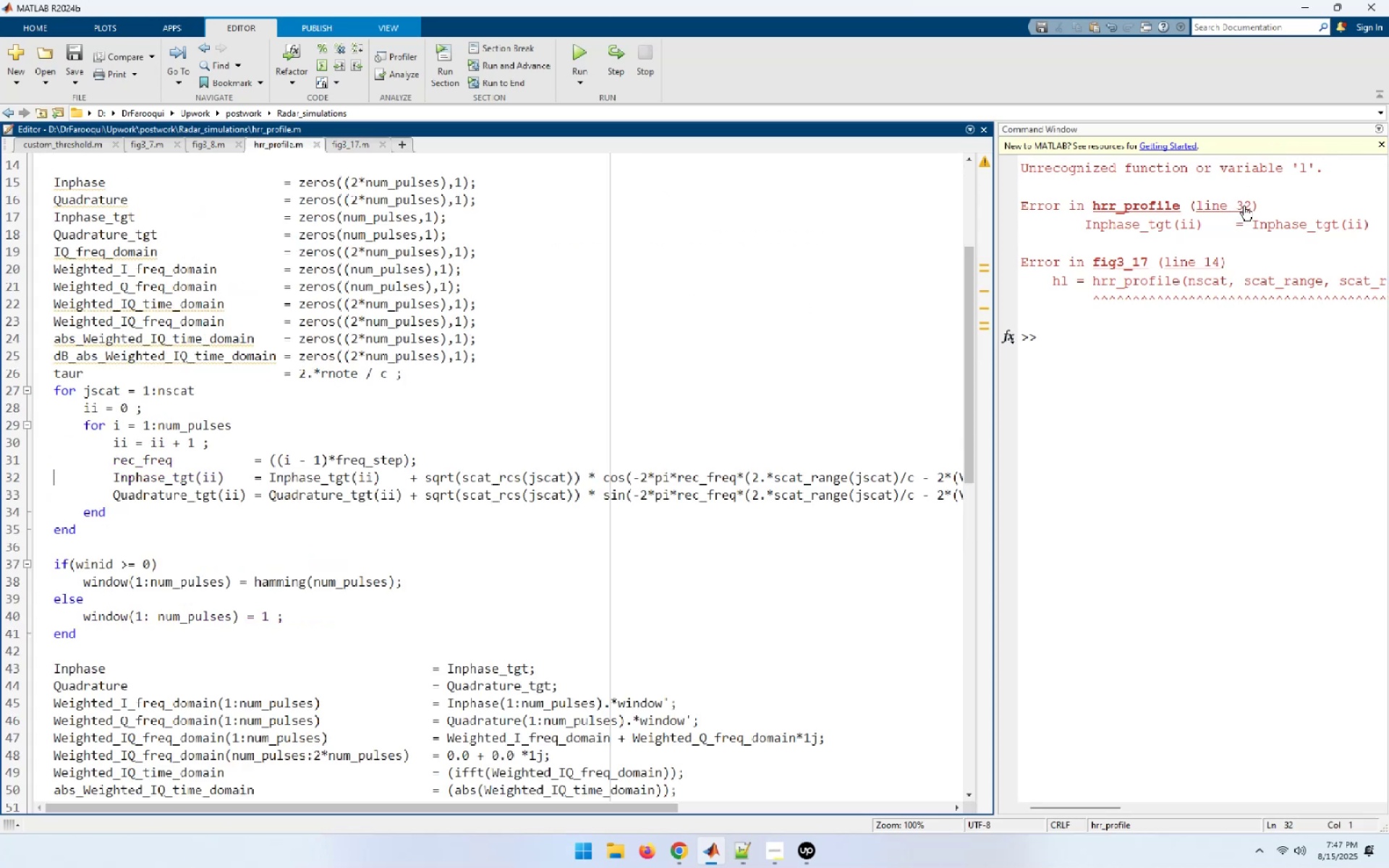 
wait(6.4)
 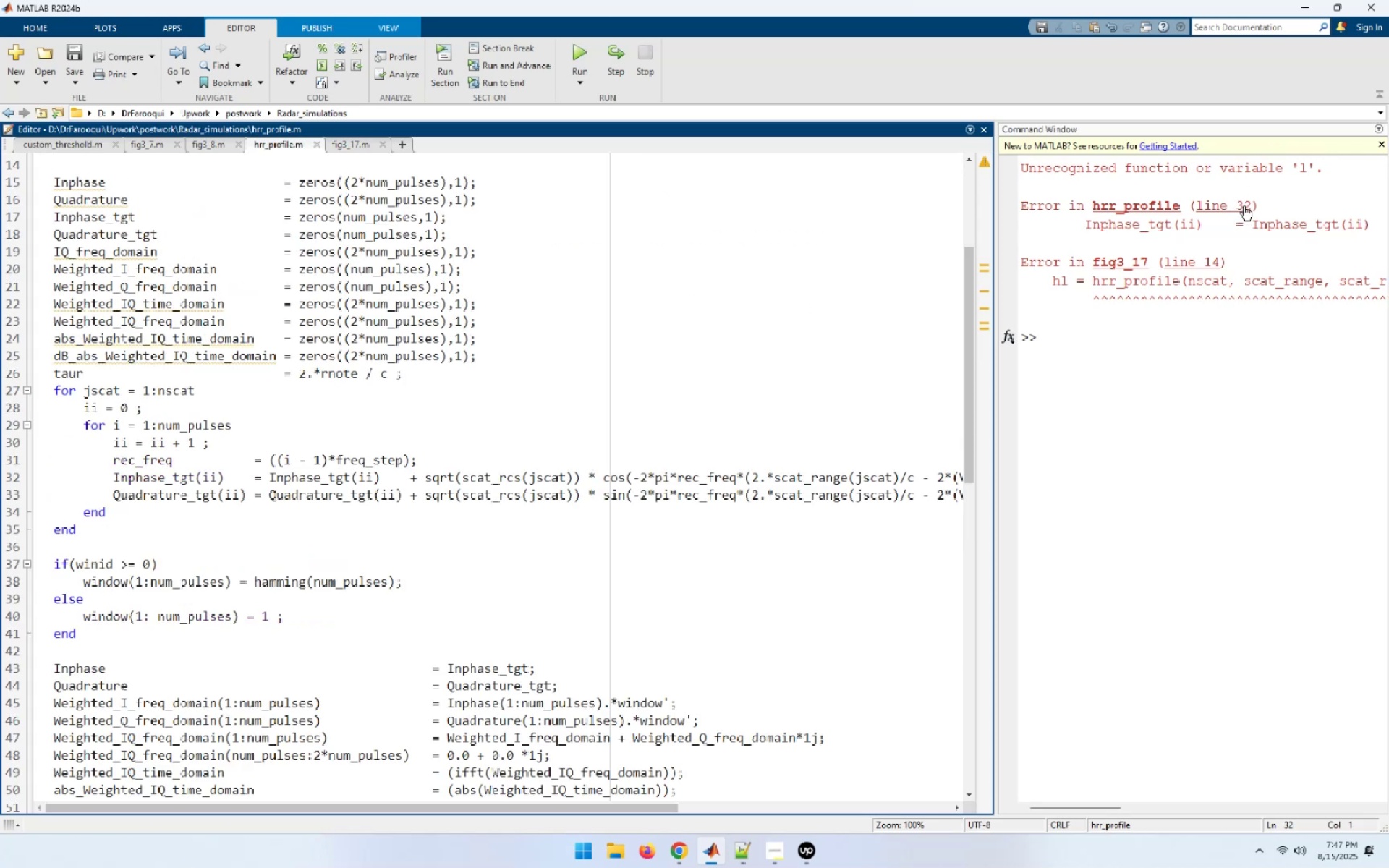 
left_click([1249, 124])
 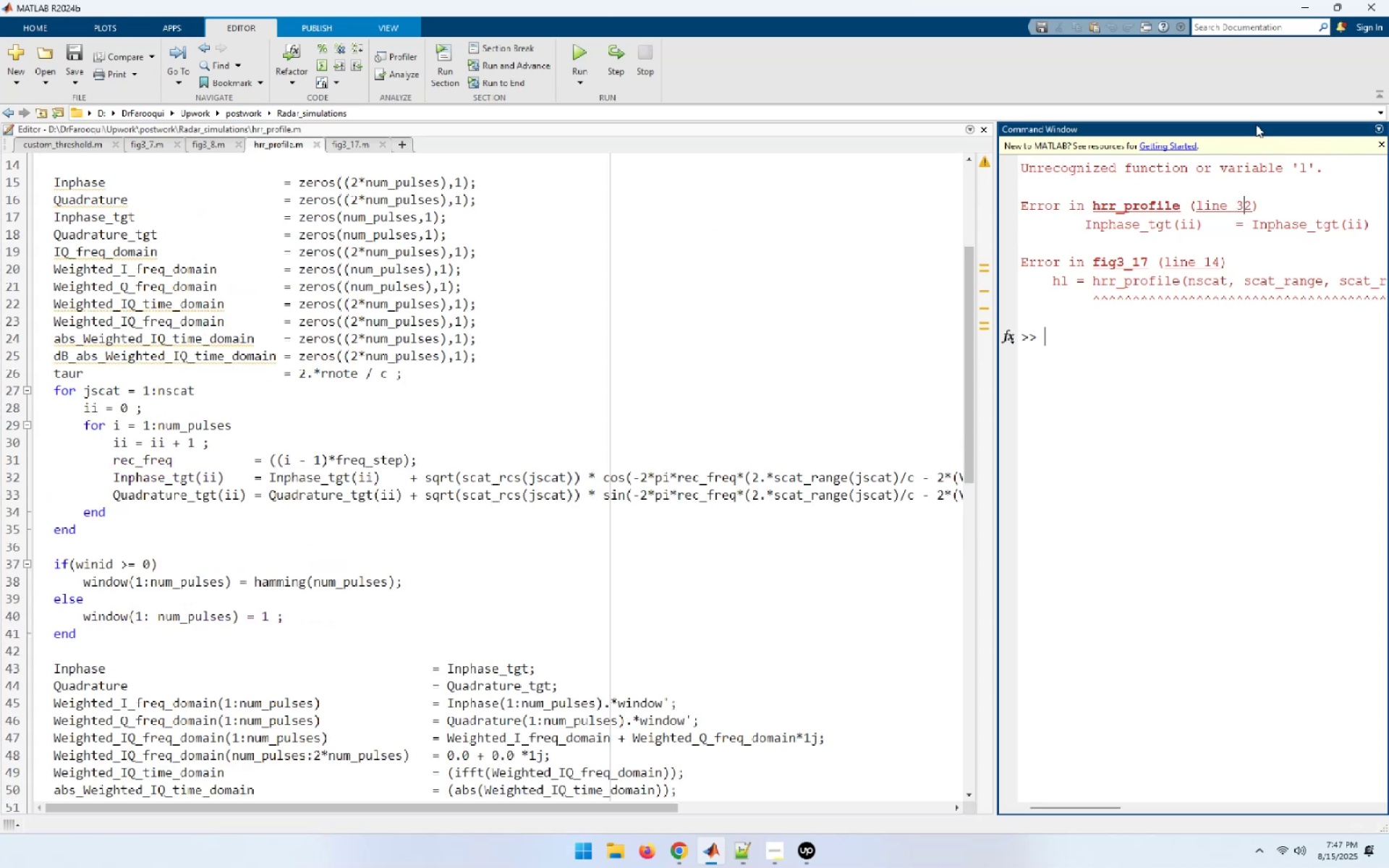 
left_click_drag(start_coordinate=[1256, 124], to_coordinate=[954, 793])
 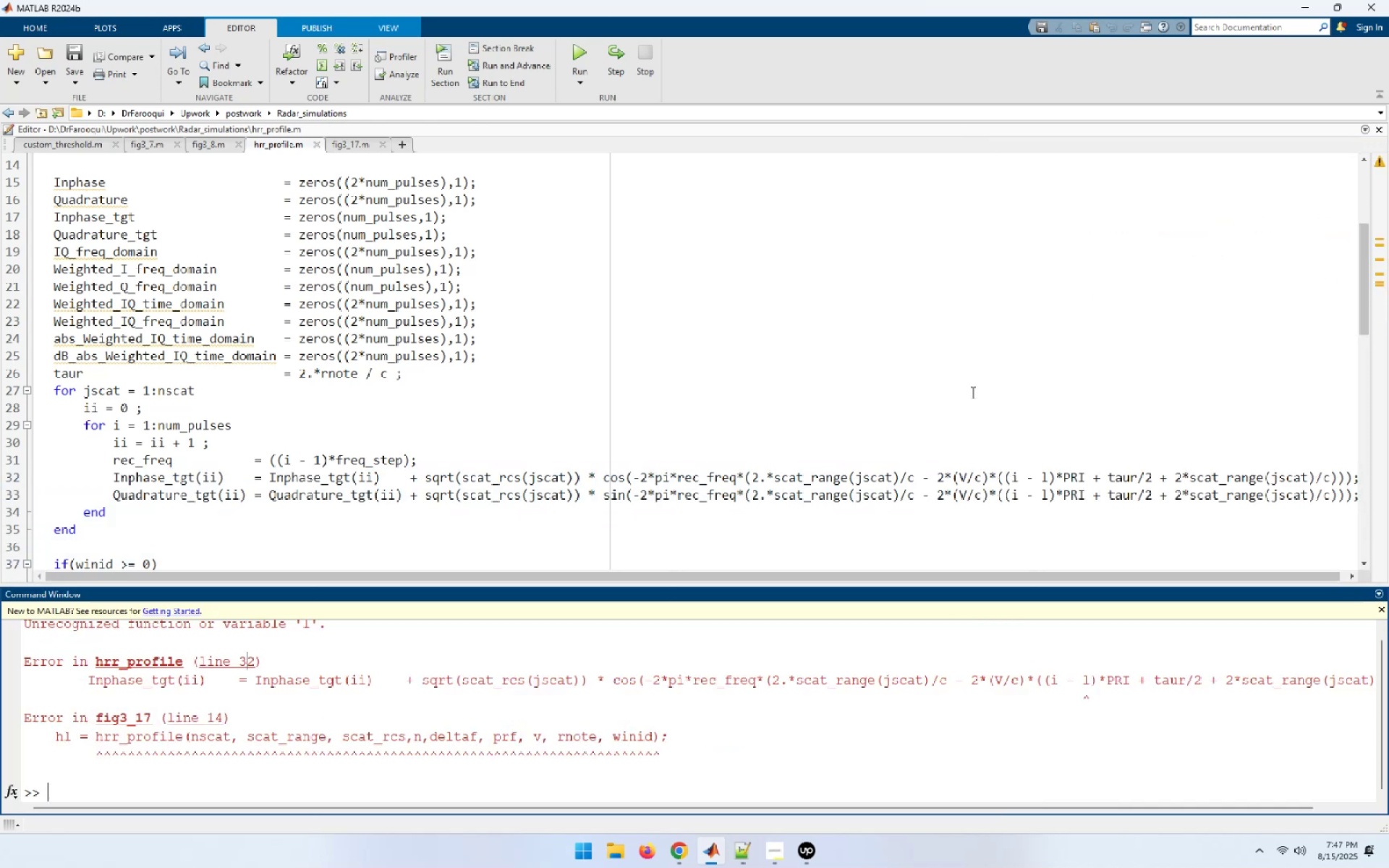 
scroll: coordinate [972, 392], scroll_direction: down, amount: 1.0
 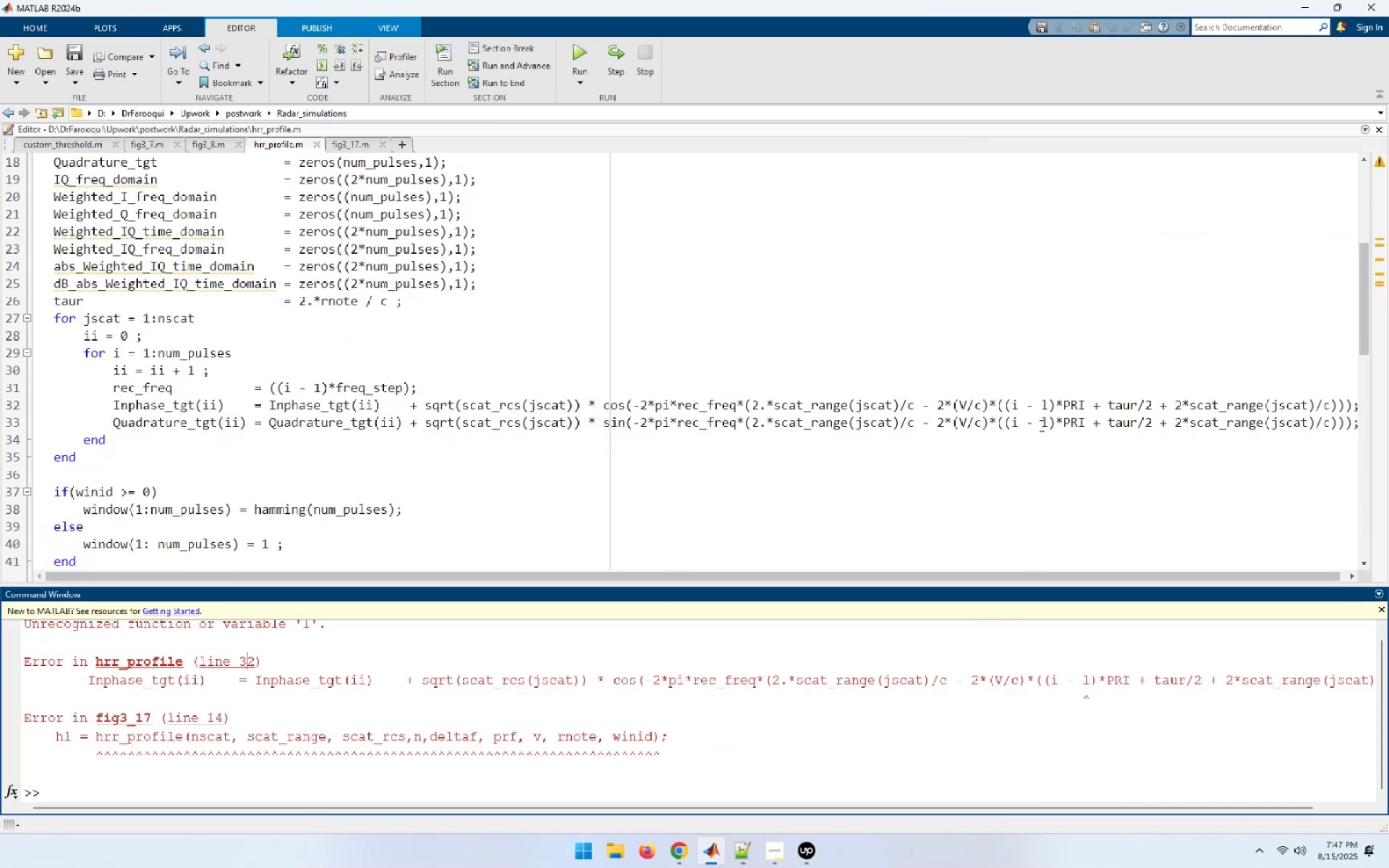 
left_click_drag(start_coordinate=[1045, 405], to_coordinate=[1040, 405])
 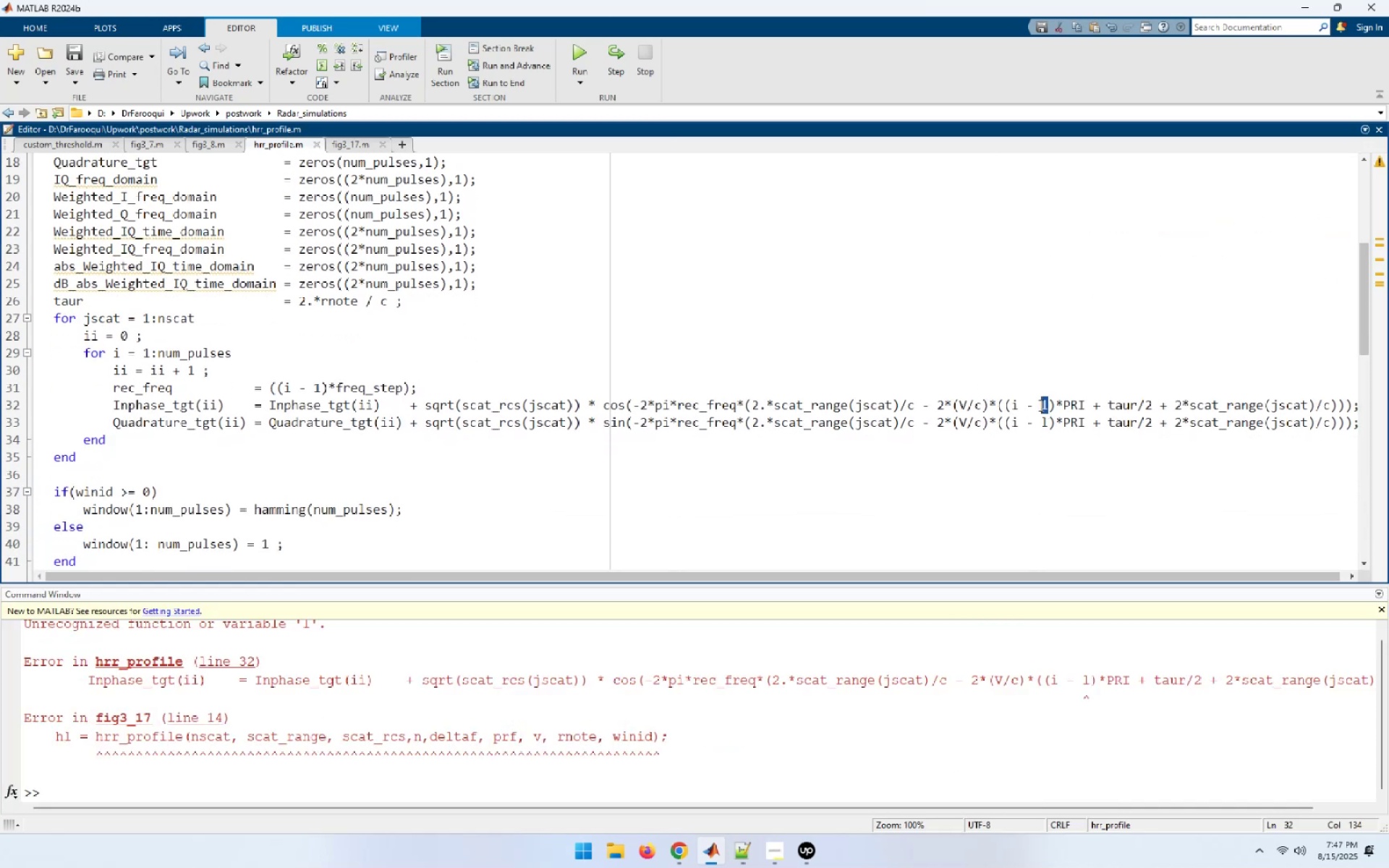 
key(Numpad1)
 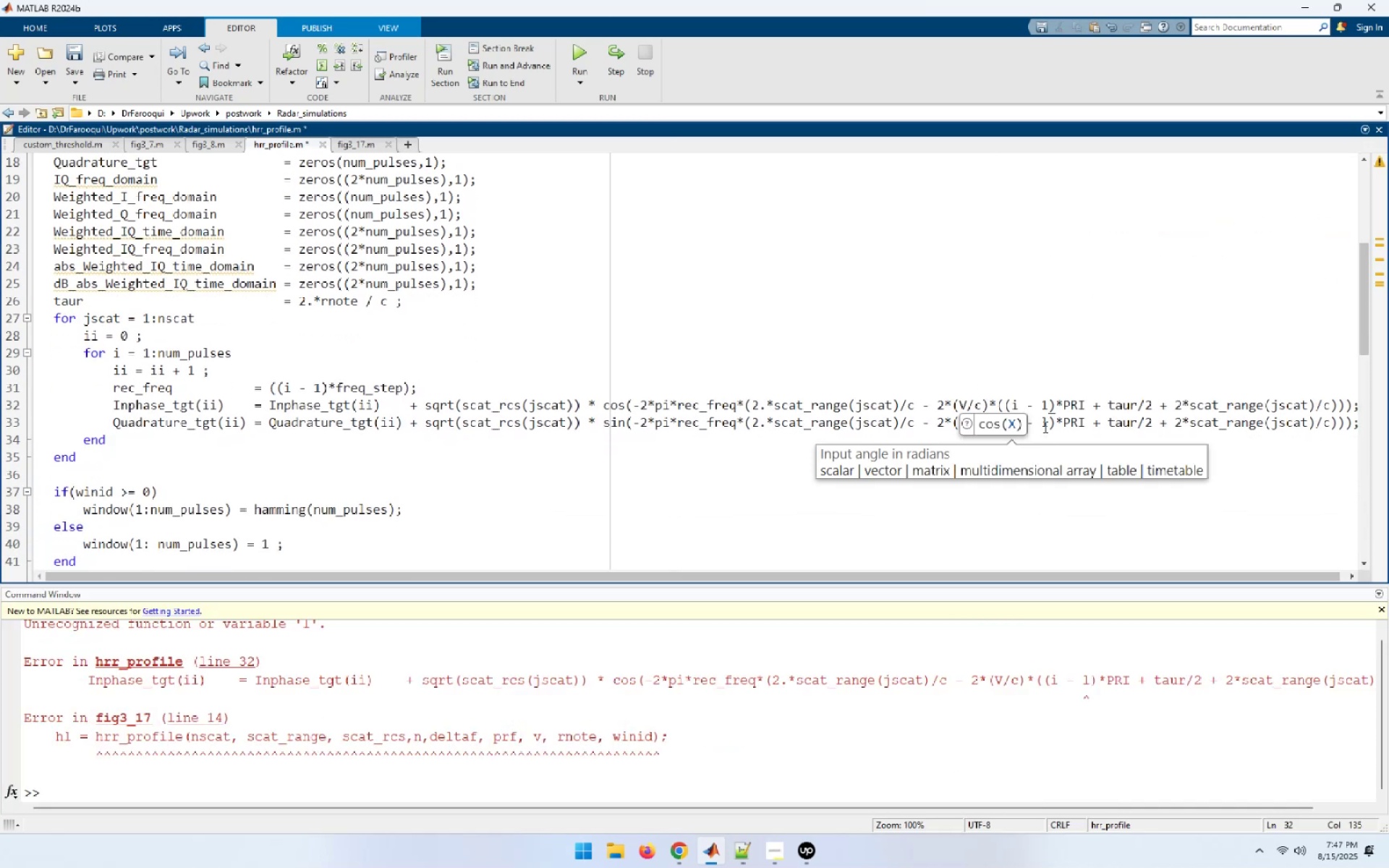 
left_click_drag(start_coordinate=[1041, 424], to_coordinate=[1047, 425])
 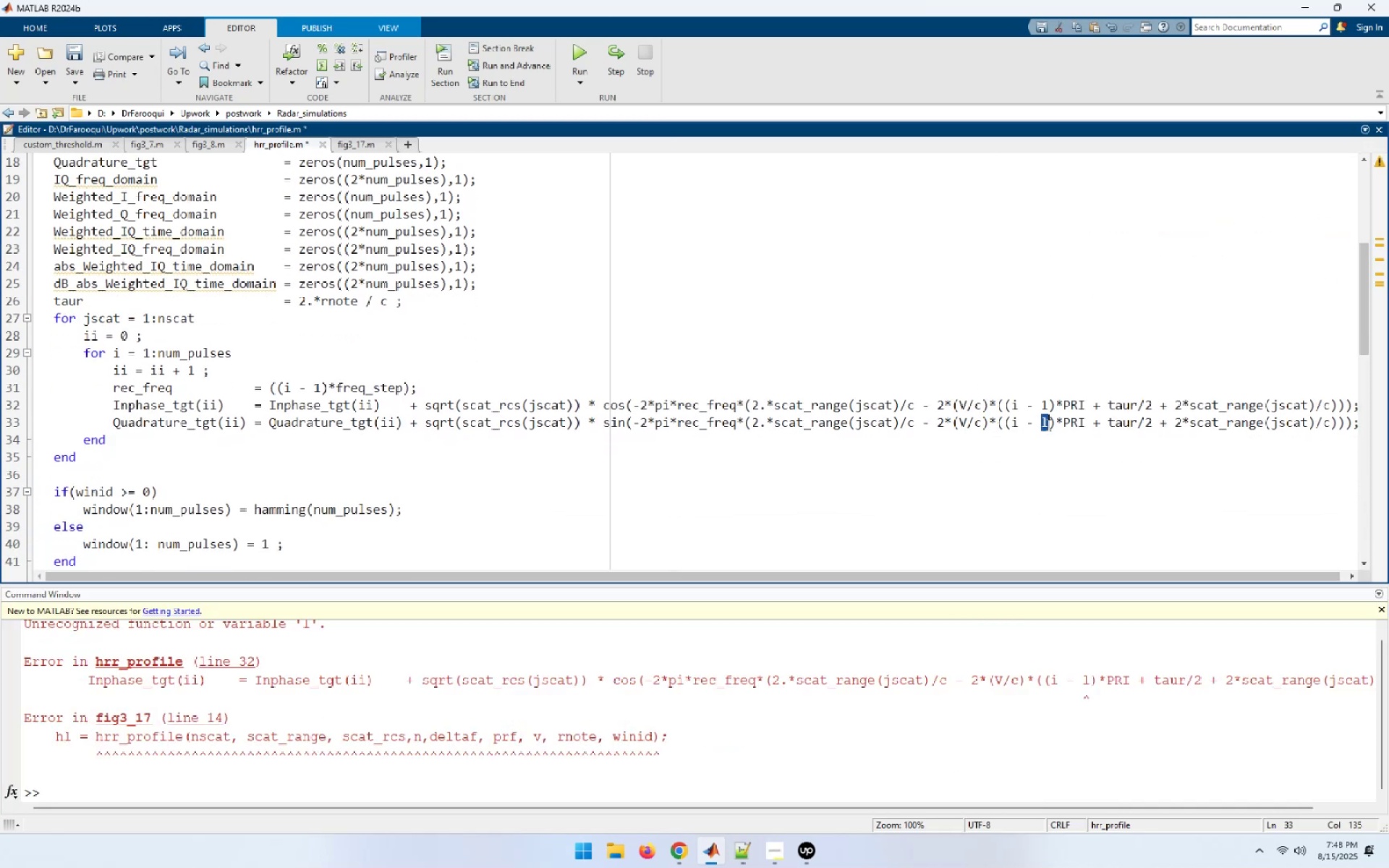 
key(Numpad1)
 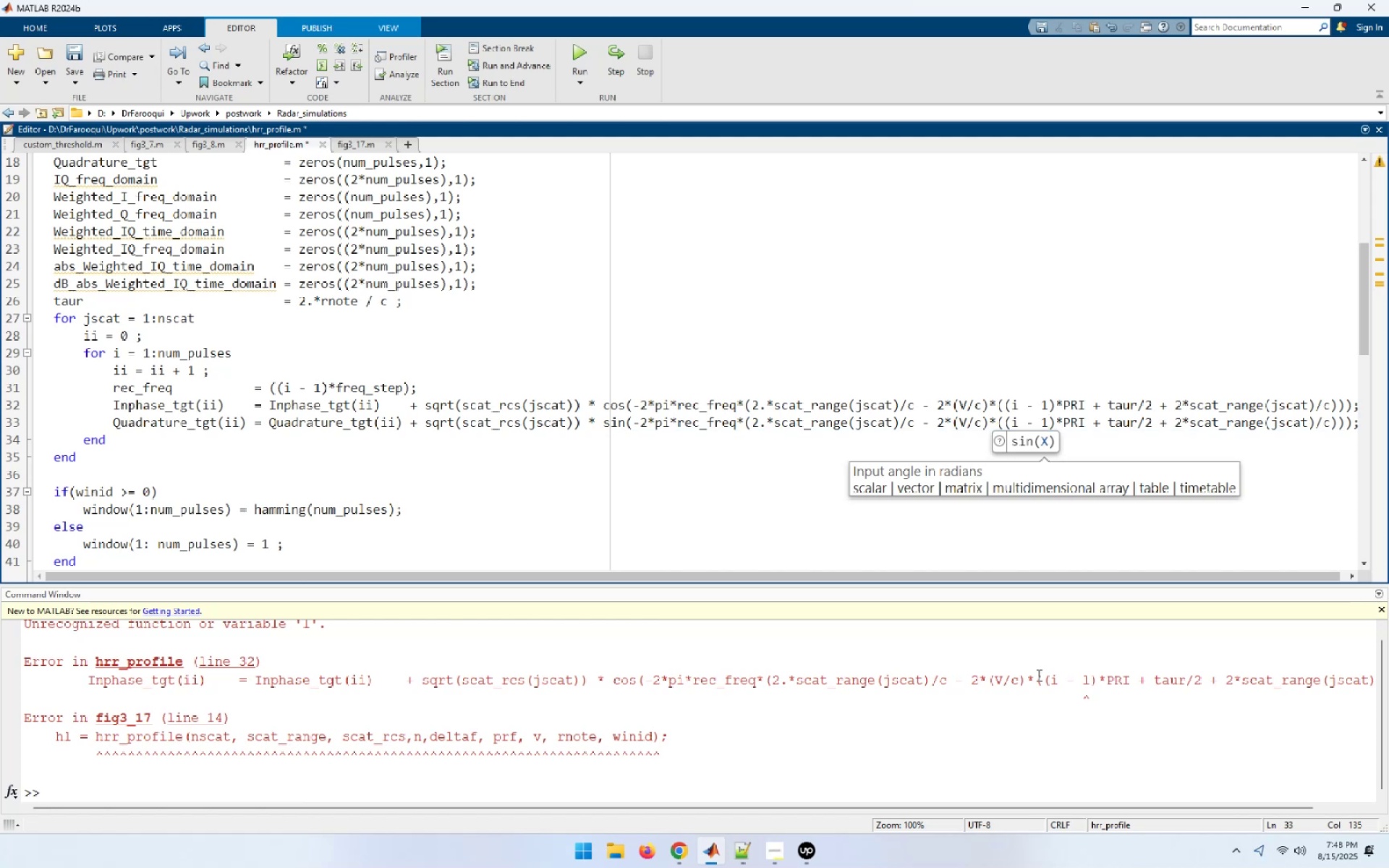 
wait(8.45)
 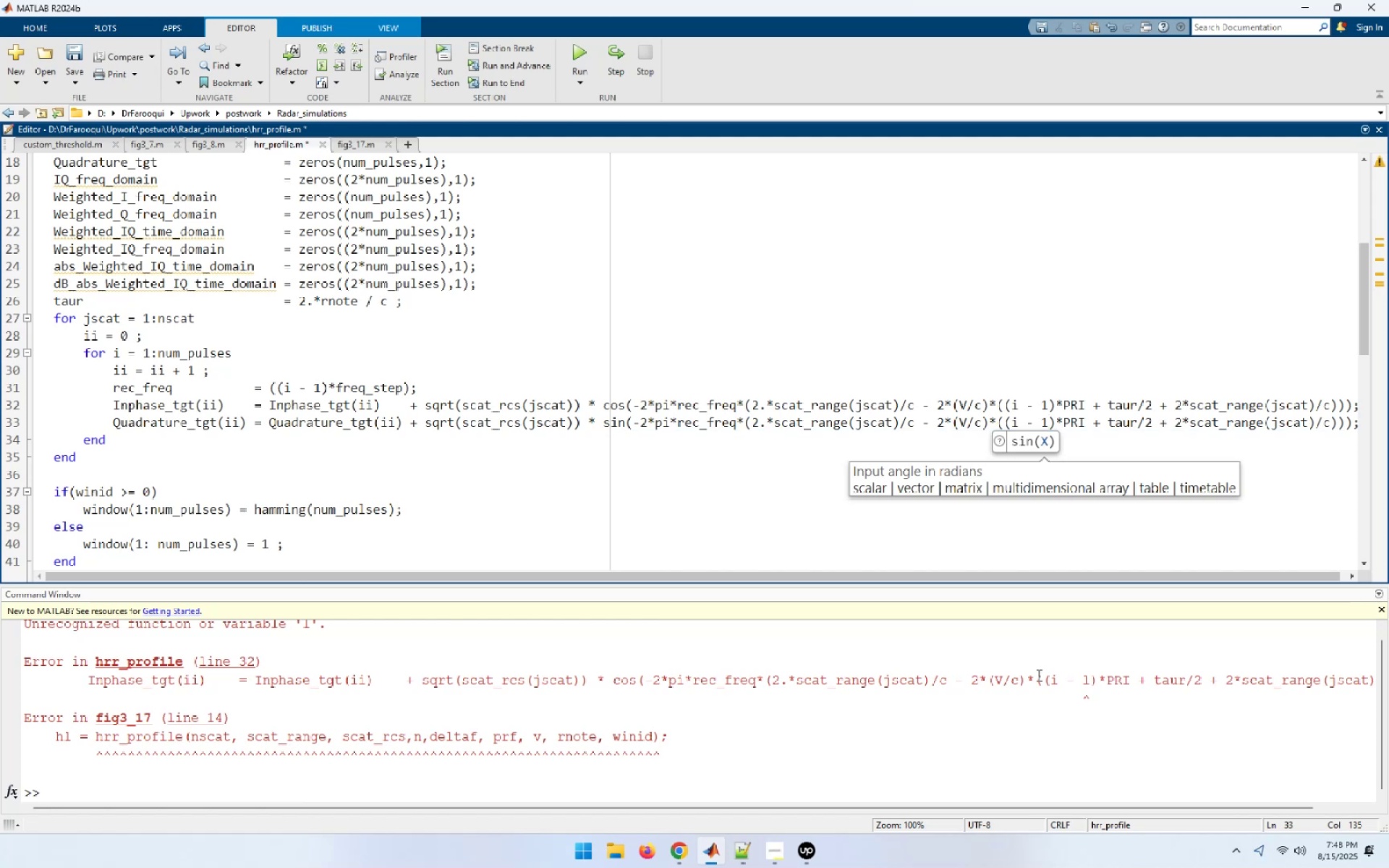 
left_click([572, 45])
 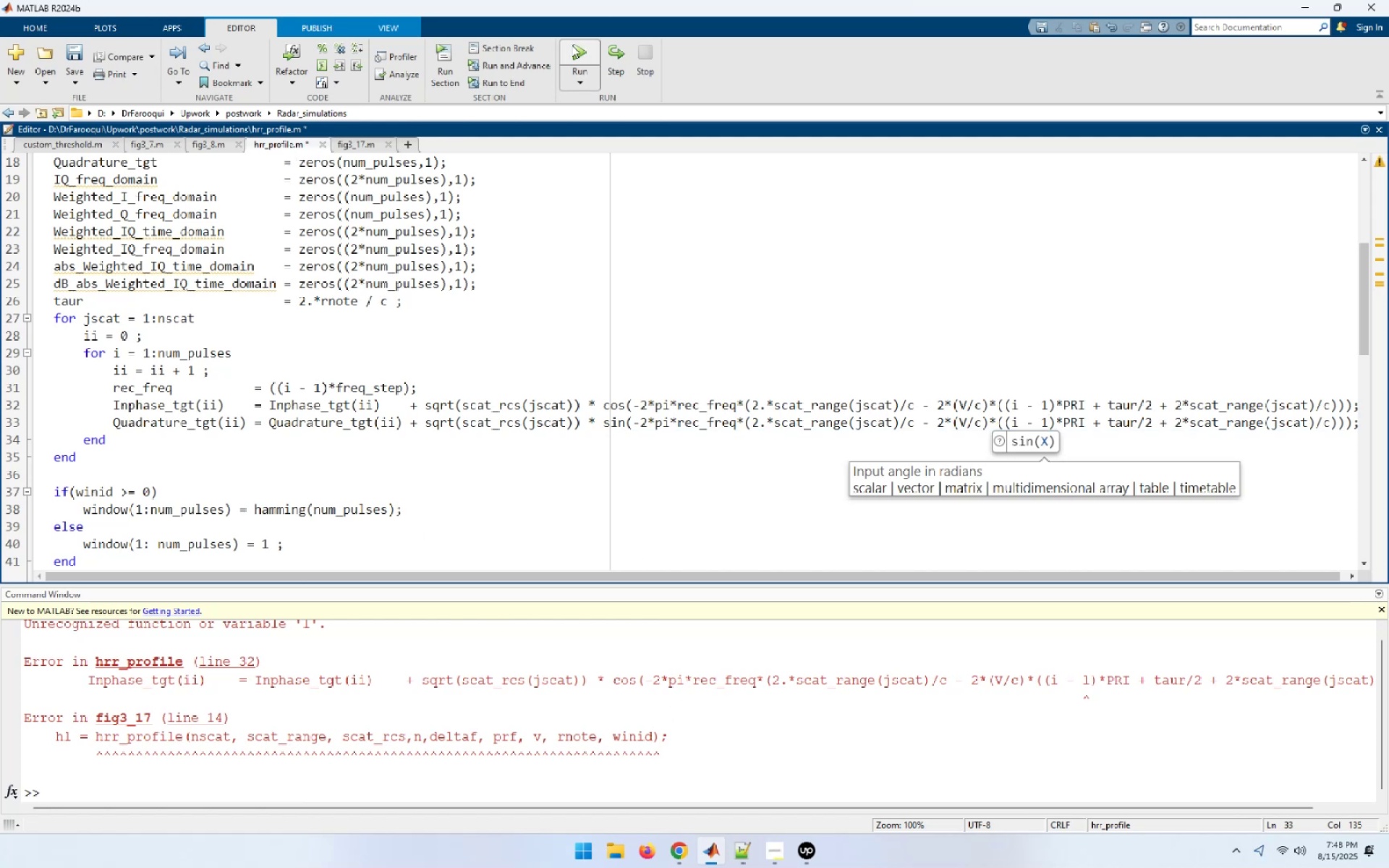 
mouse_move([618, 279])
 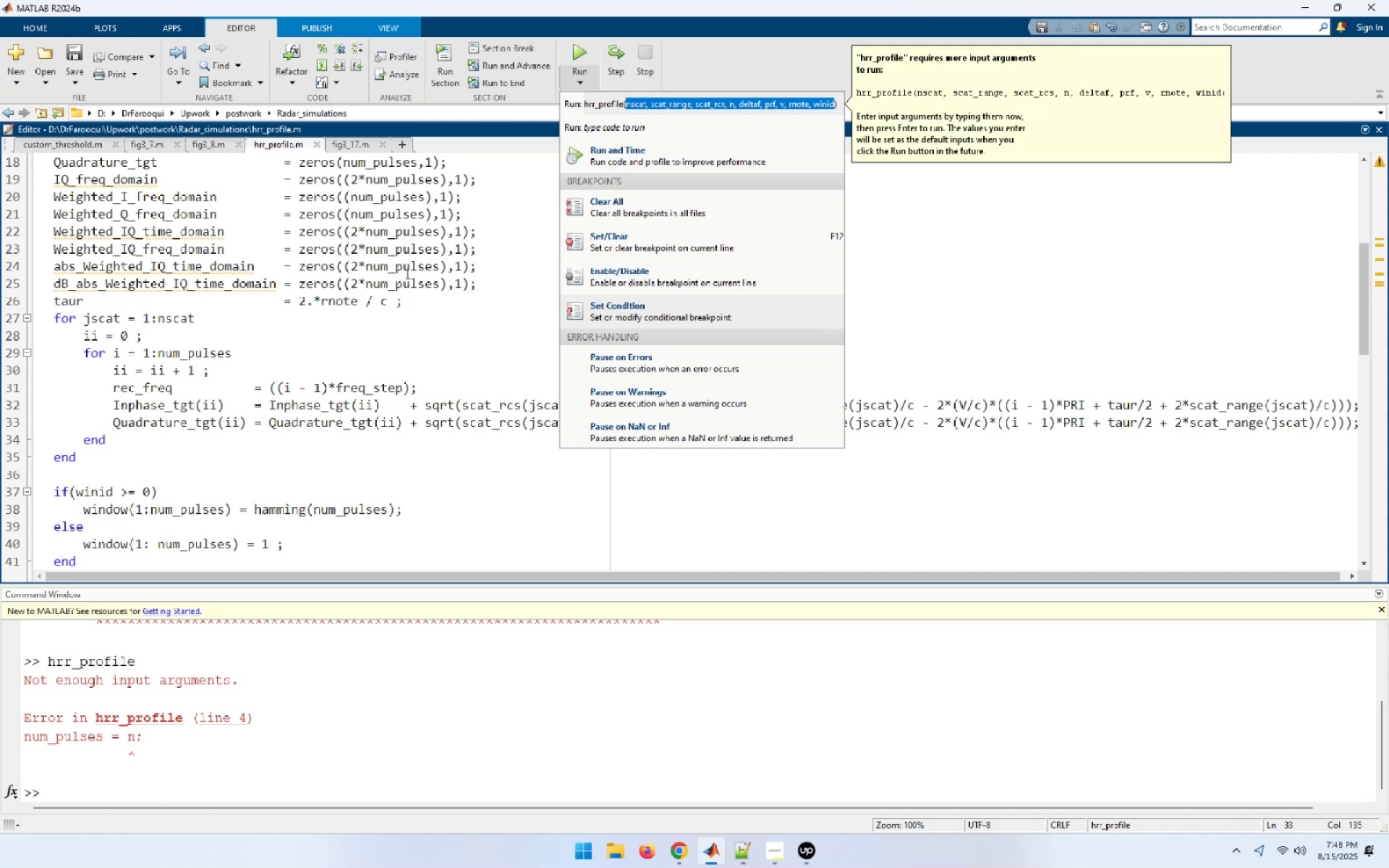 
scroll: coordinate [357, 710], scroll_direction: up, amount: 2.0
 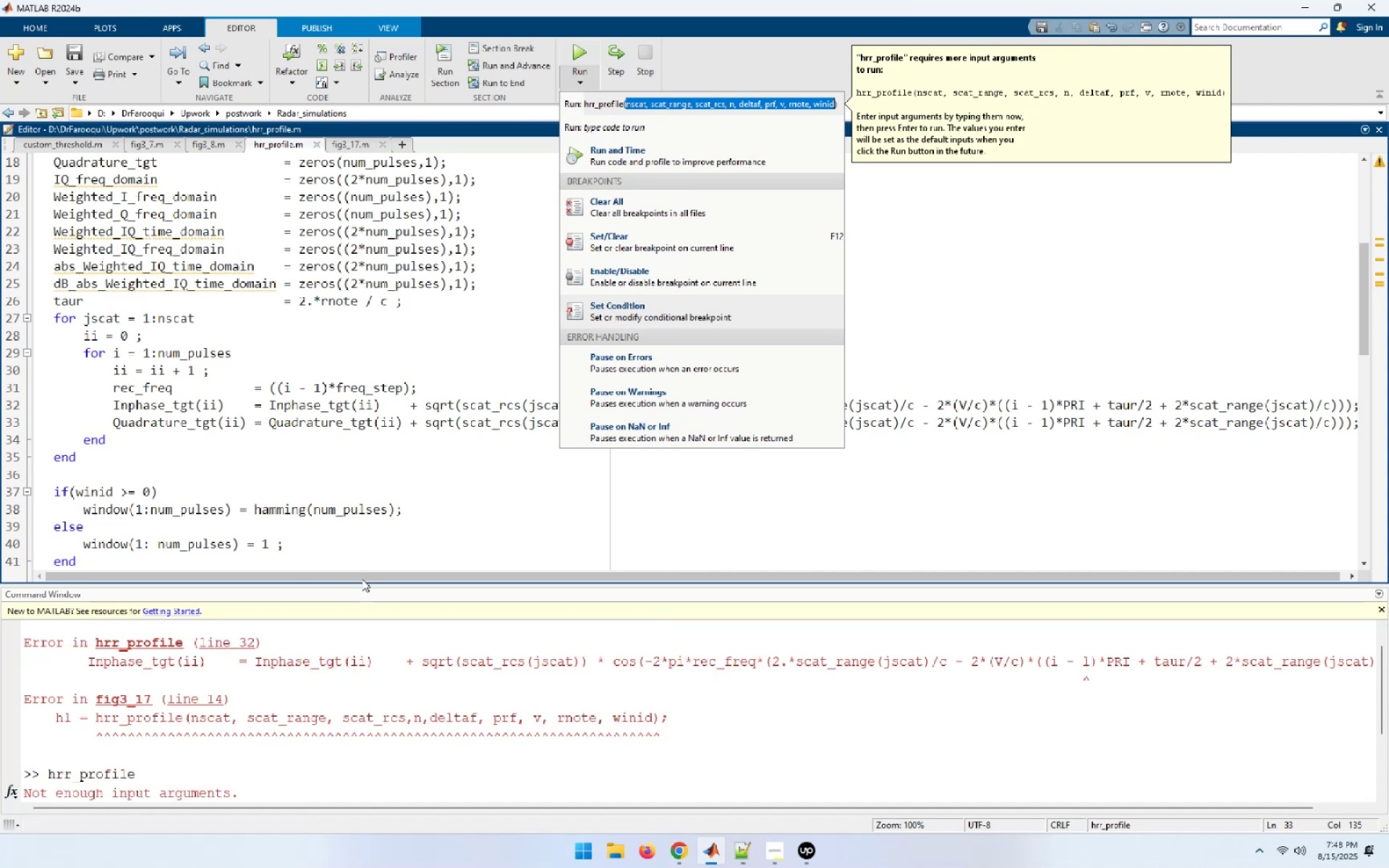 
left_click_drag(start_coordinate=[365, 586], to_coordinate=[361, 506])
 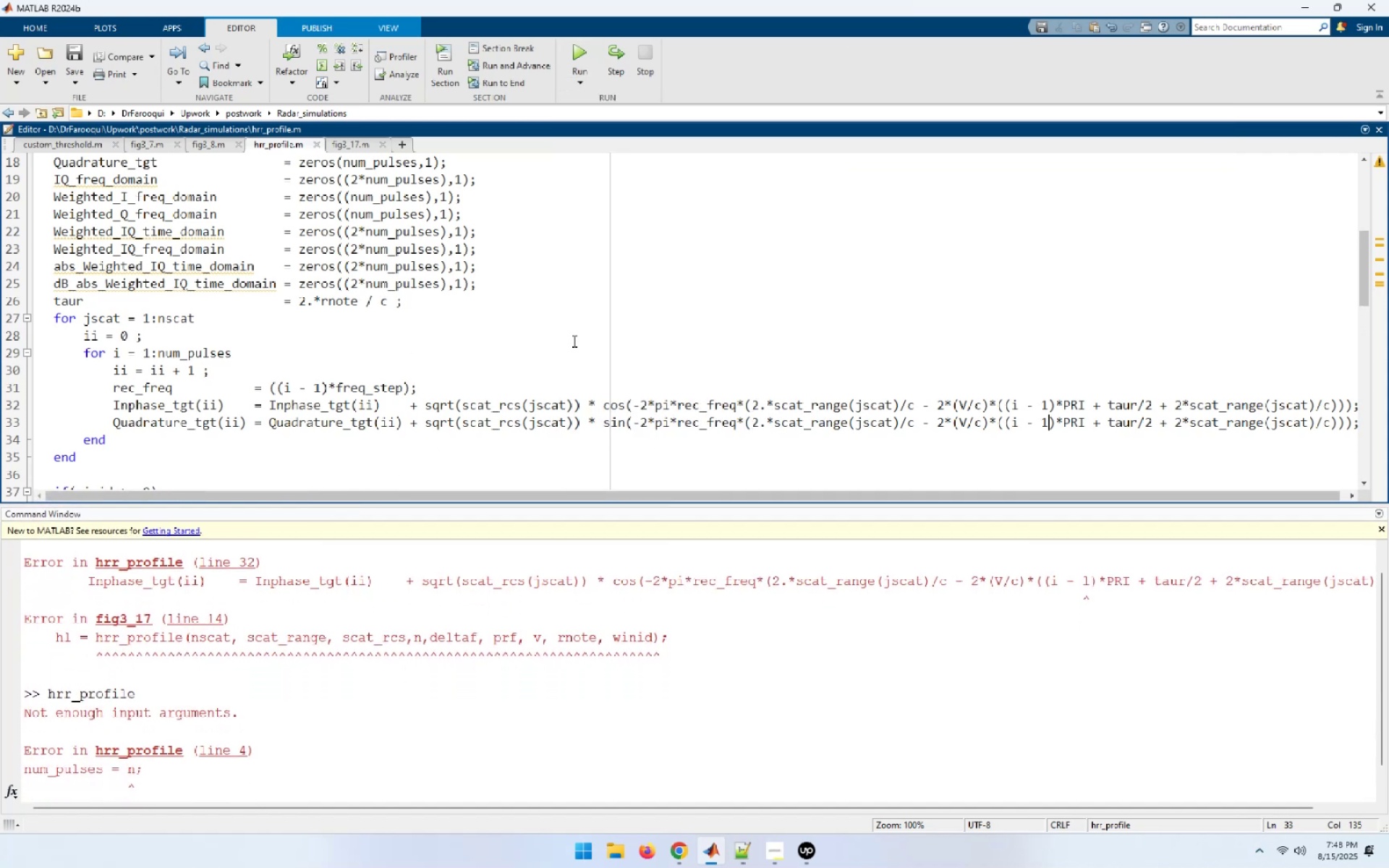 
left_click([618, 311])
 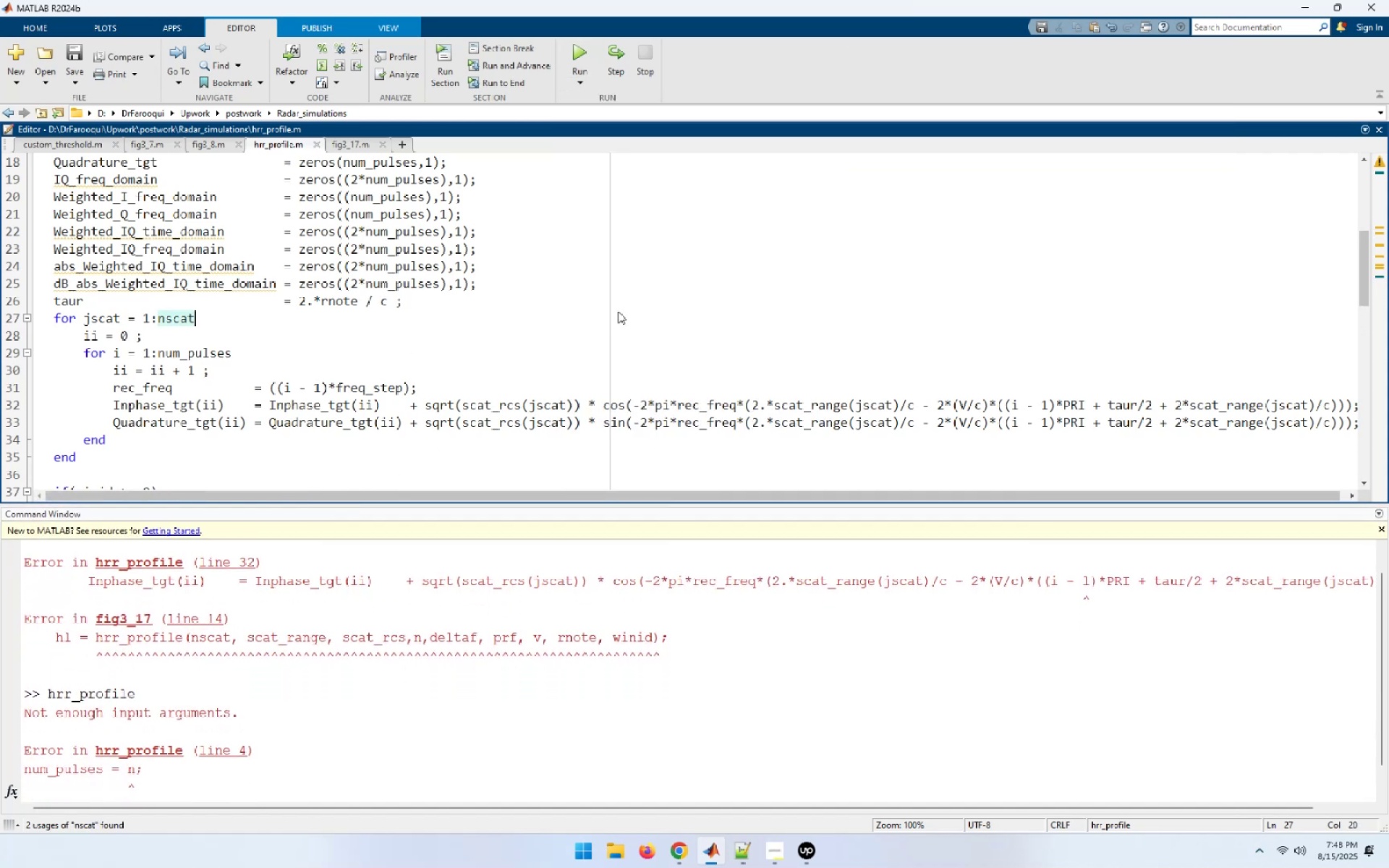 
scroll: coordinate [618, 311], scroll_direction: up, amount: 1.0
 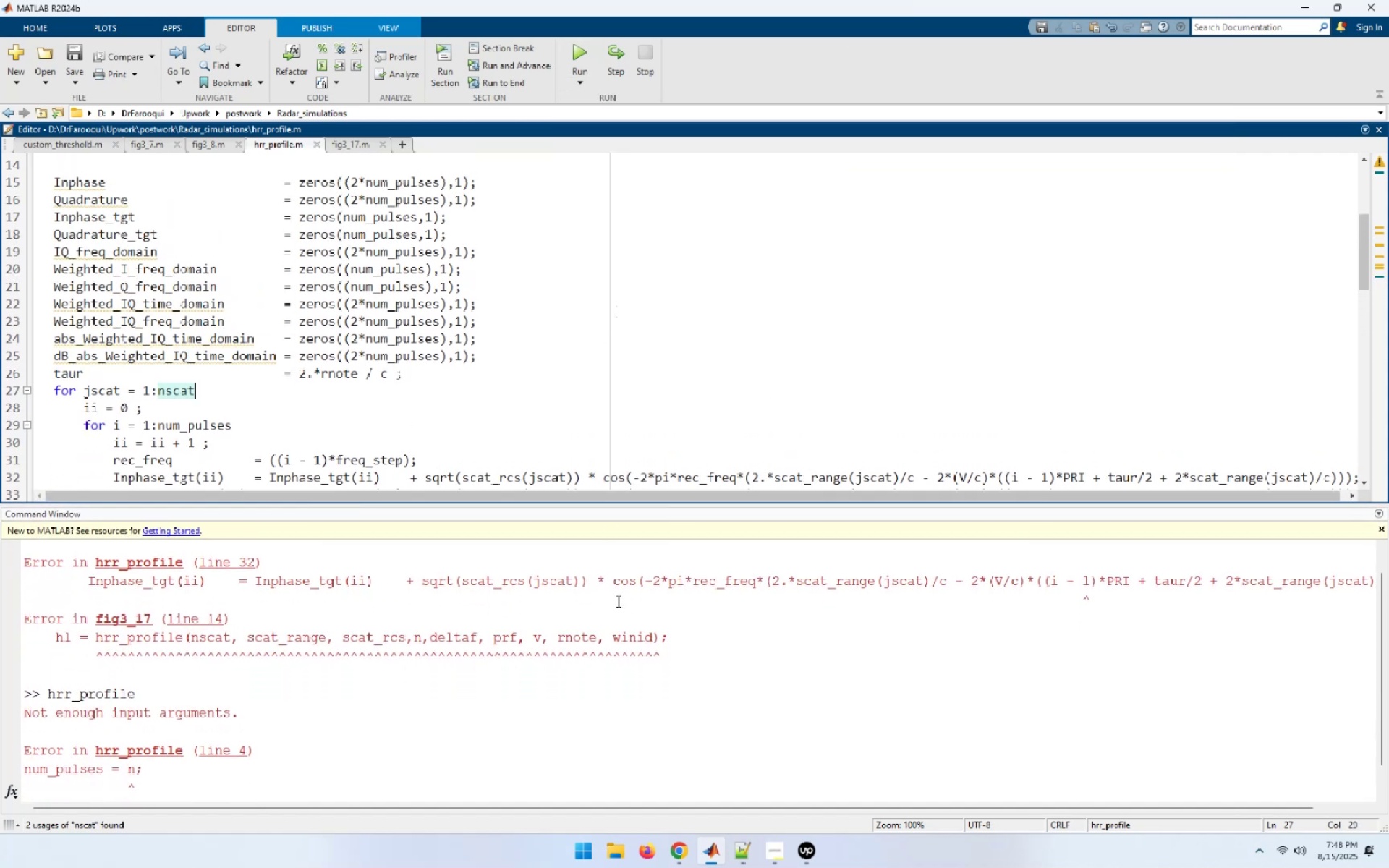 
left_click([625, 723])
 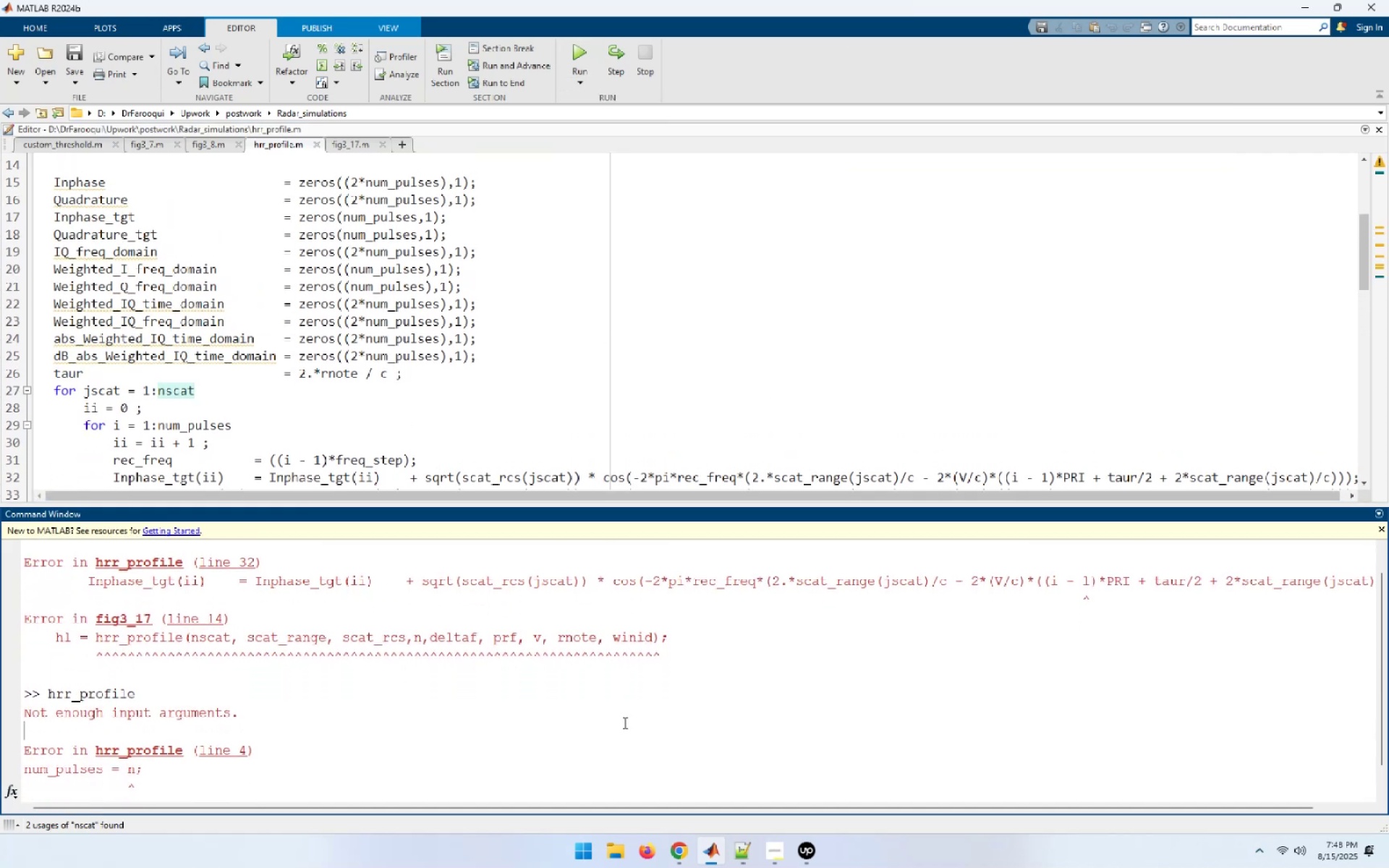 
scroll: coordinate [286, 263], scroll_direction: up, amount: 10.0
 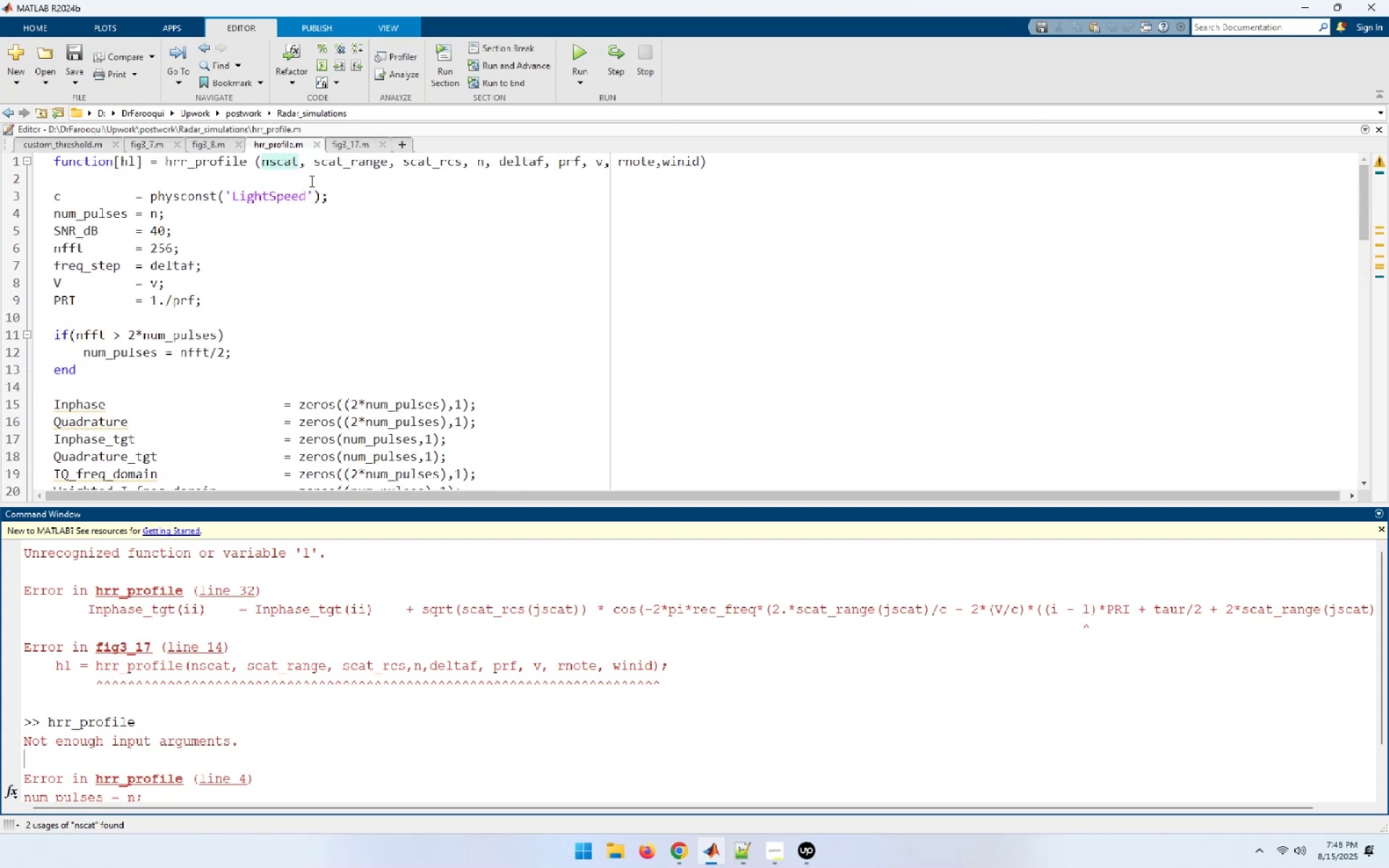 
left_click([341, 142])
 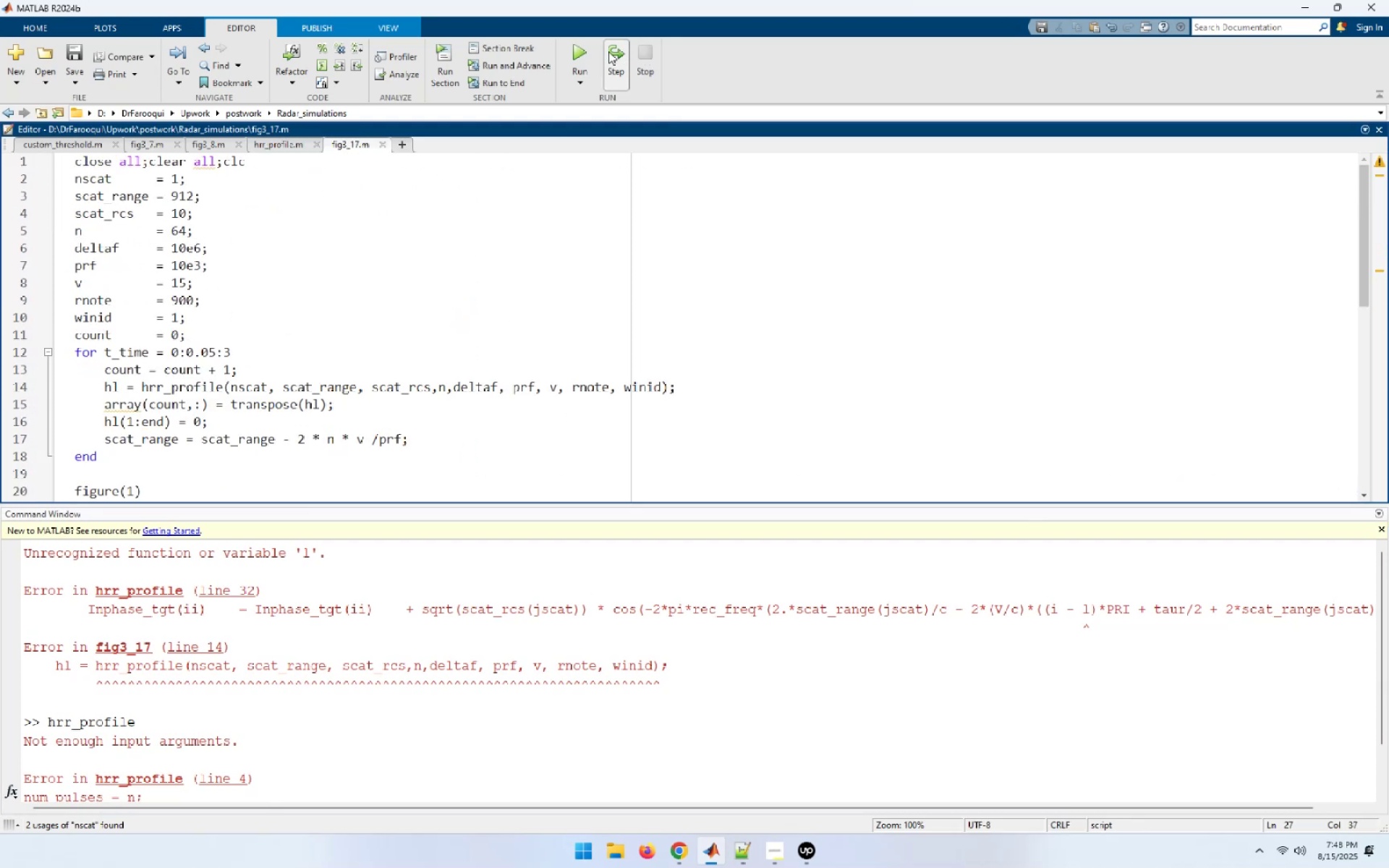 
left_click([585, 51])
 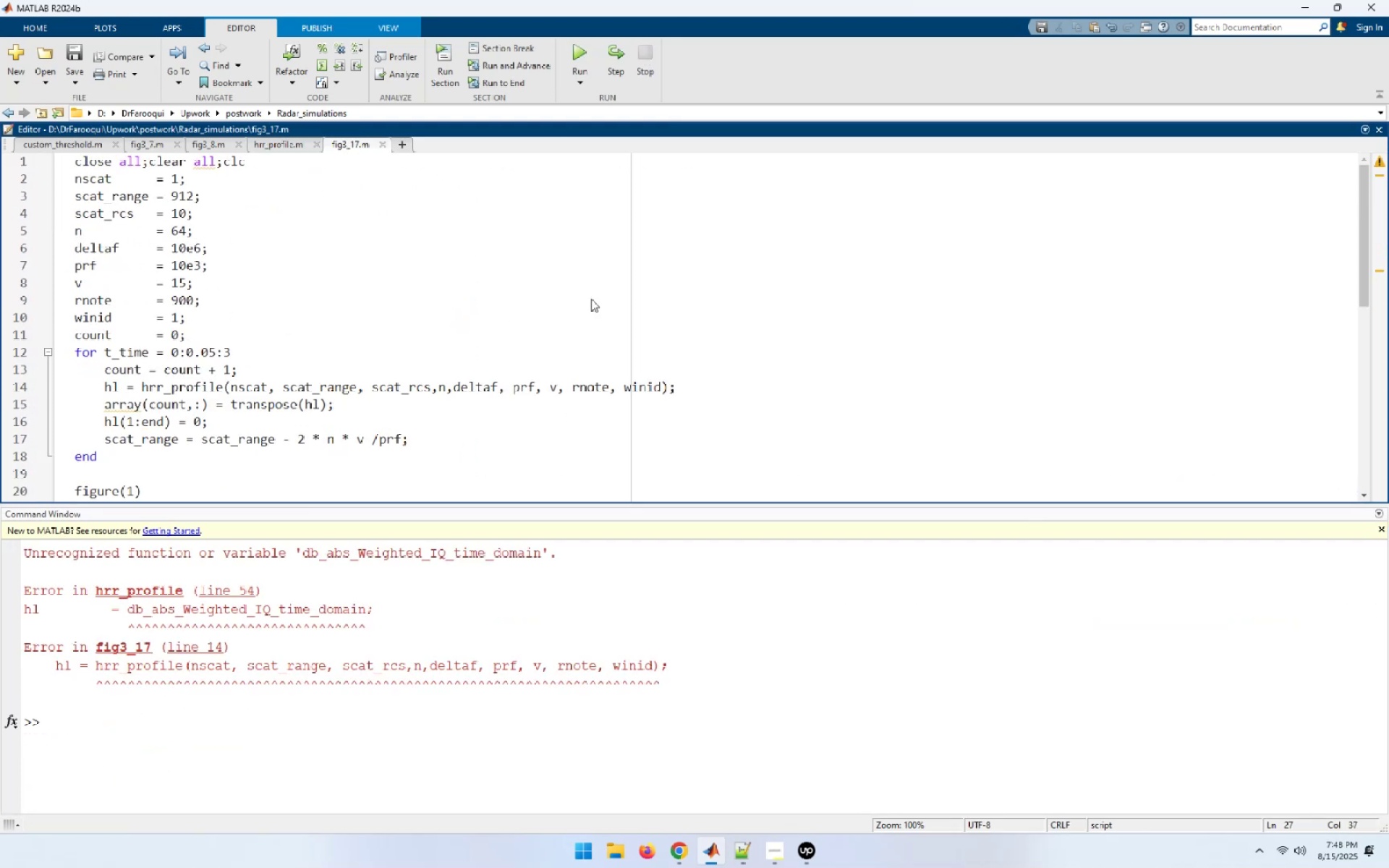 
wait(8.09)
 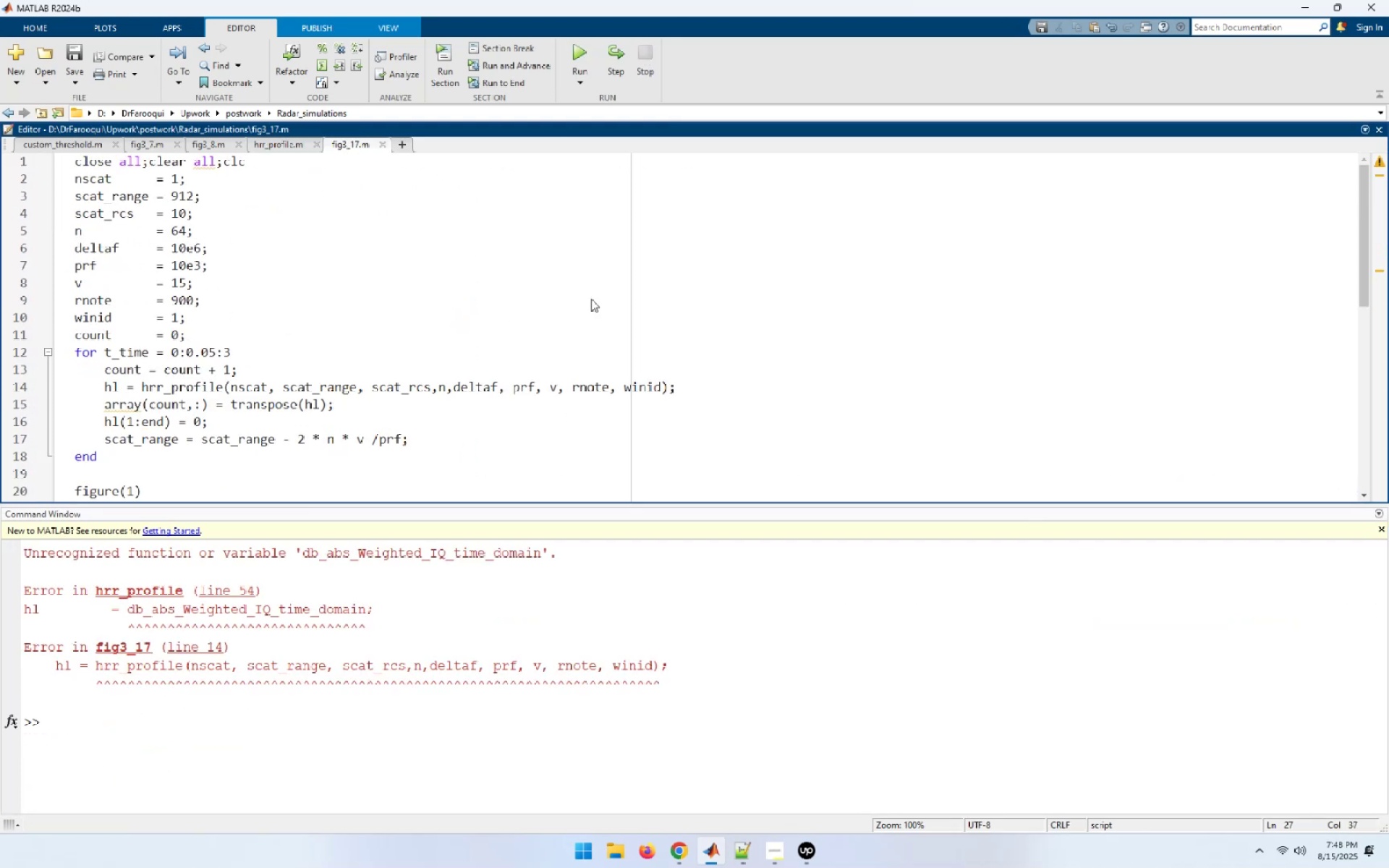 
left_click([226, 590])
 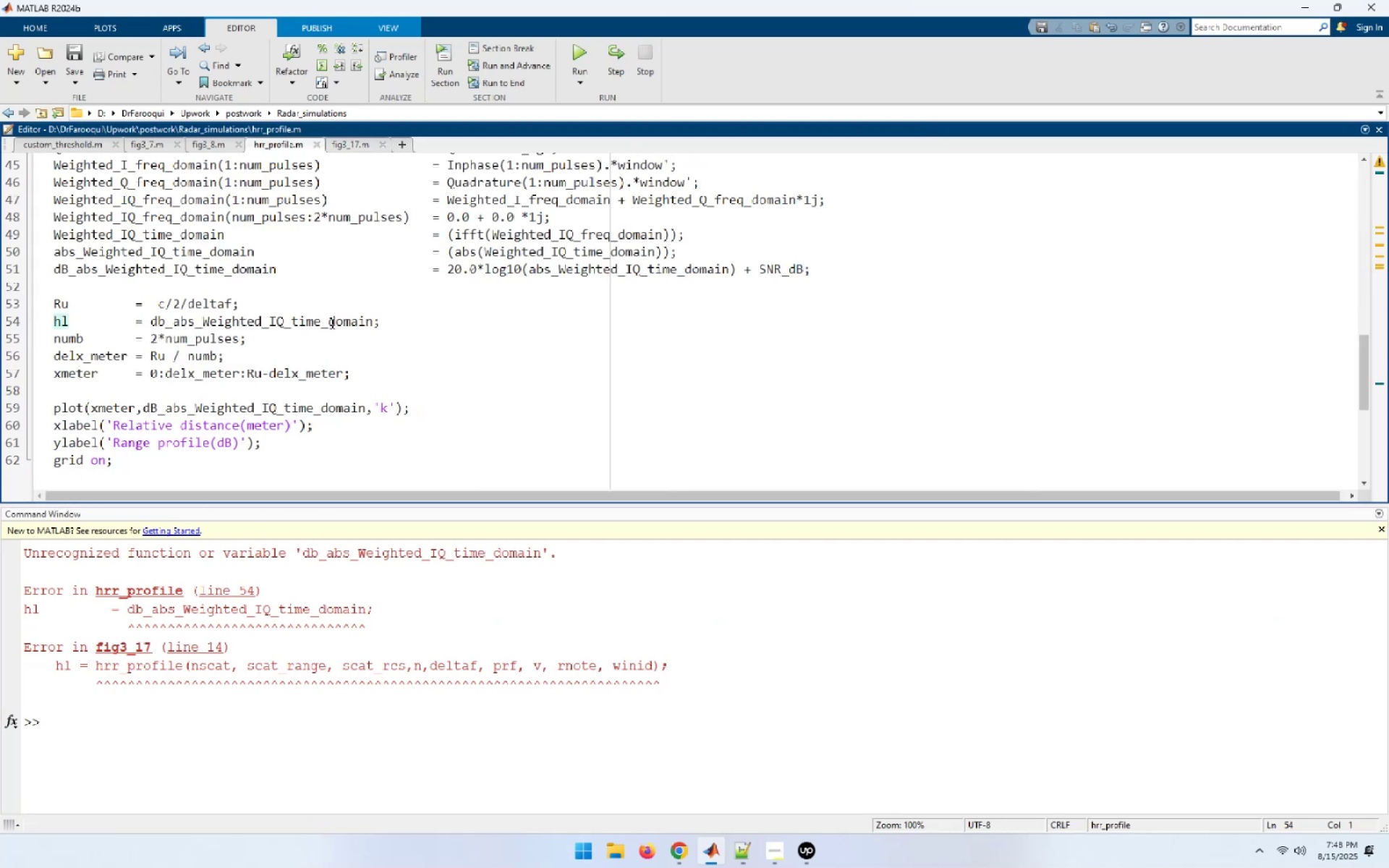 
wait(6.66)
 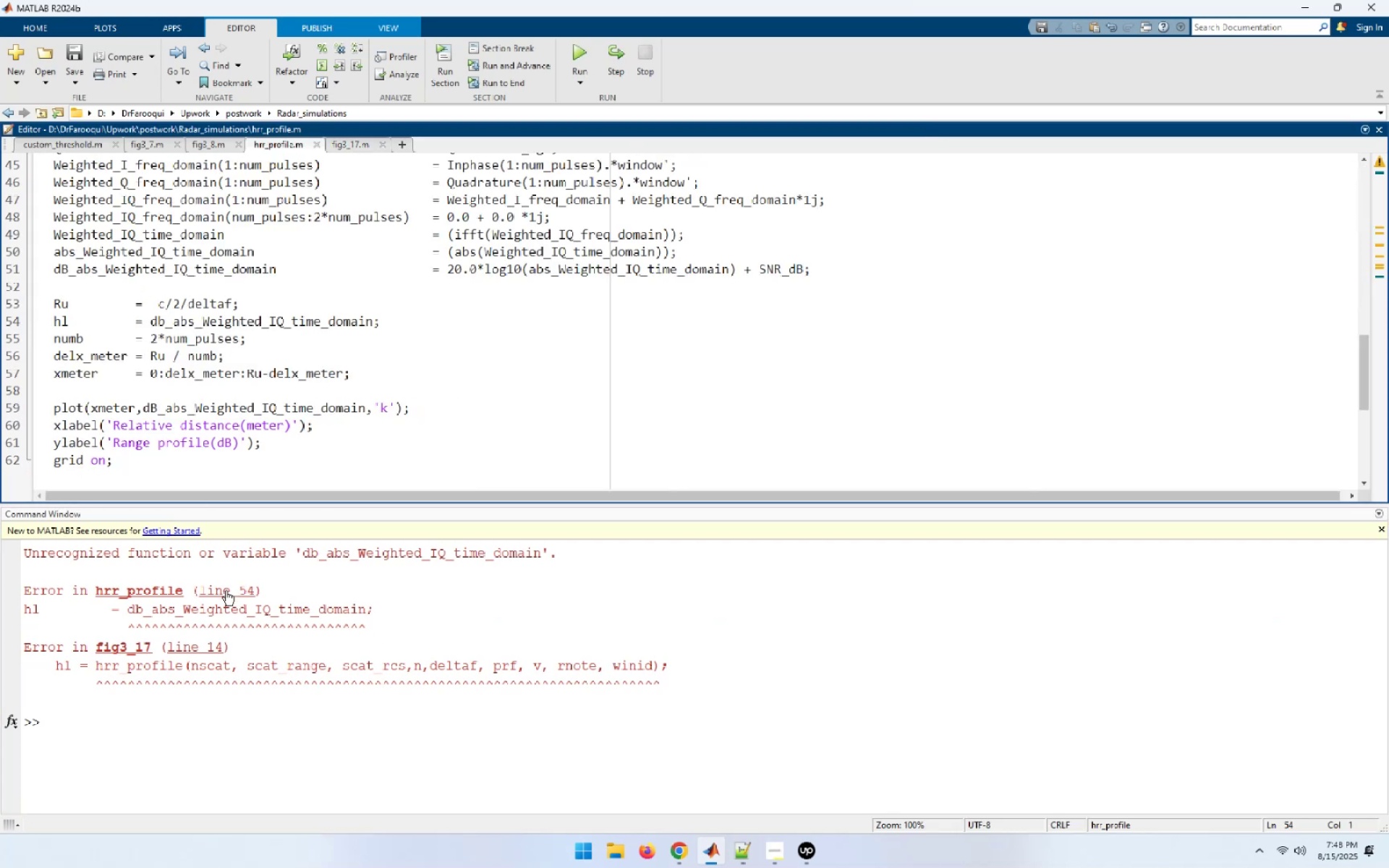 
double_click([196, 270])
 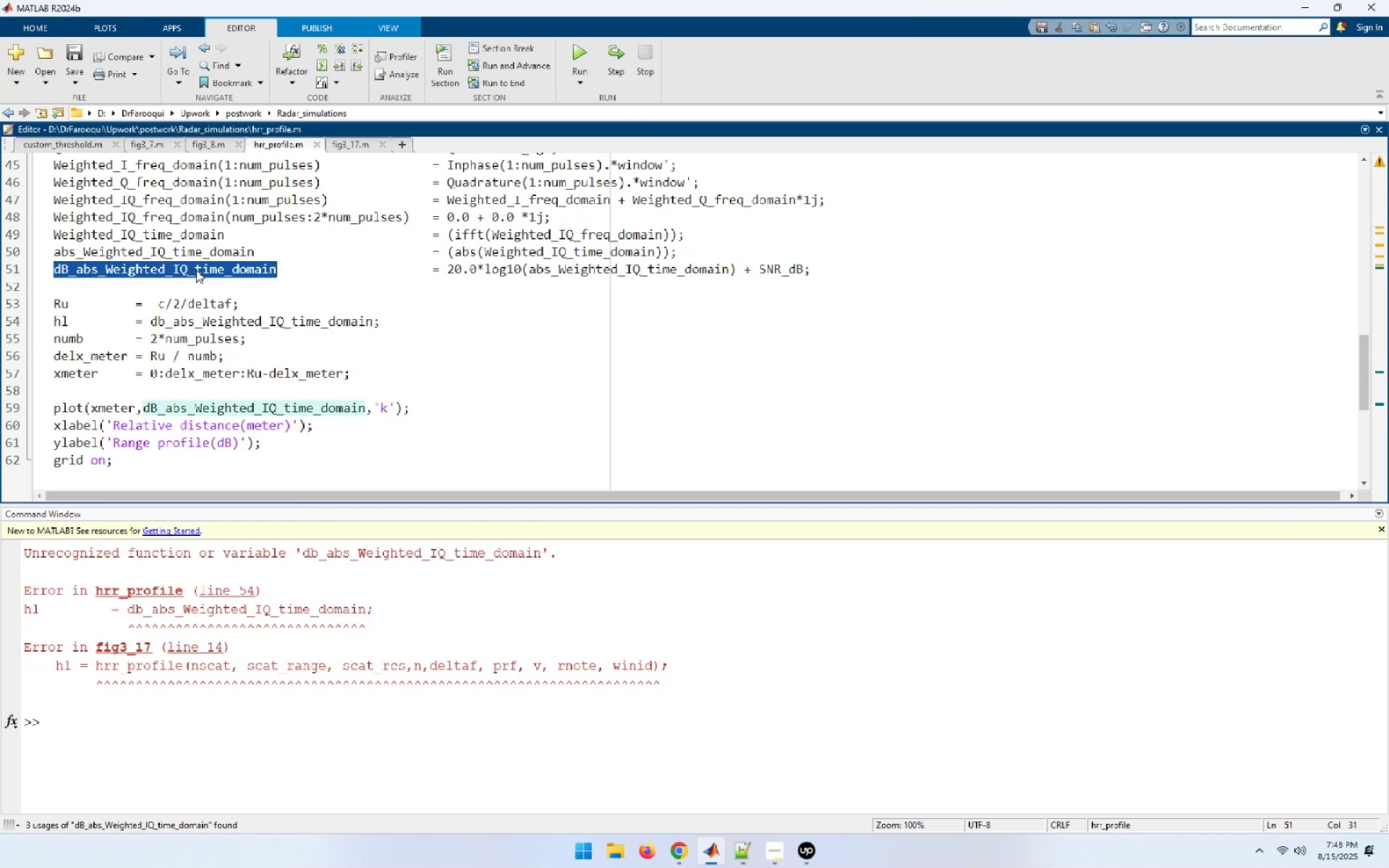 
key(Control+C)
 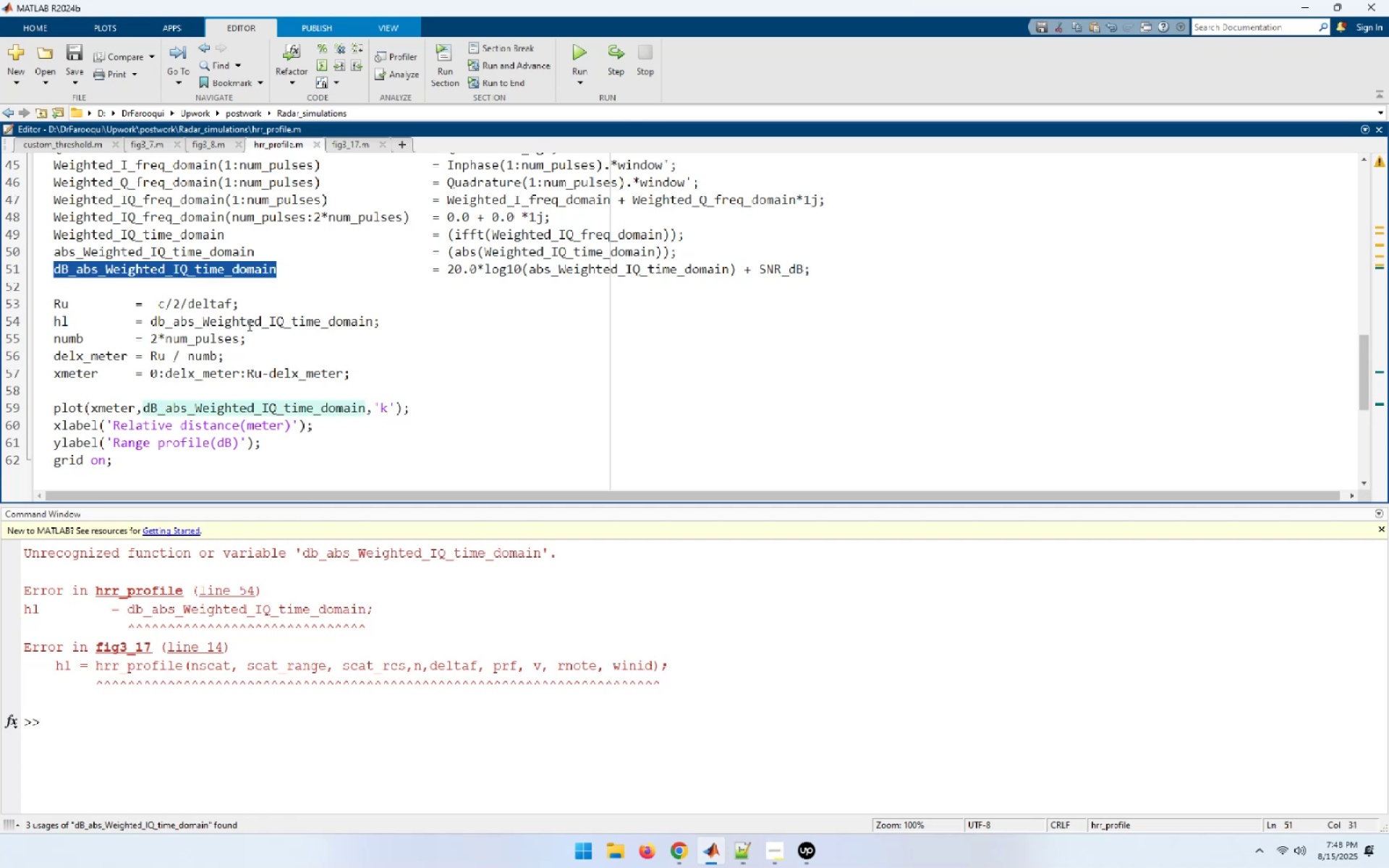 
double_click([250, 325])
 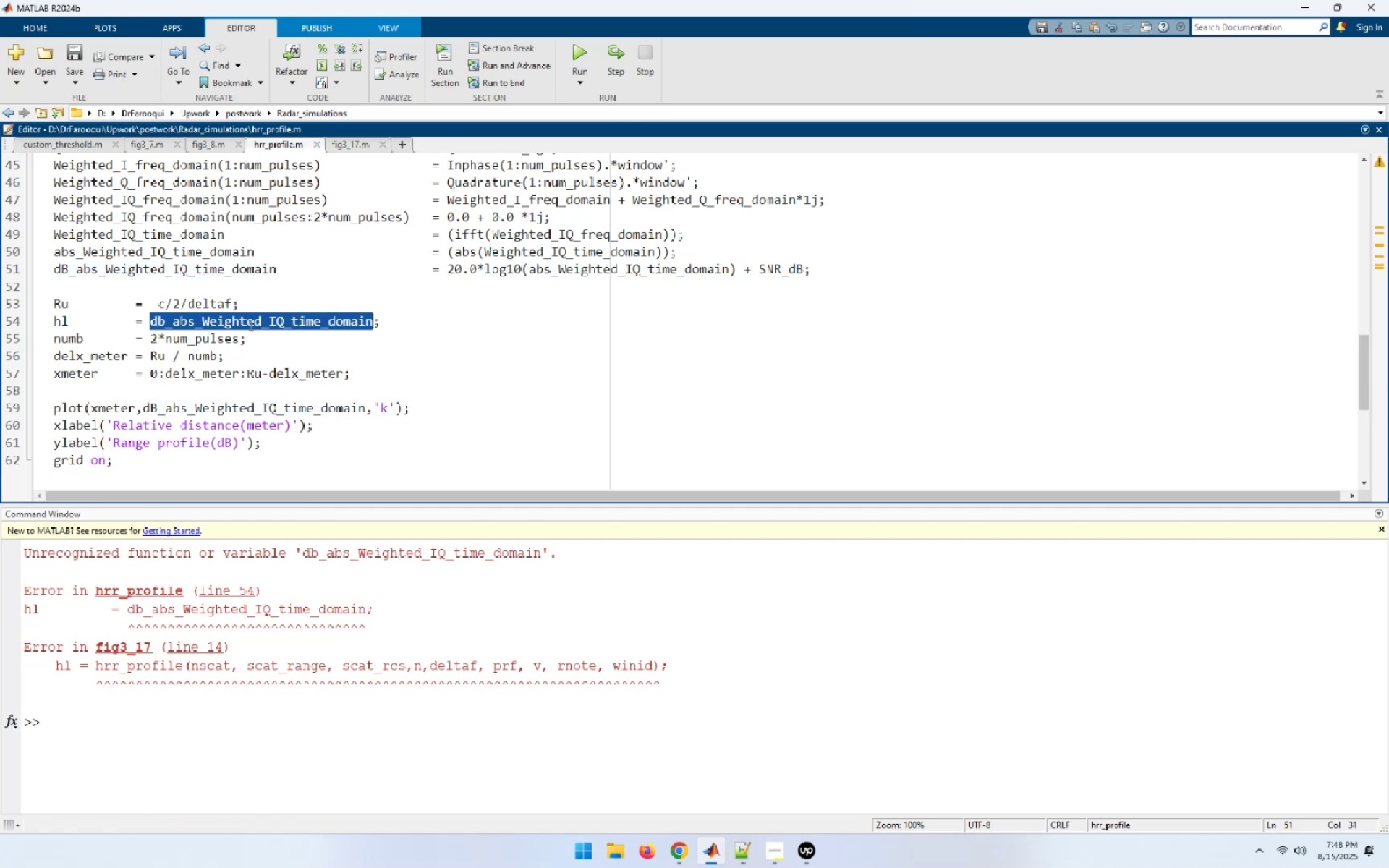 
key(Control+ControlLeft)
 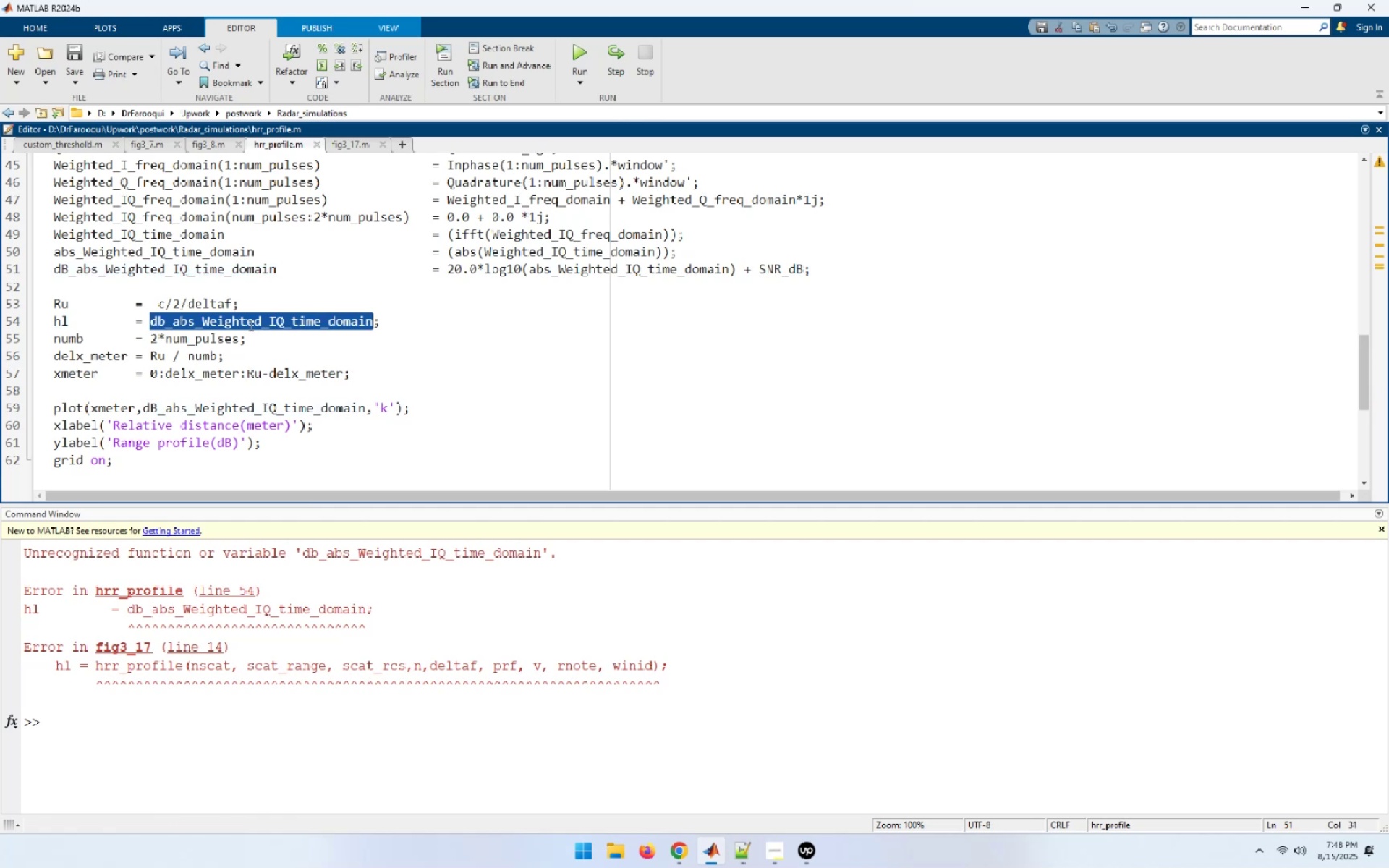 
key(Control+V)
 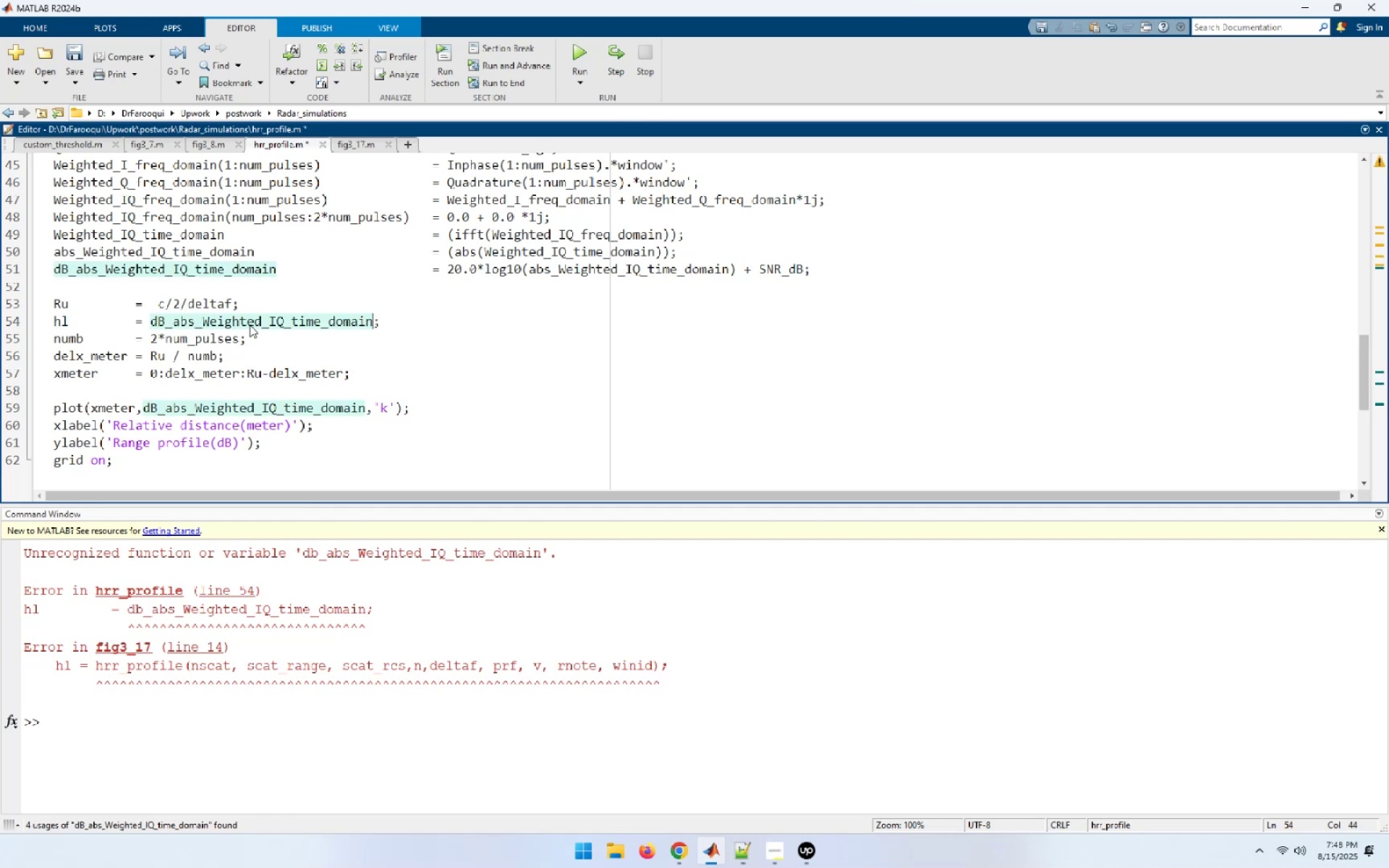 
key(Control+S)
 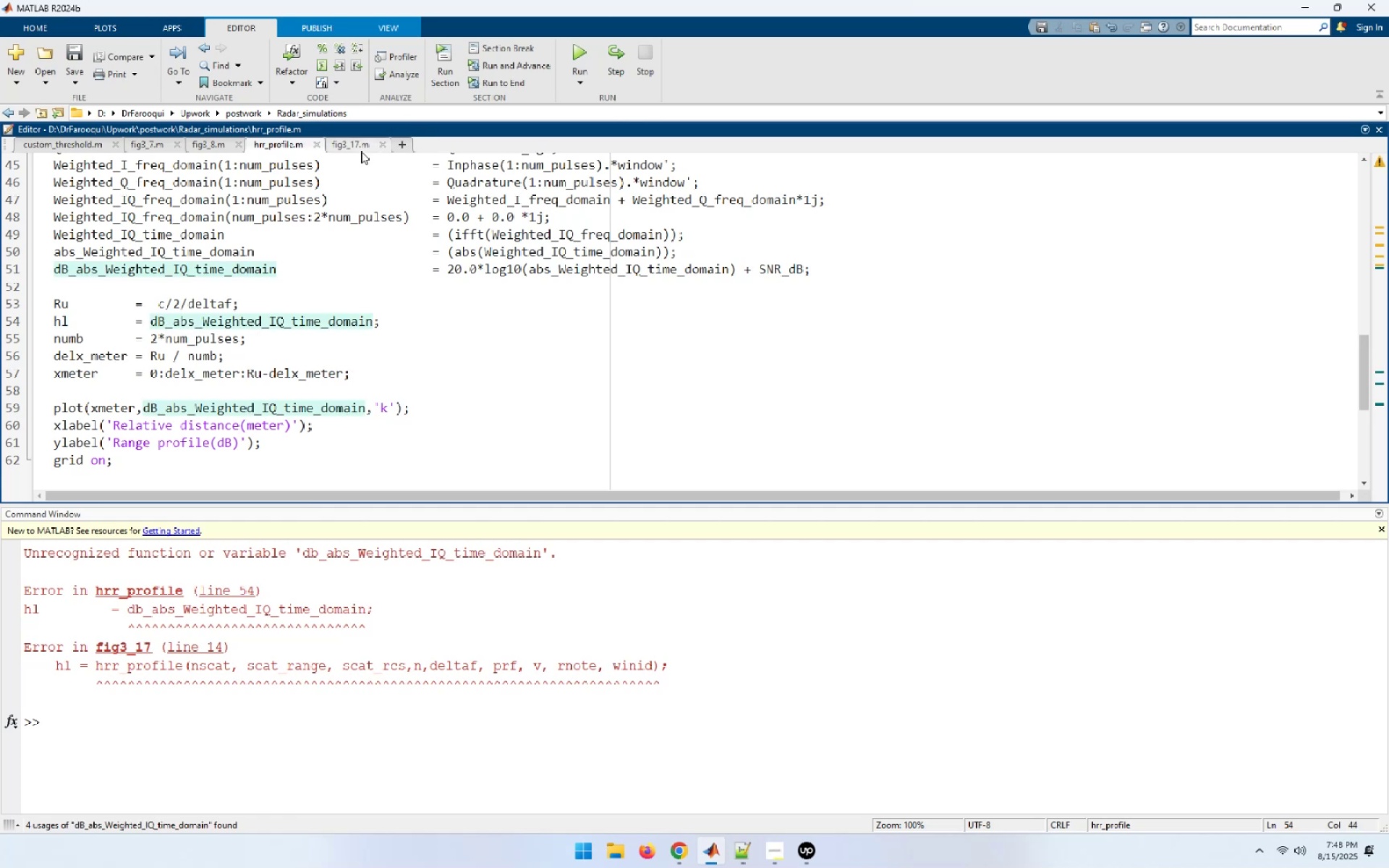 
left_click([362, 143])
 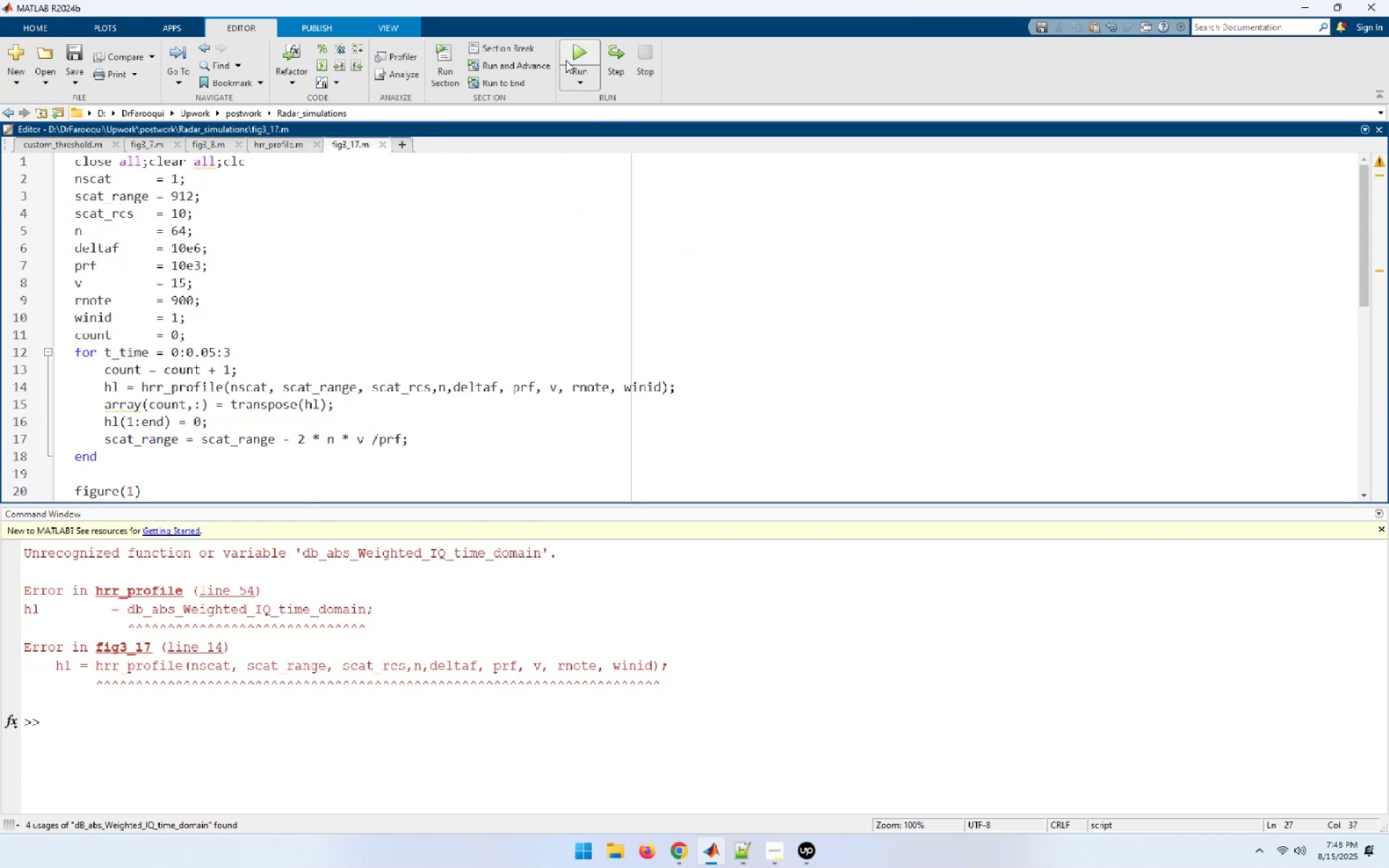 
left_click([575, 53])
 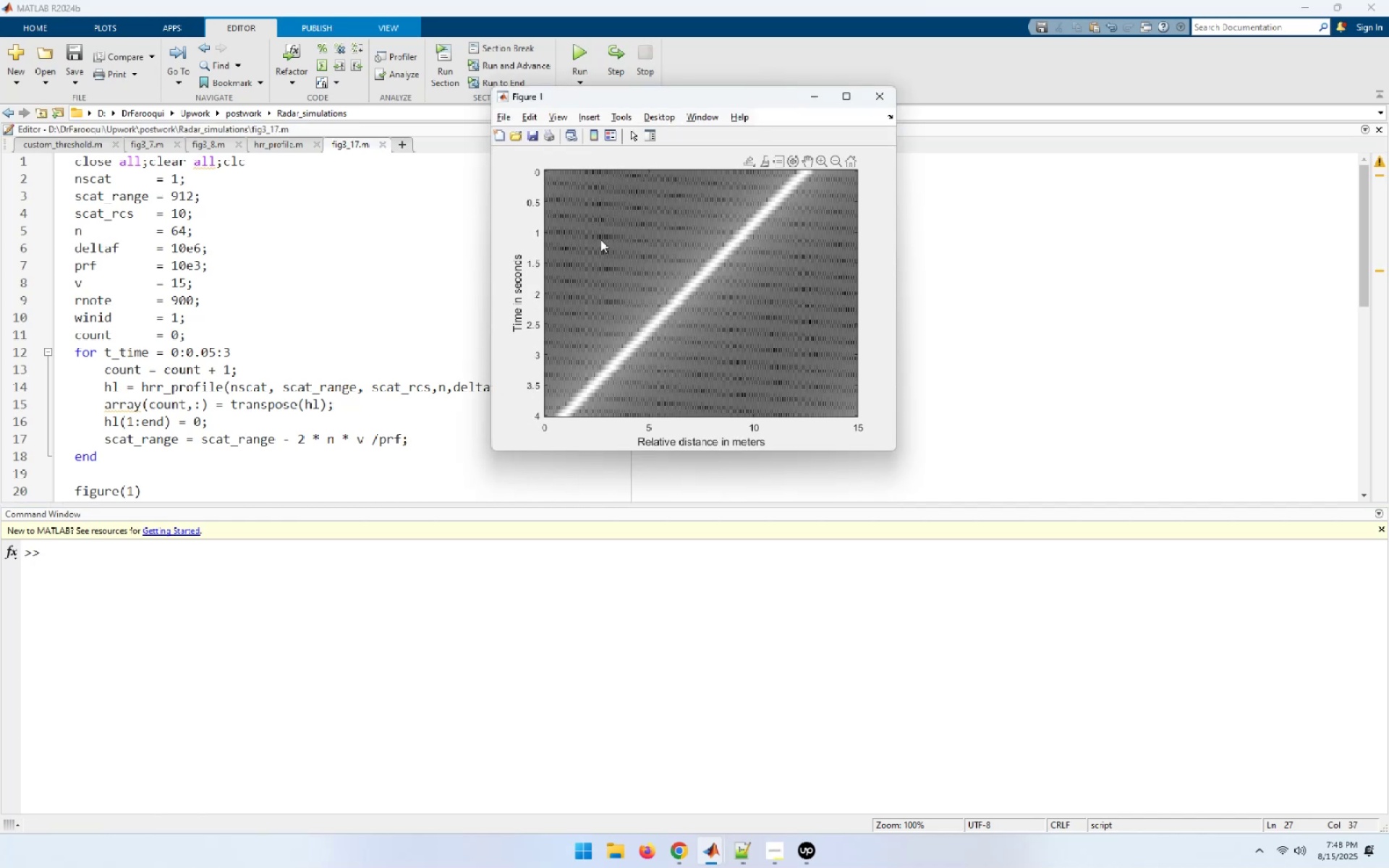 
wait(12.54)
 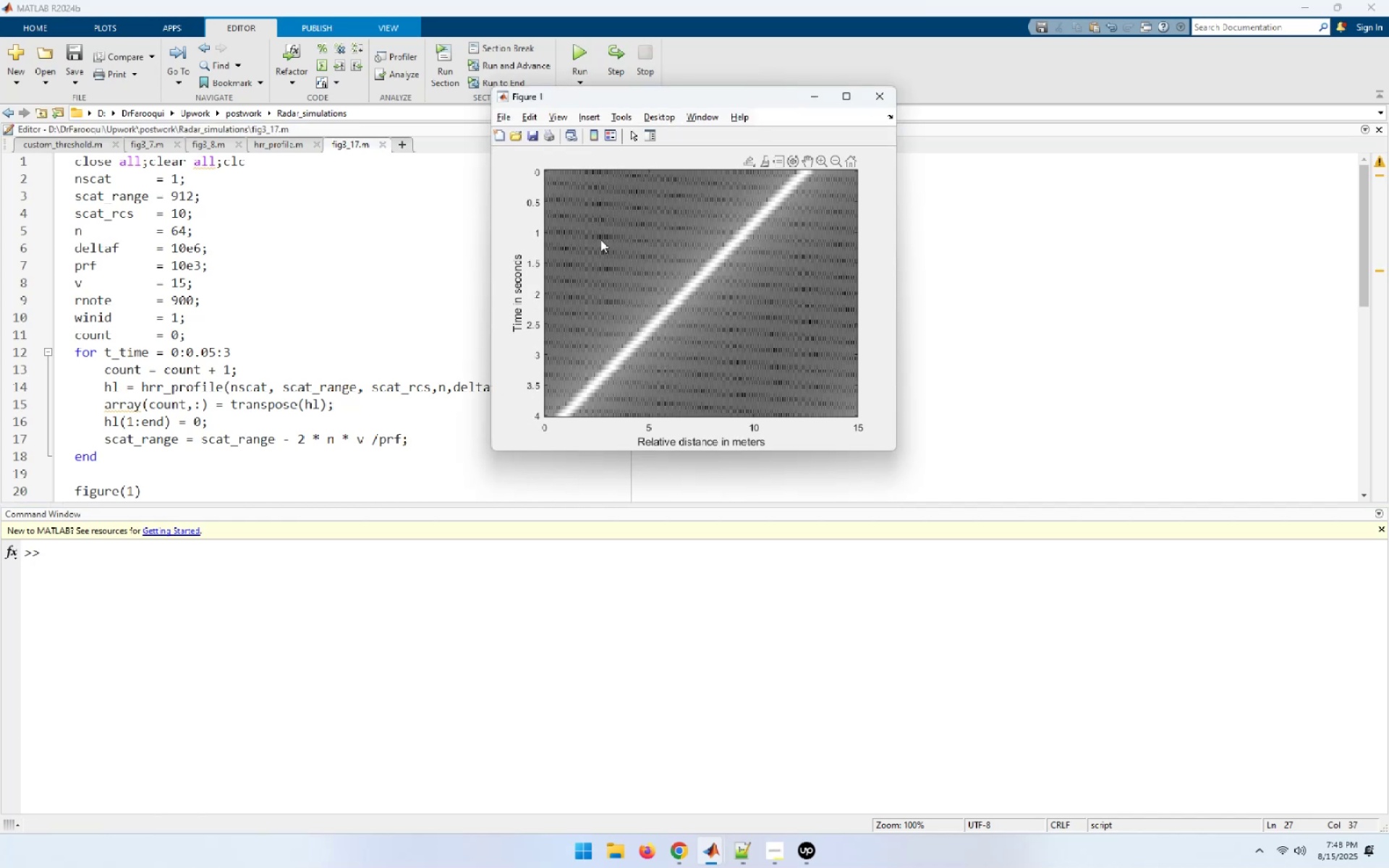 
left_click_drag(start_coordinate=[692, 102], to_coordinate=[685, 171])
 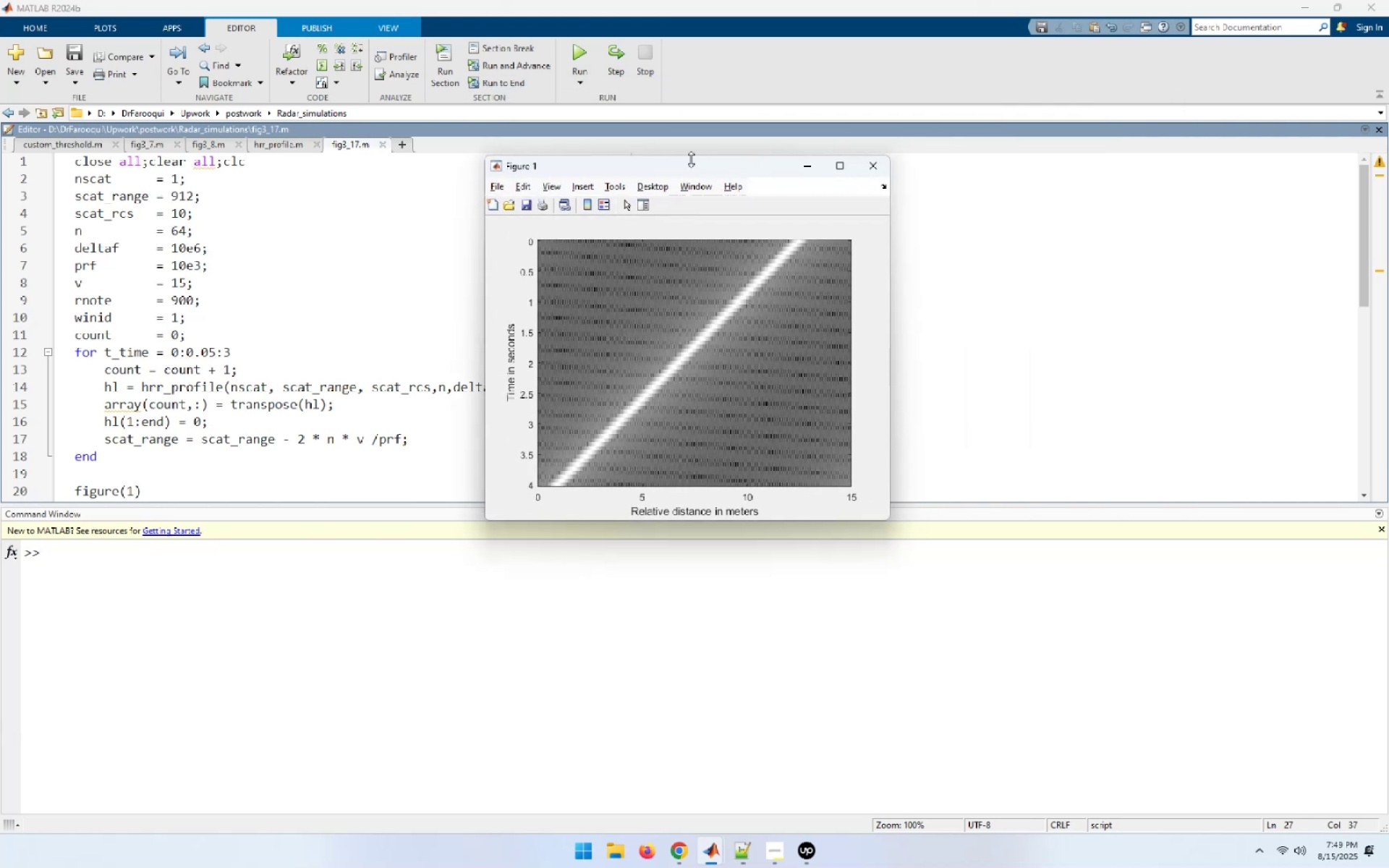 
wait(7.81)
 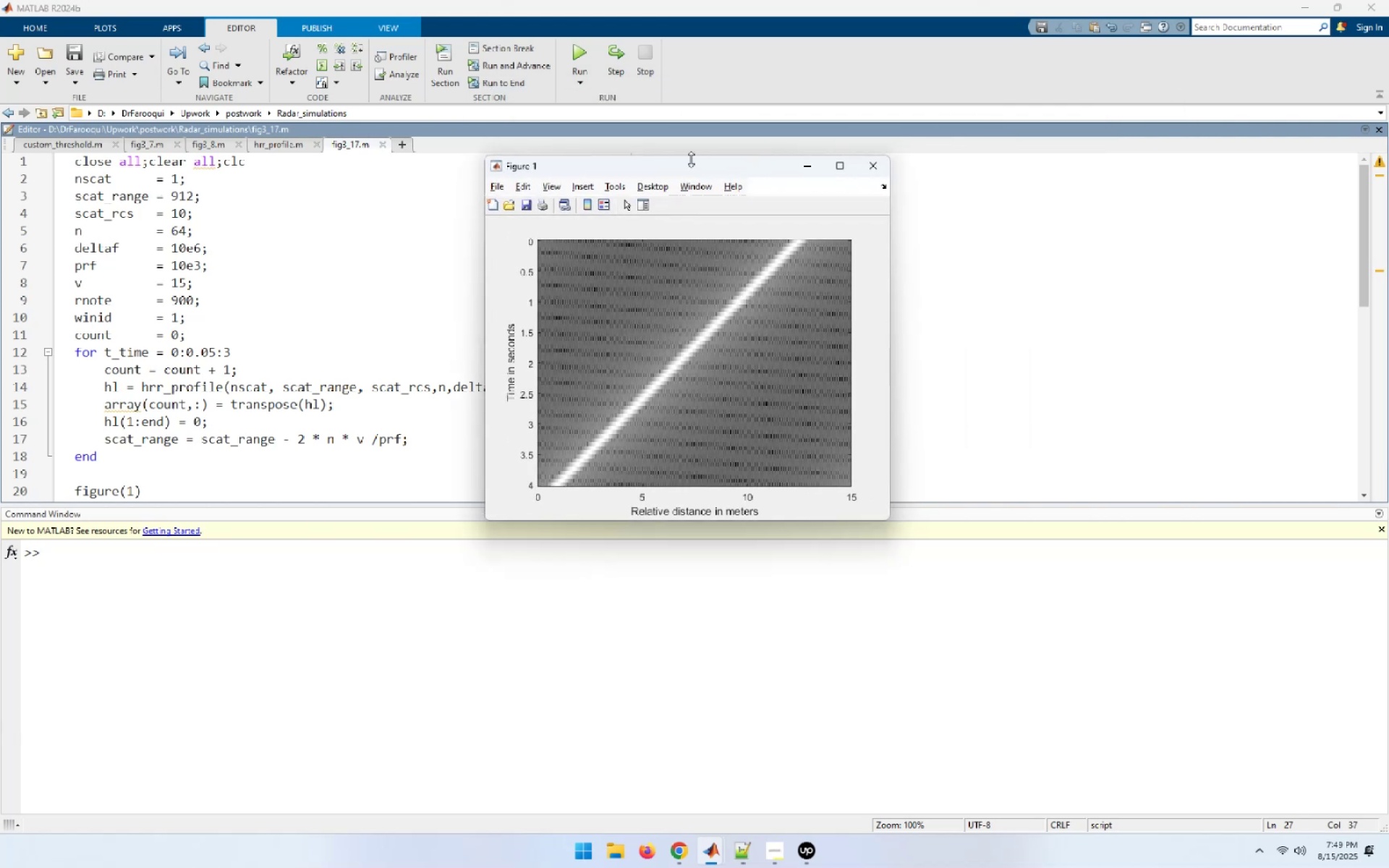 
left_click([590, 54])
 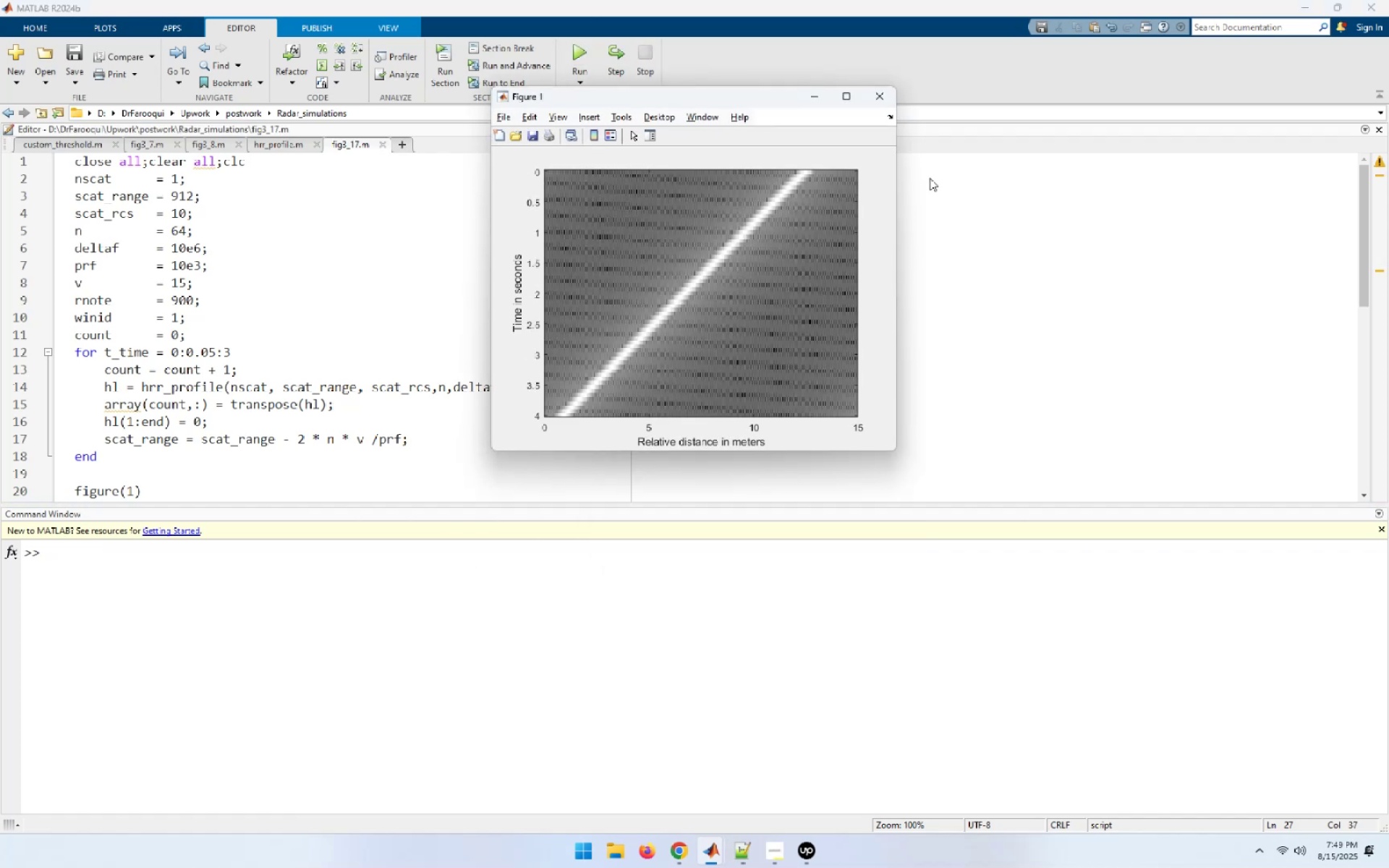 
left_click([582, 48])
 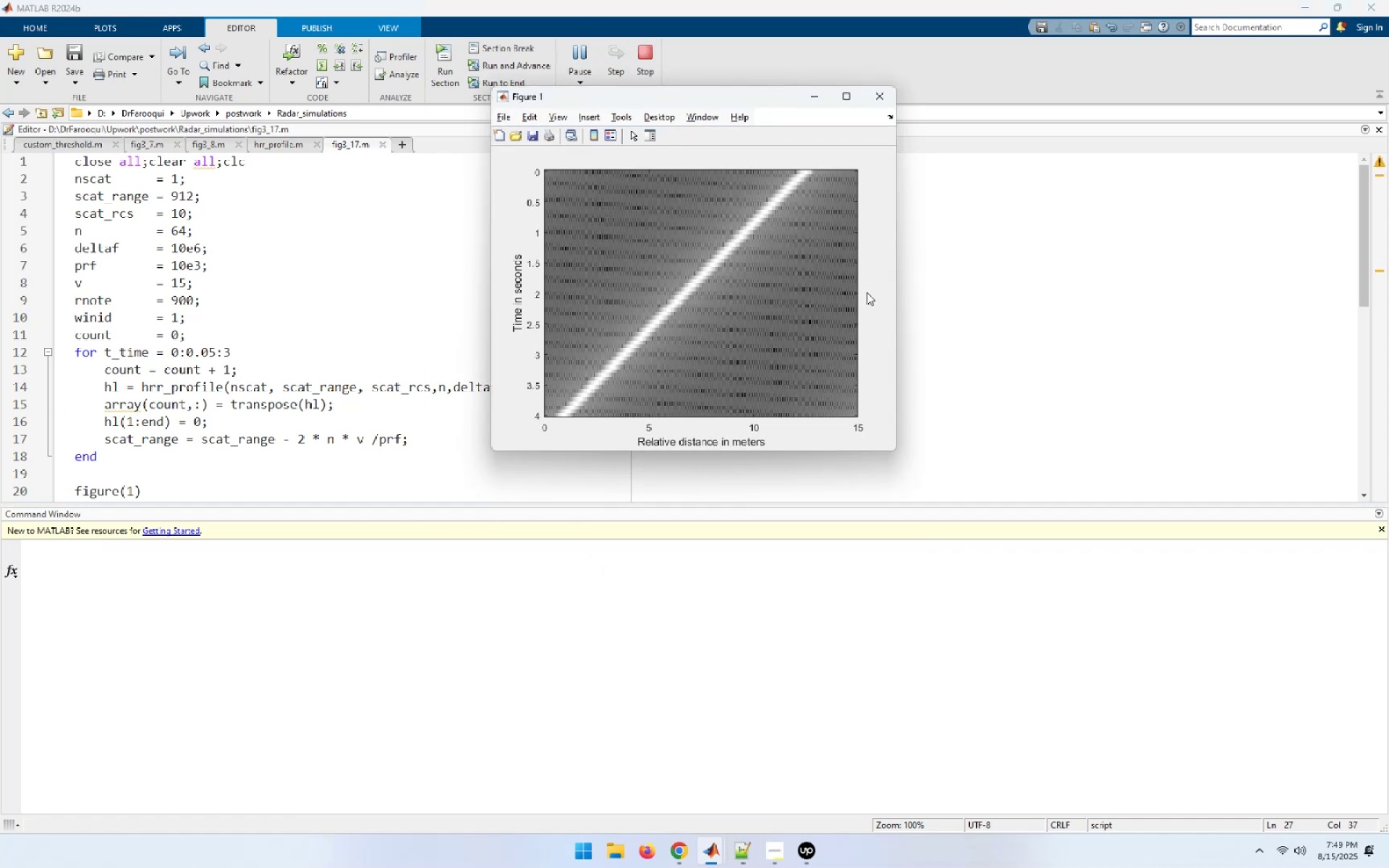 
left_click([163, 493])
 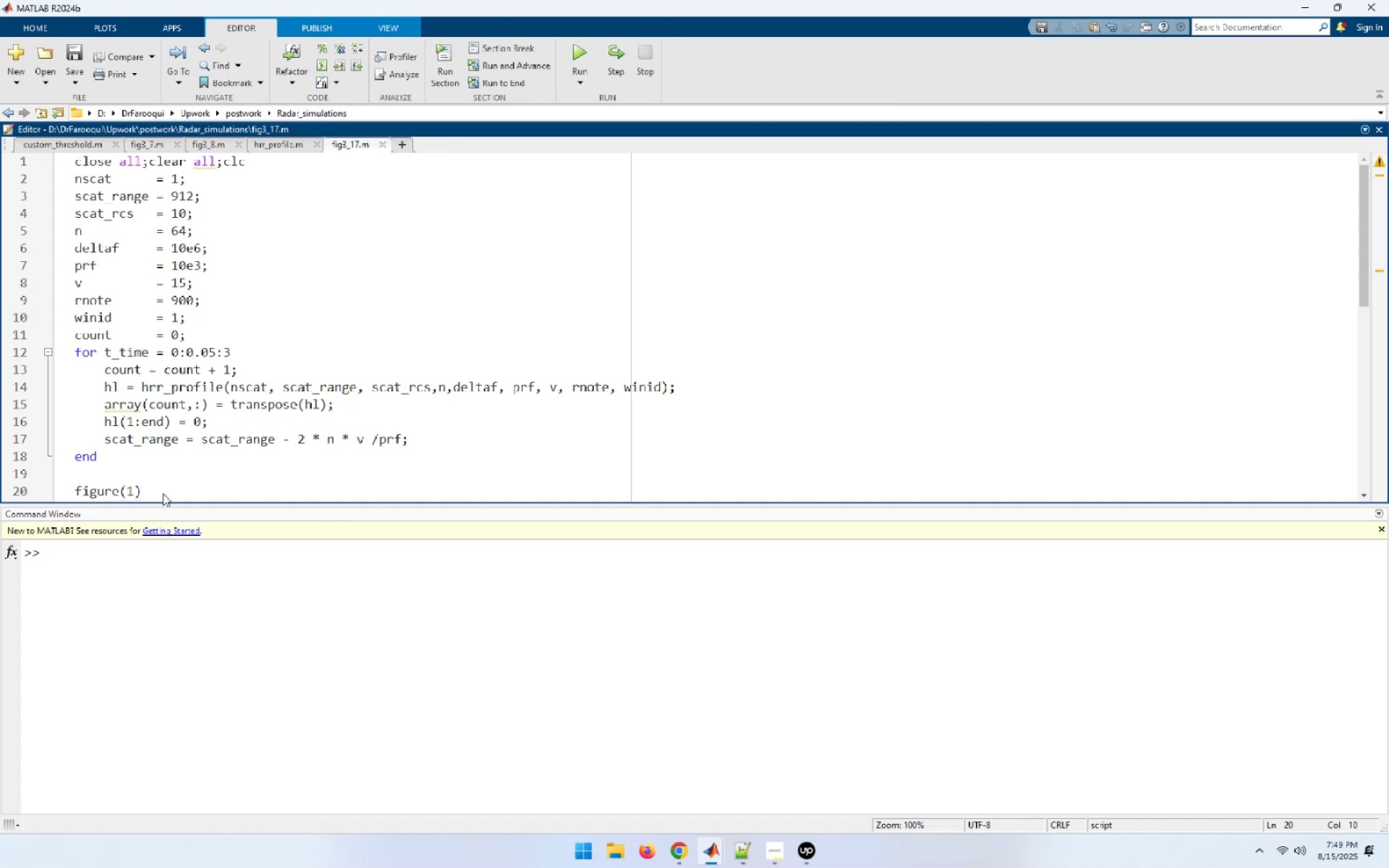 
key(Backspace)
 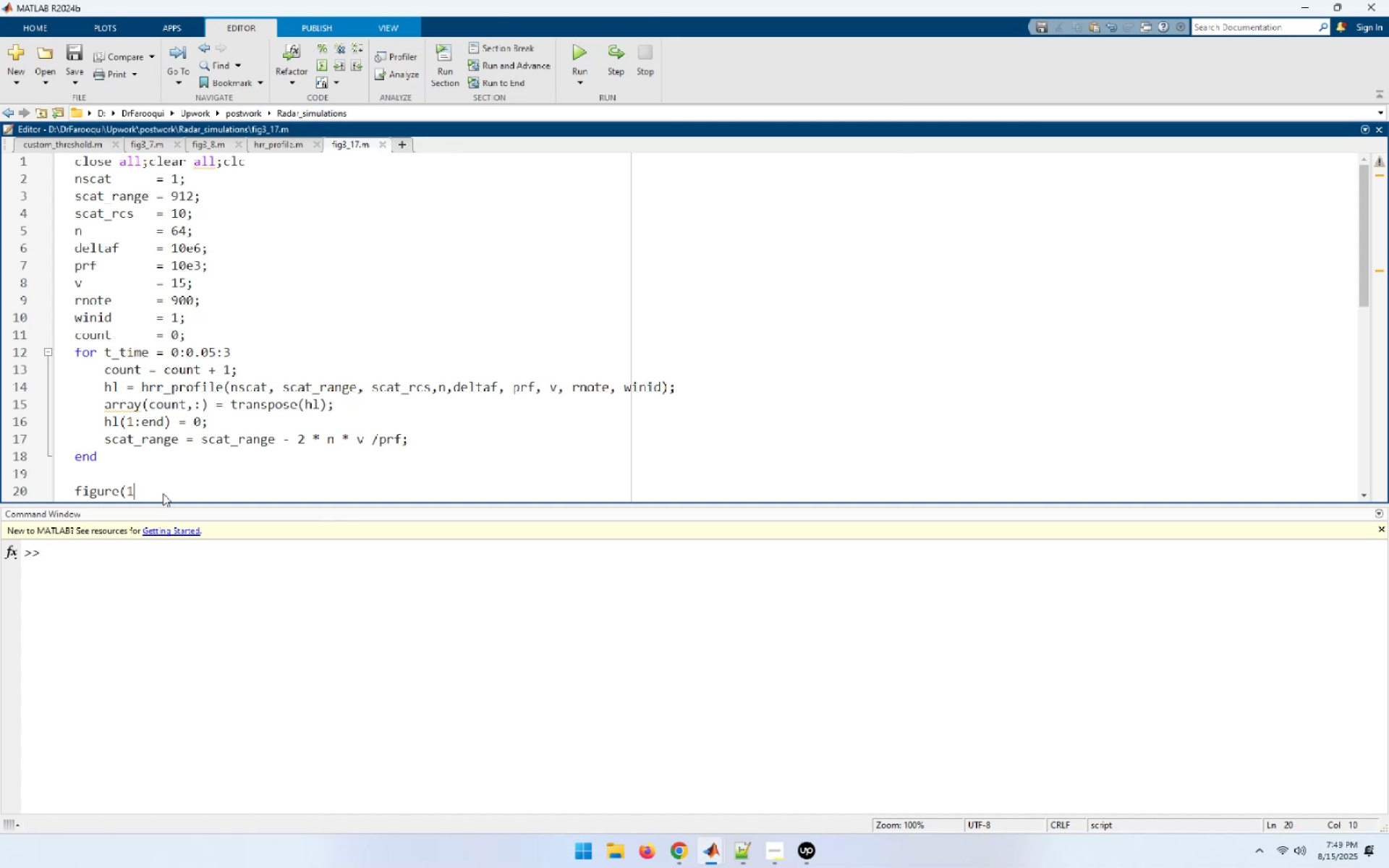 
key(Backspace)
 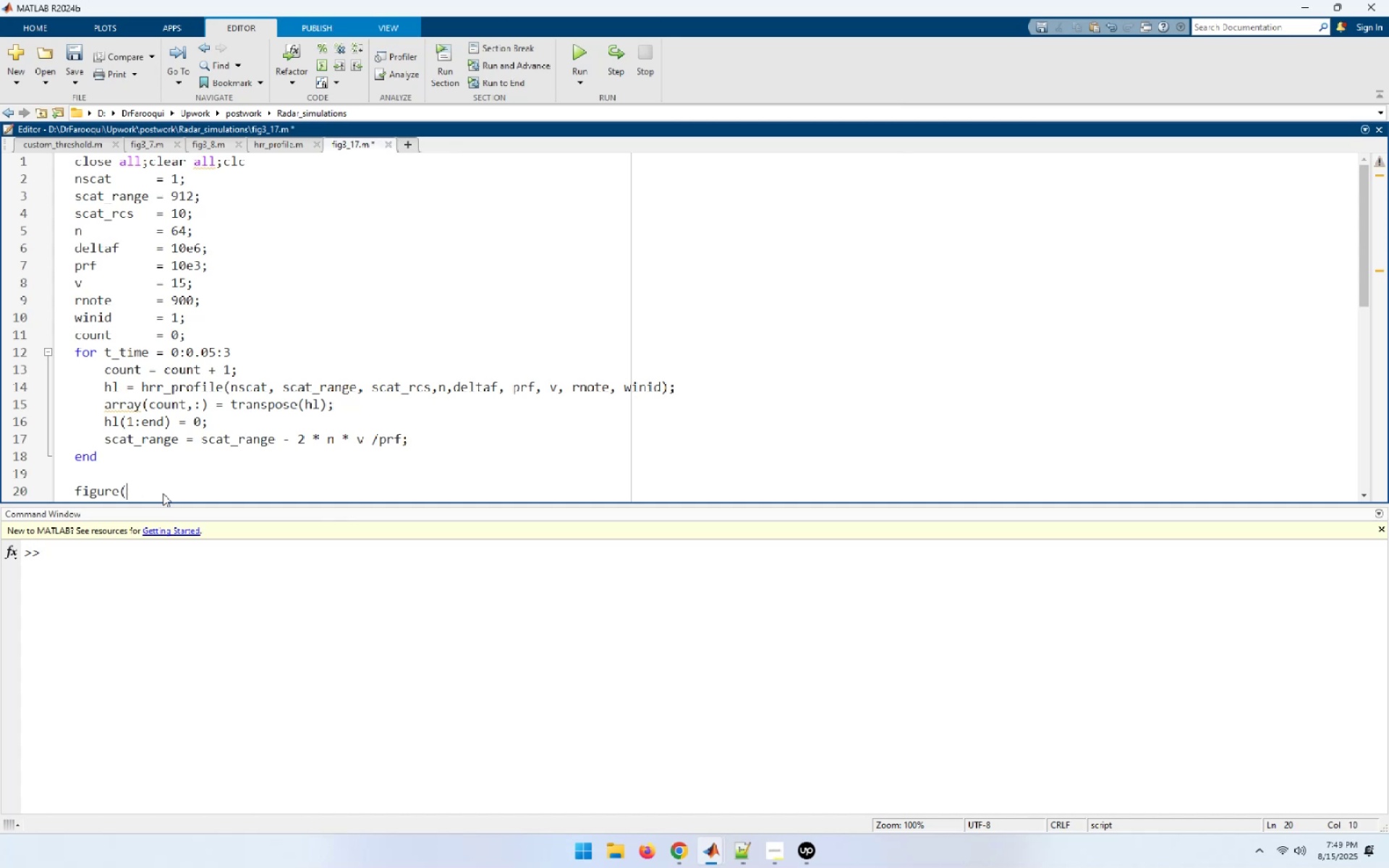 
key(Backspace)
 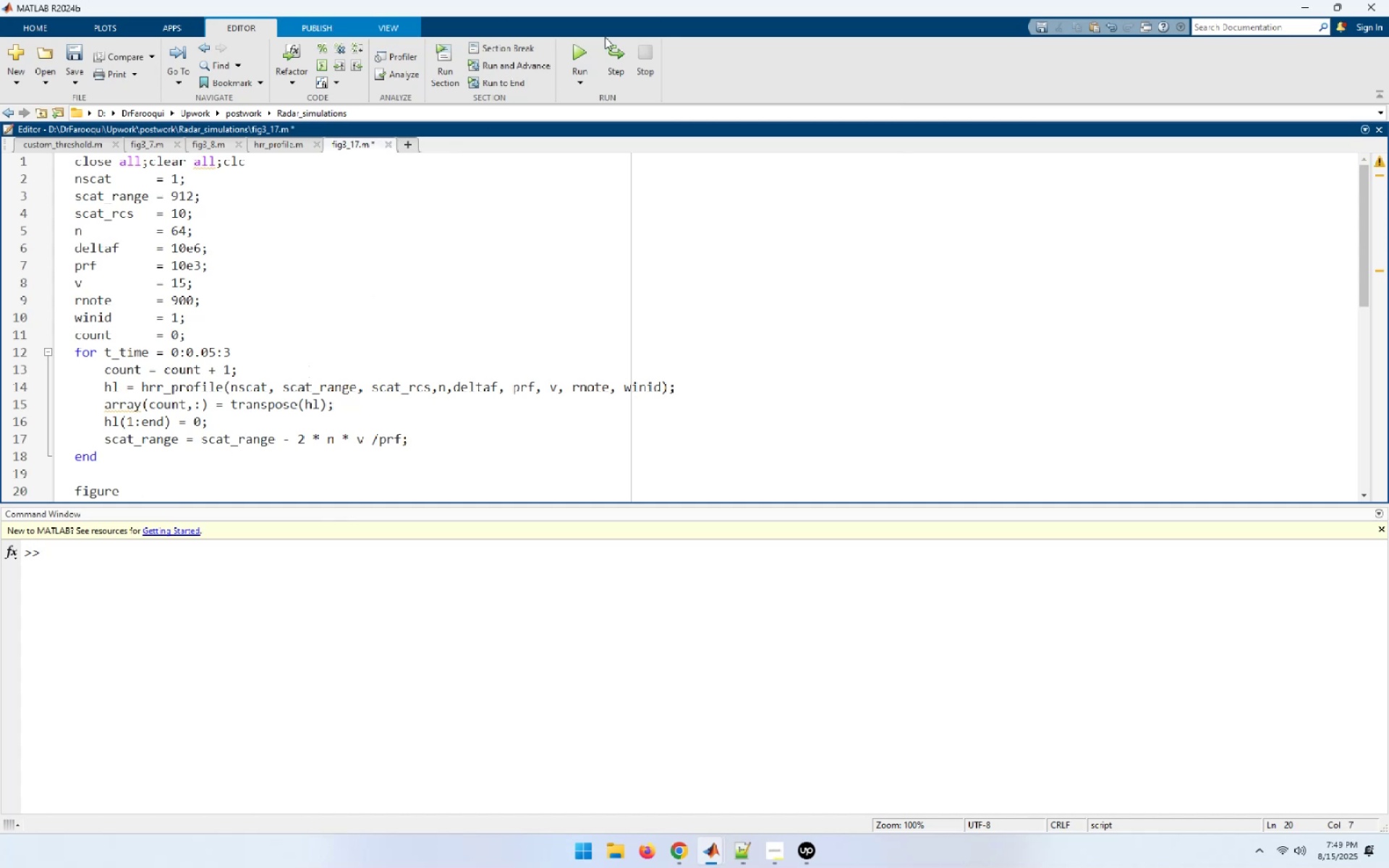 
left_click([582, 50])
 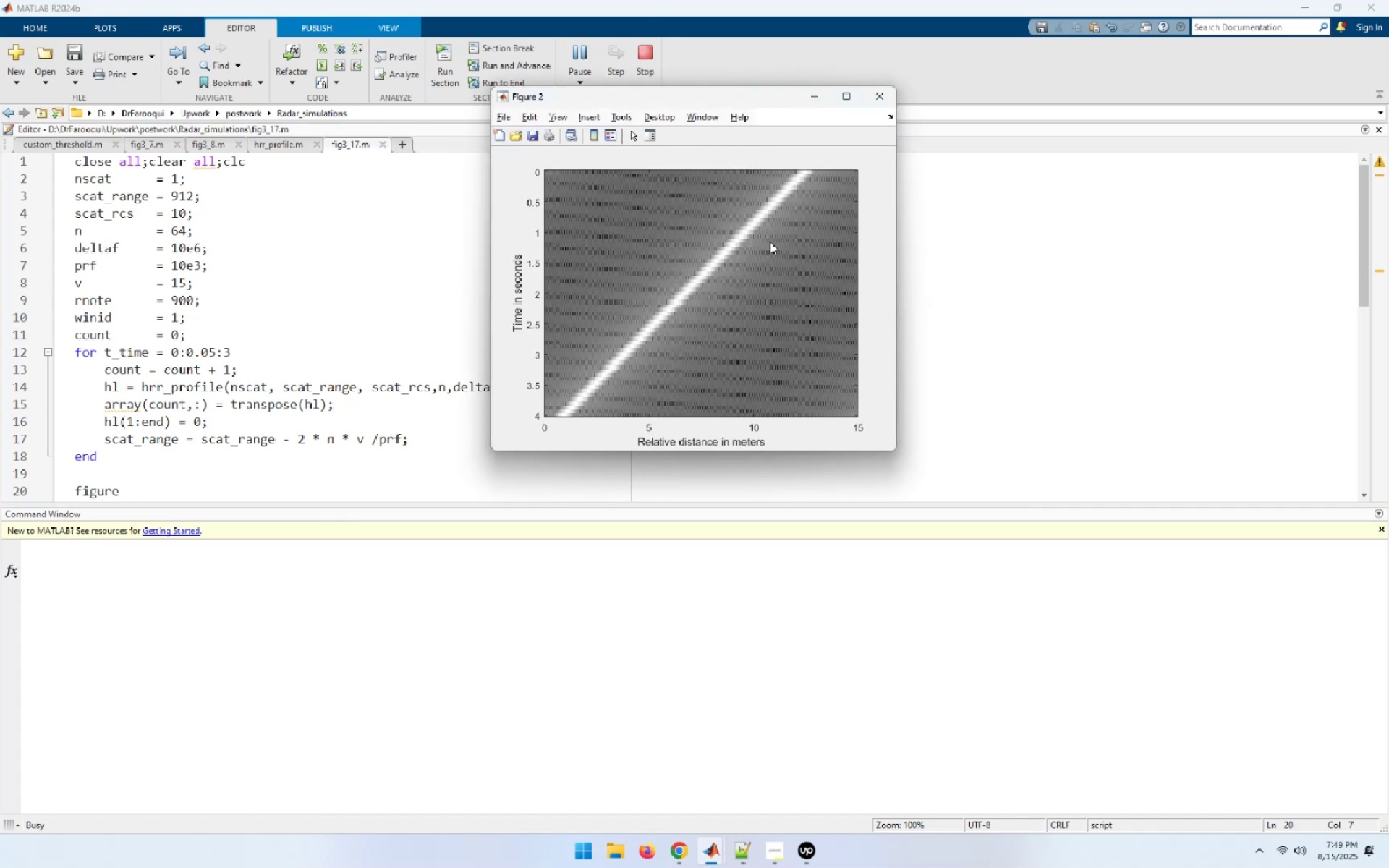 
left_click_drag(start_coordinate=[710, 99], to_coordinate=[1121, 99])
 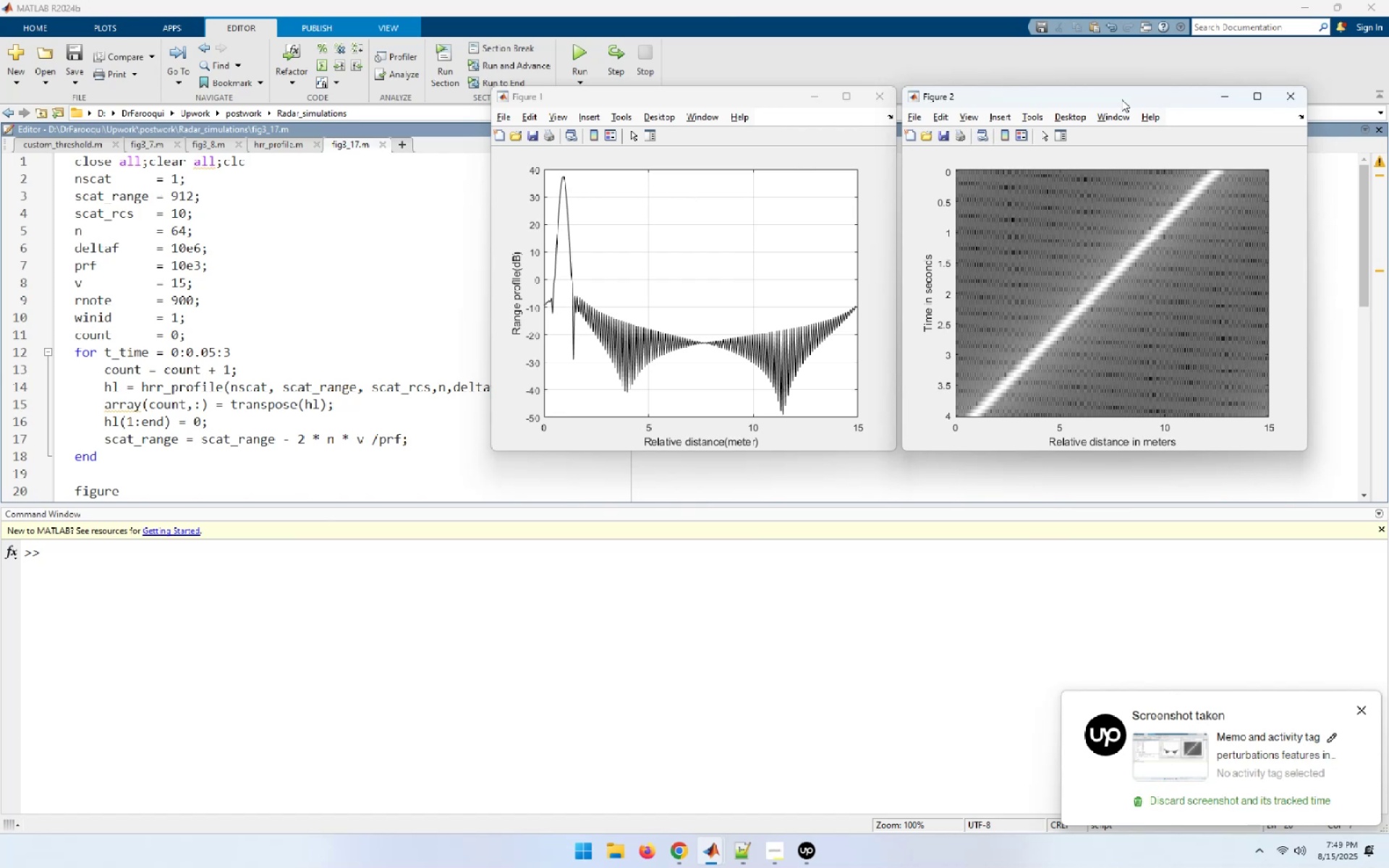 
wait(13.94)
 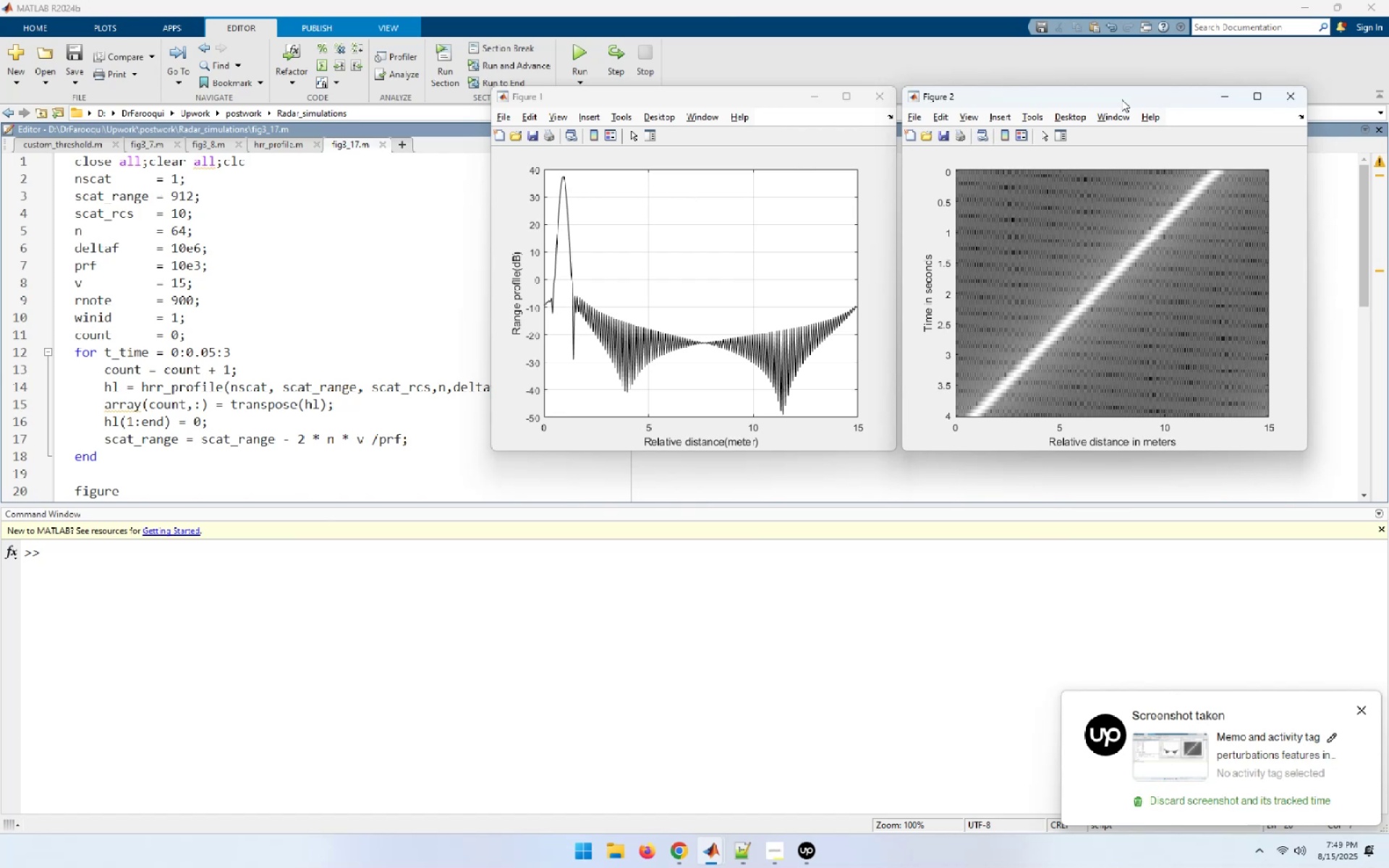 
left_click([692, 850])
 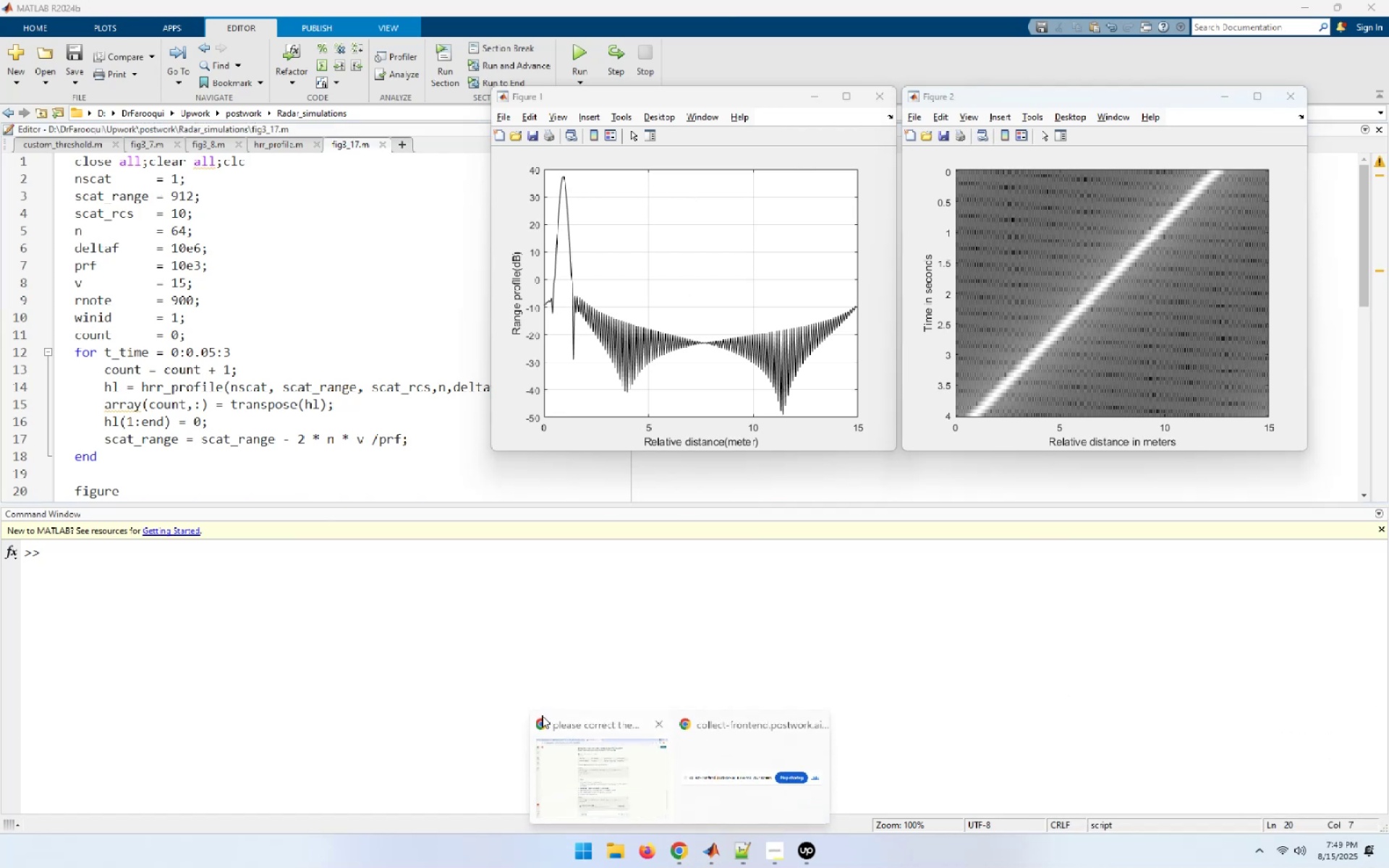 
left_click([600, 754])
 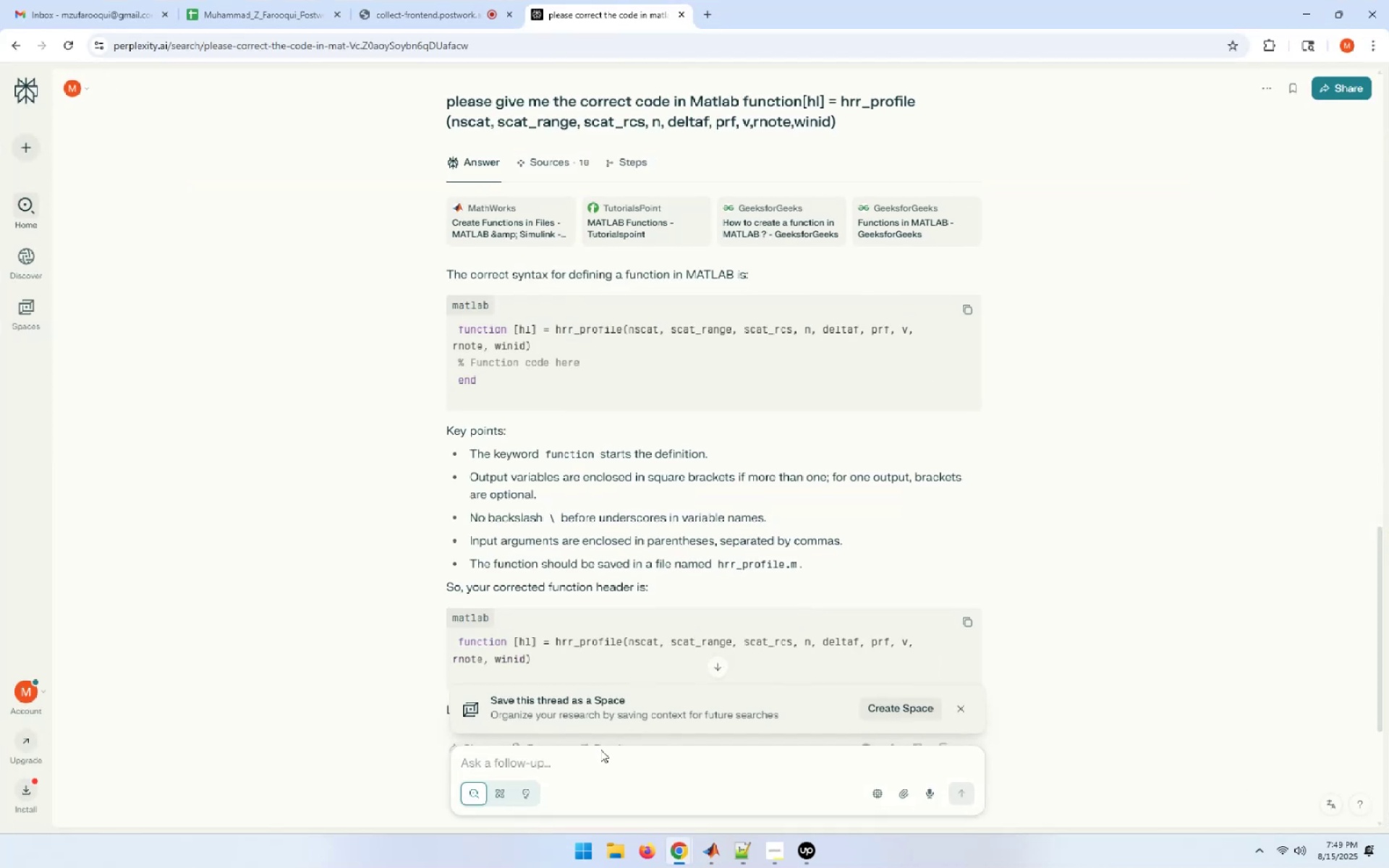 
key(Control+O)
 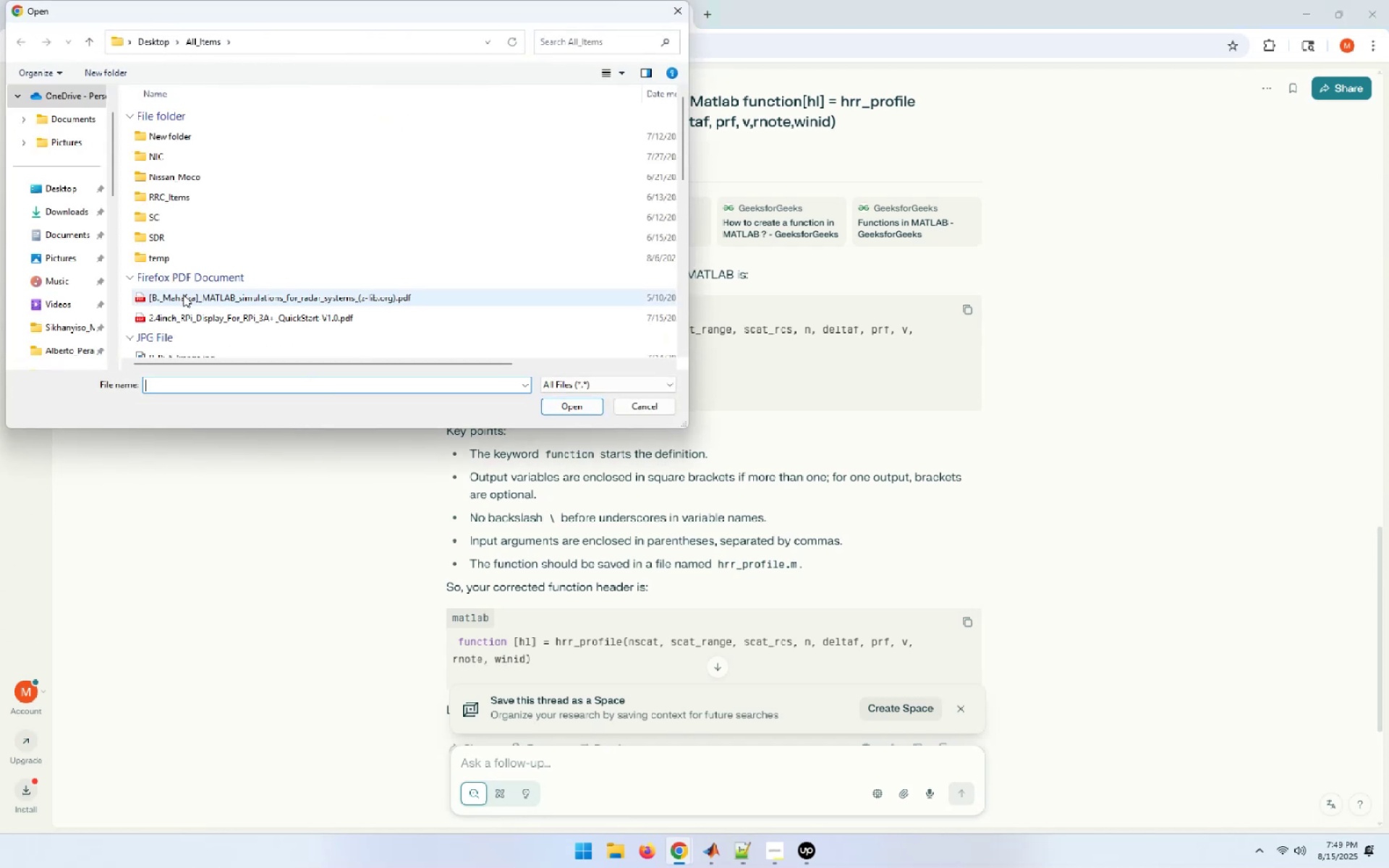 
double_click([183, 294])
 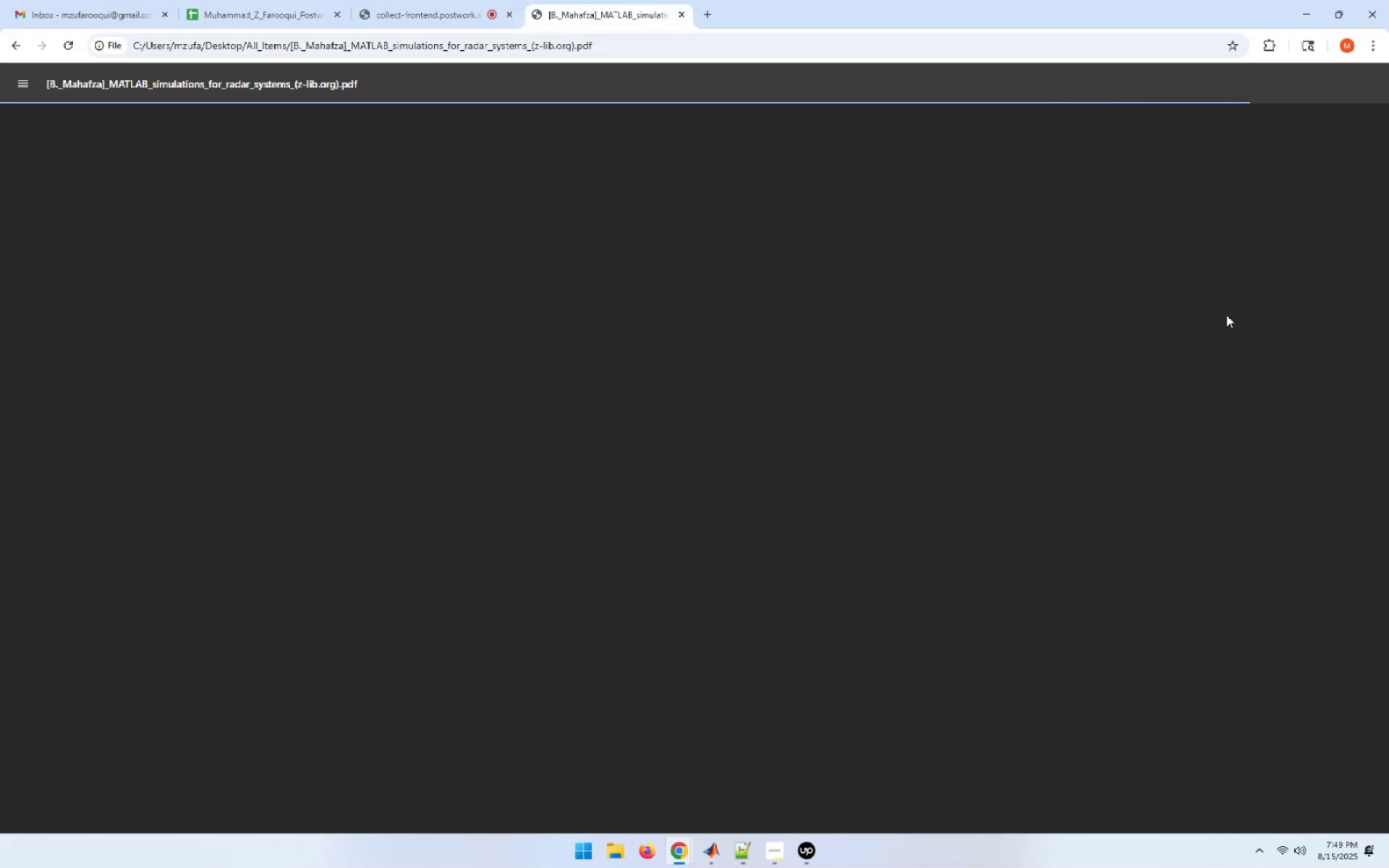 
scroll: coordinate [1053, 405], scroll_direction: down, amount: 14.0
 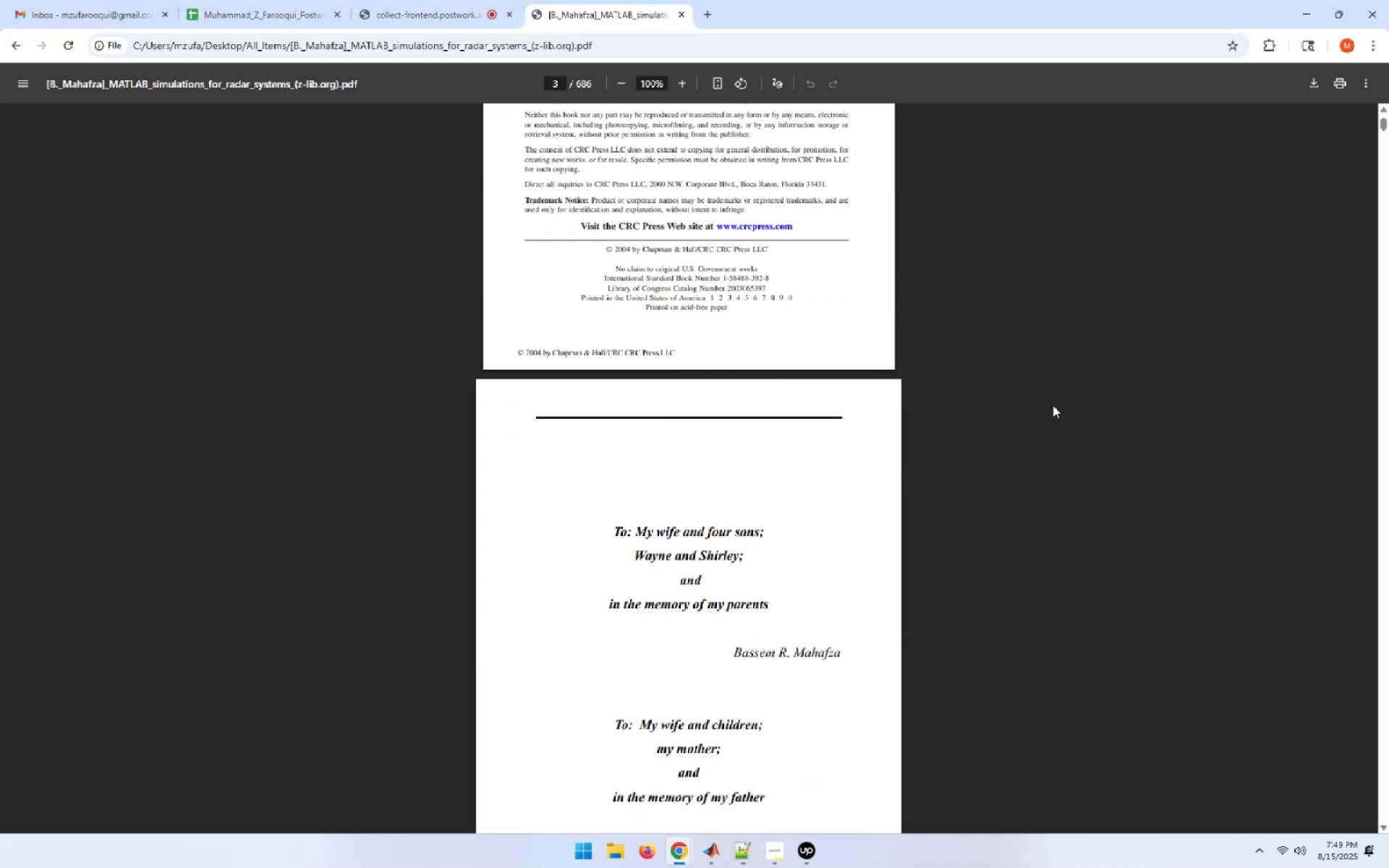 
hold_key(key=PageDown, duration=0.59)
 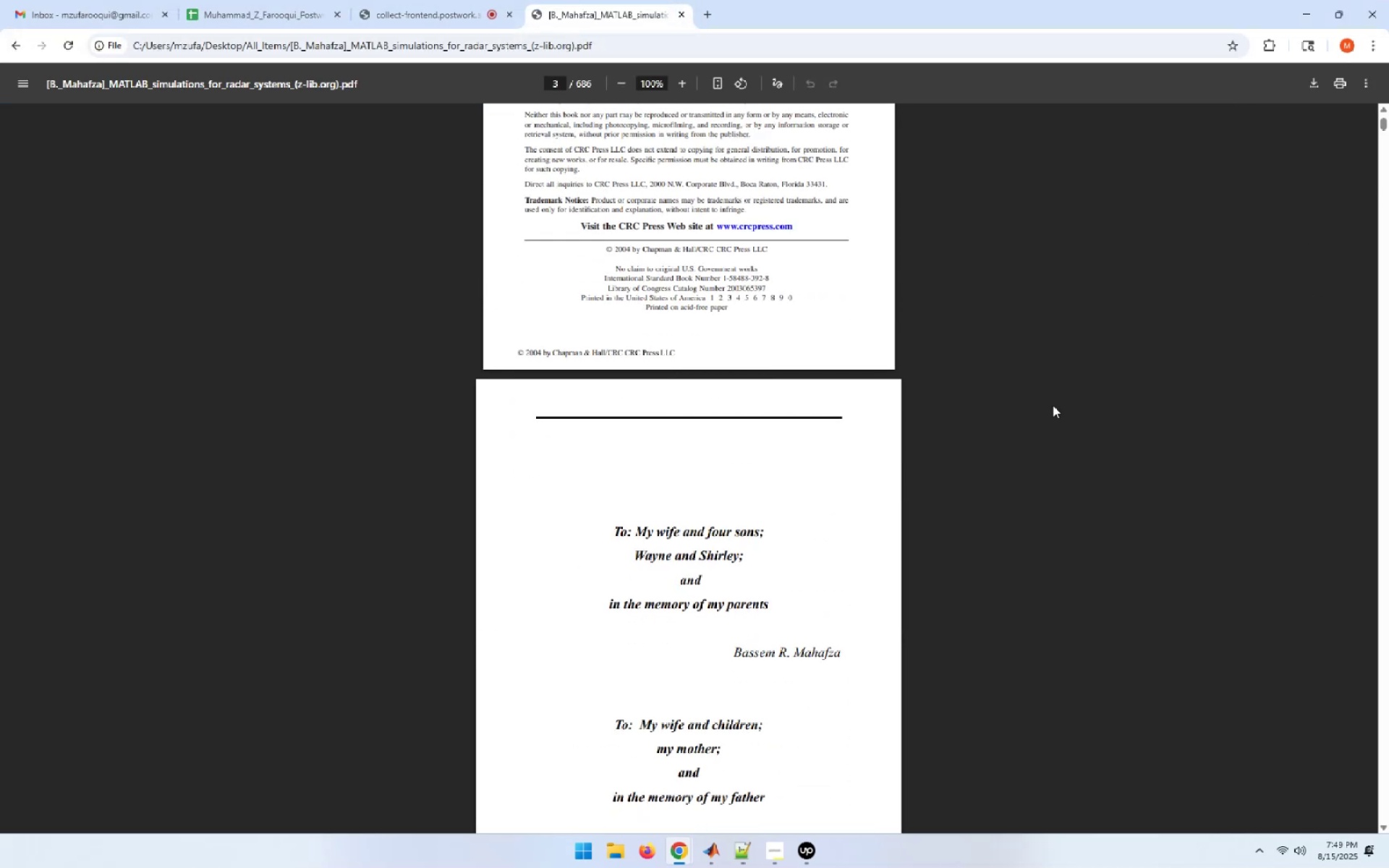 
key(PageDown)
 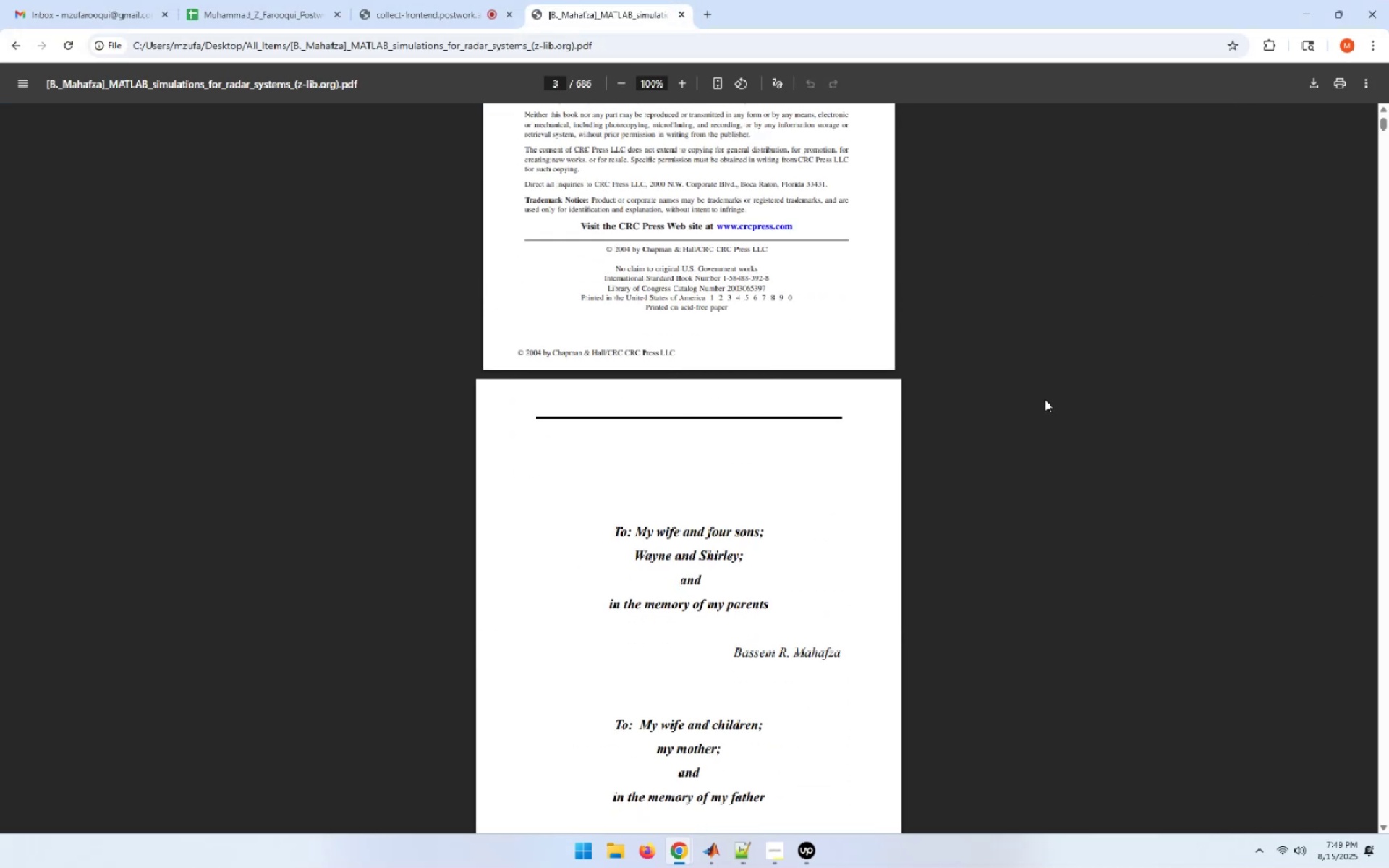 
double_click([1045, 399])
 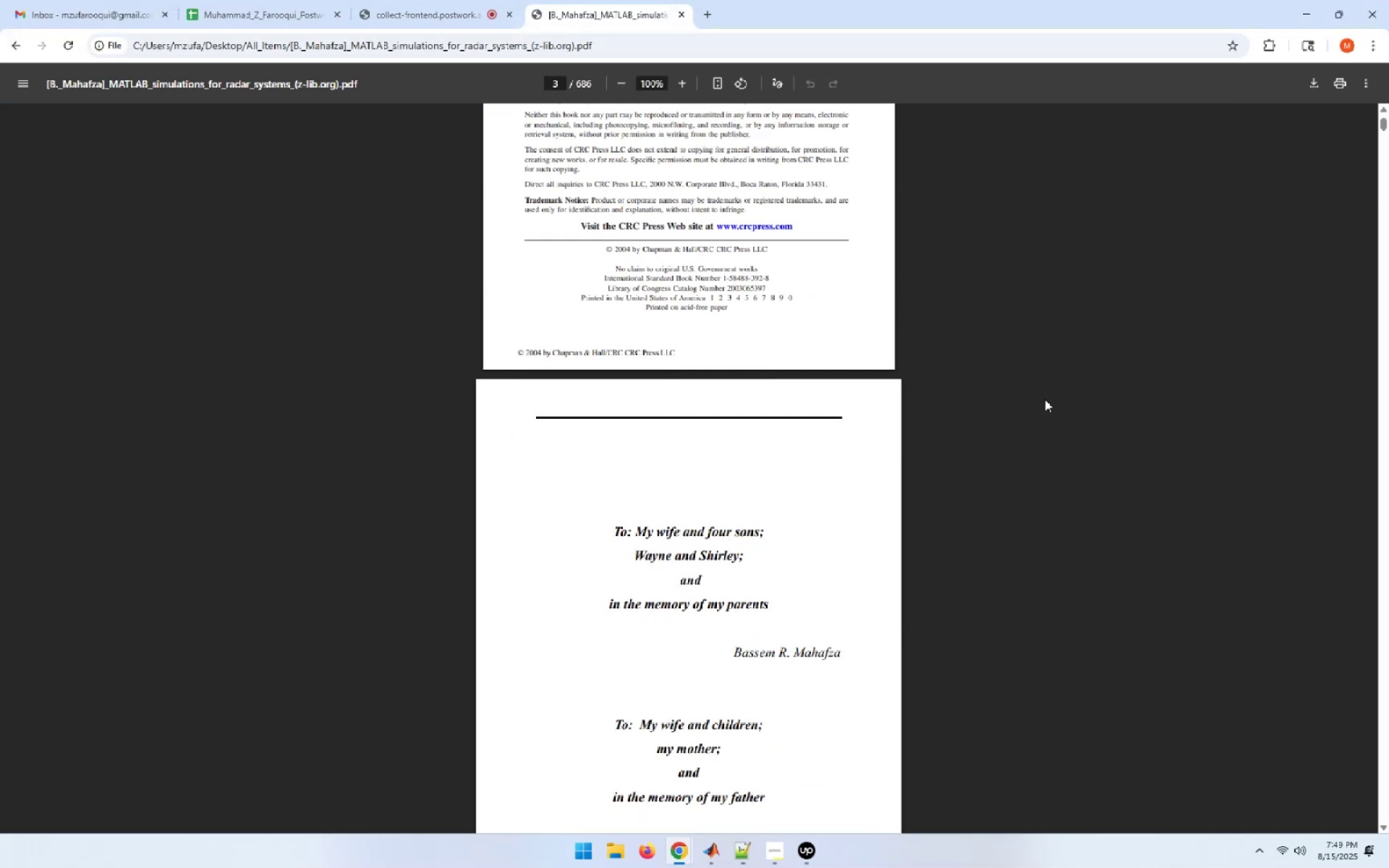 
hold_key(key=PageDown, duration=1.5)
 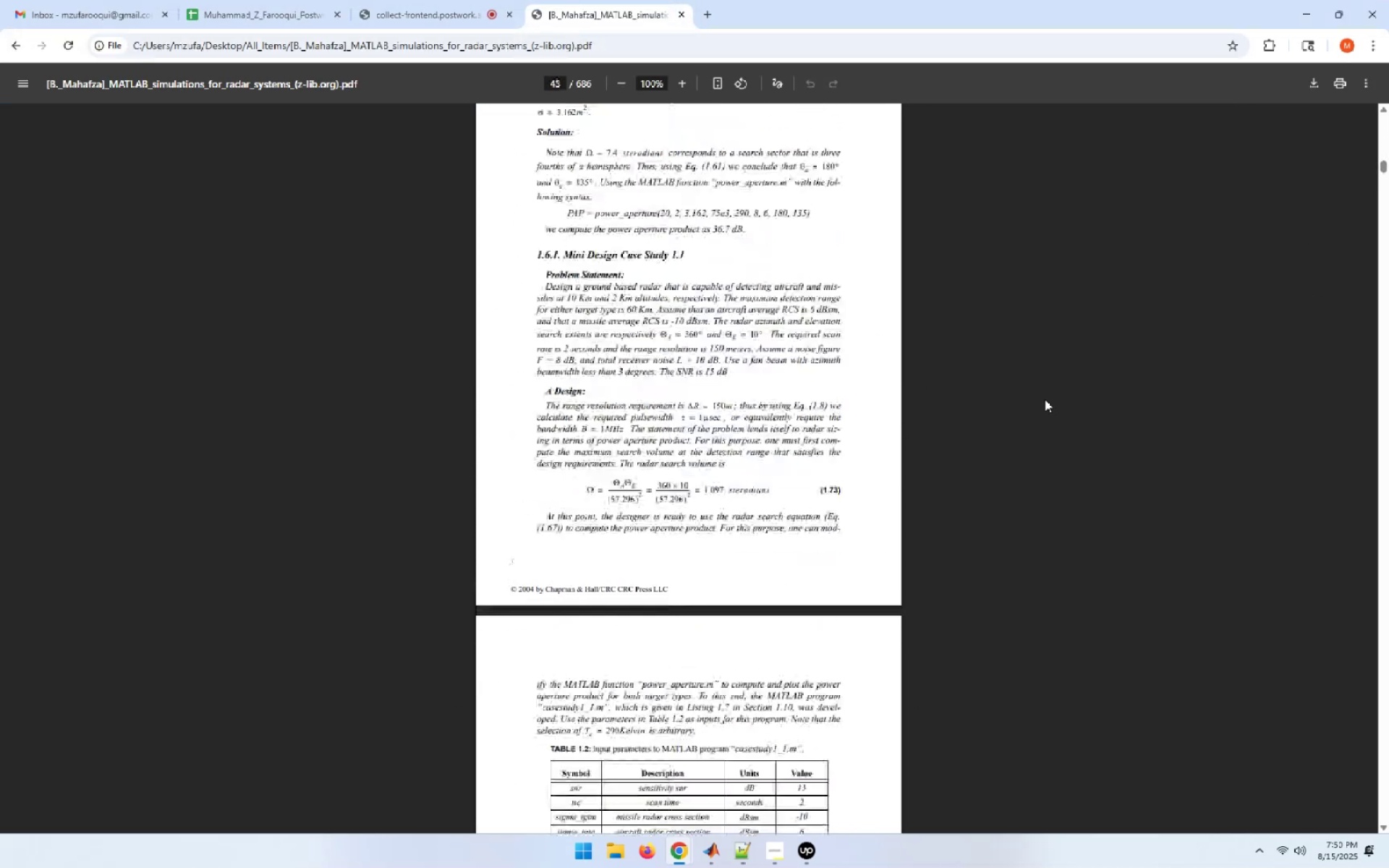 
hold_key(key=PageDown, duration=1.51)
 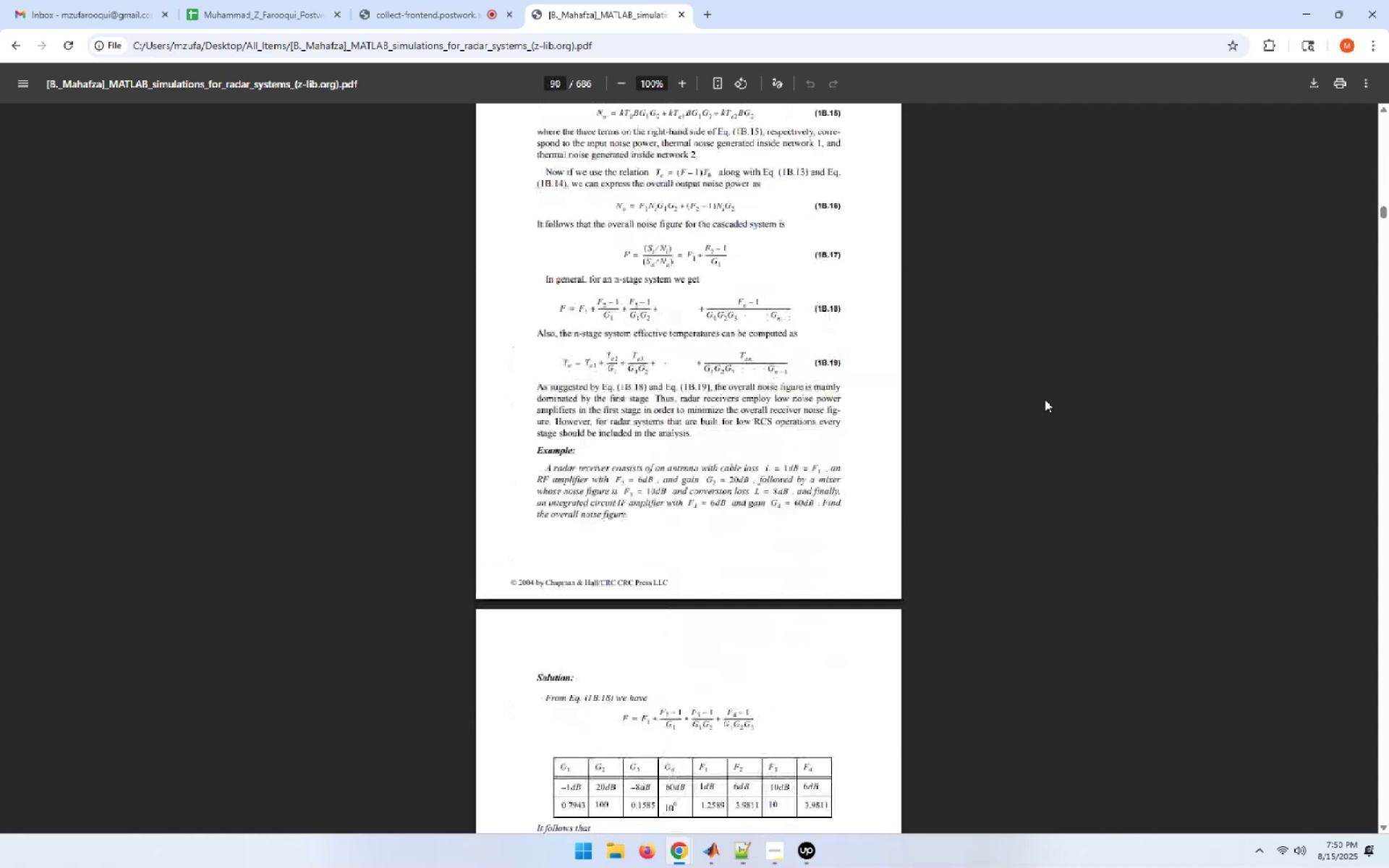 
hold_key(key=PageDown, duration=1.32)
 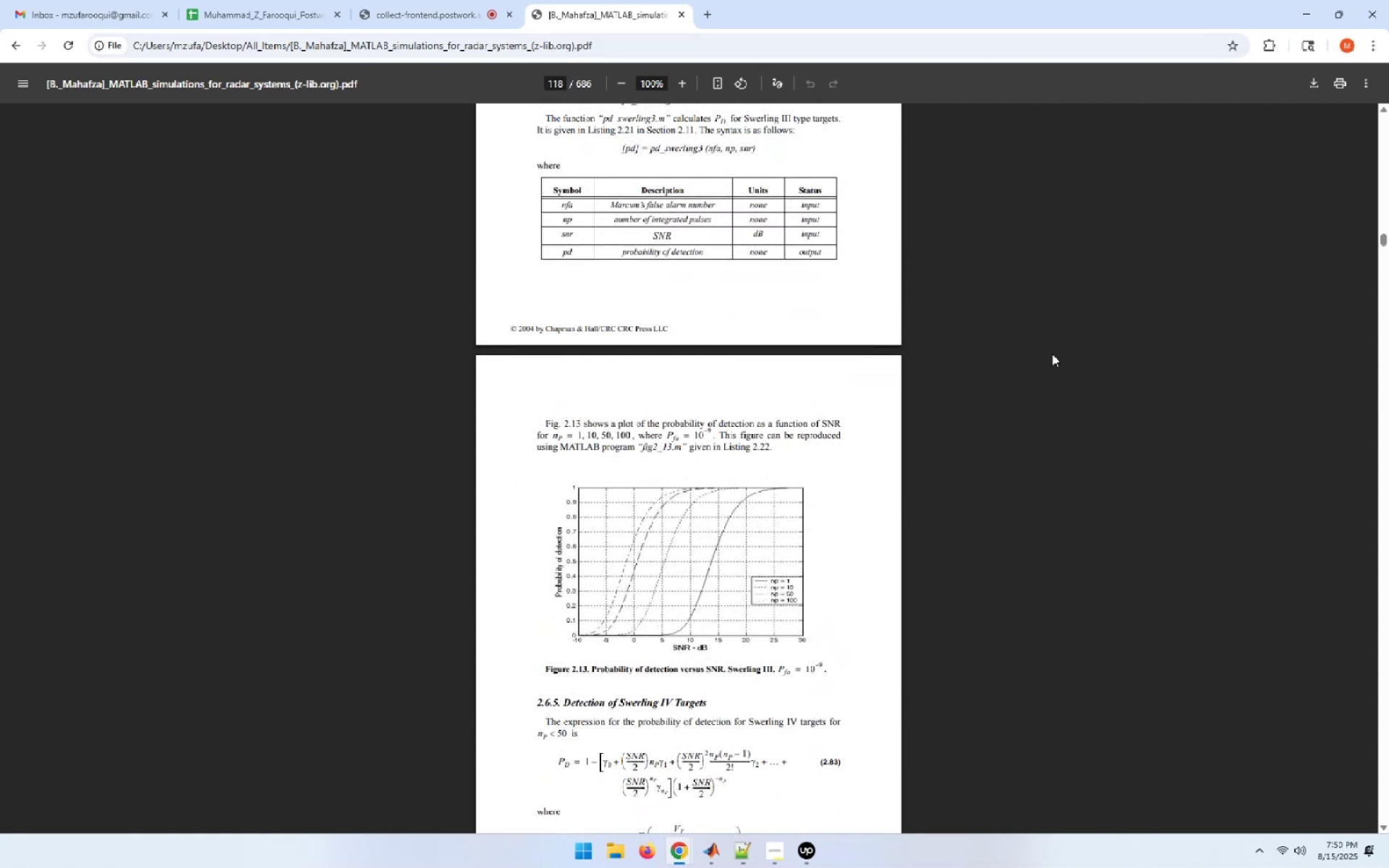 
hold_key(key=PageDown, duration=1.33)
 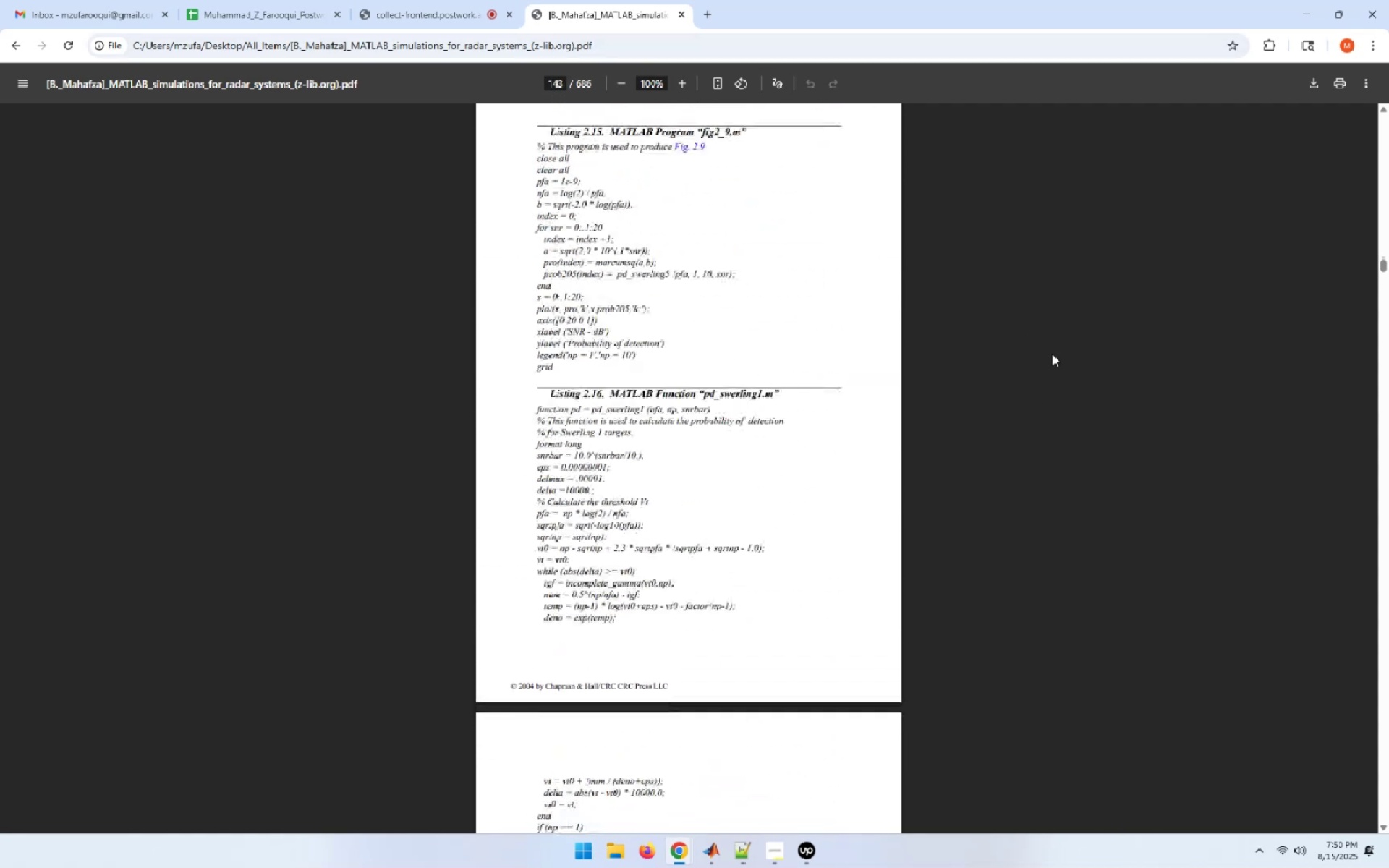 
key(PageDown)
 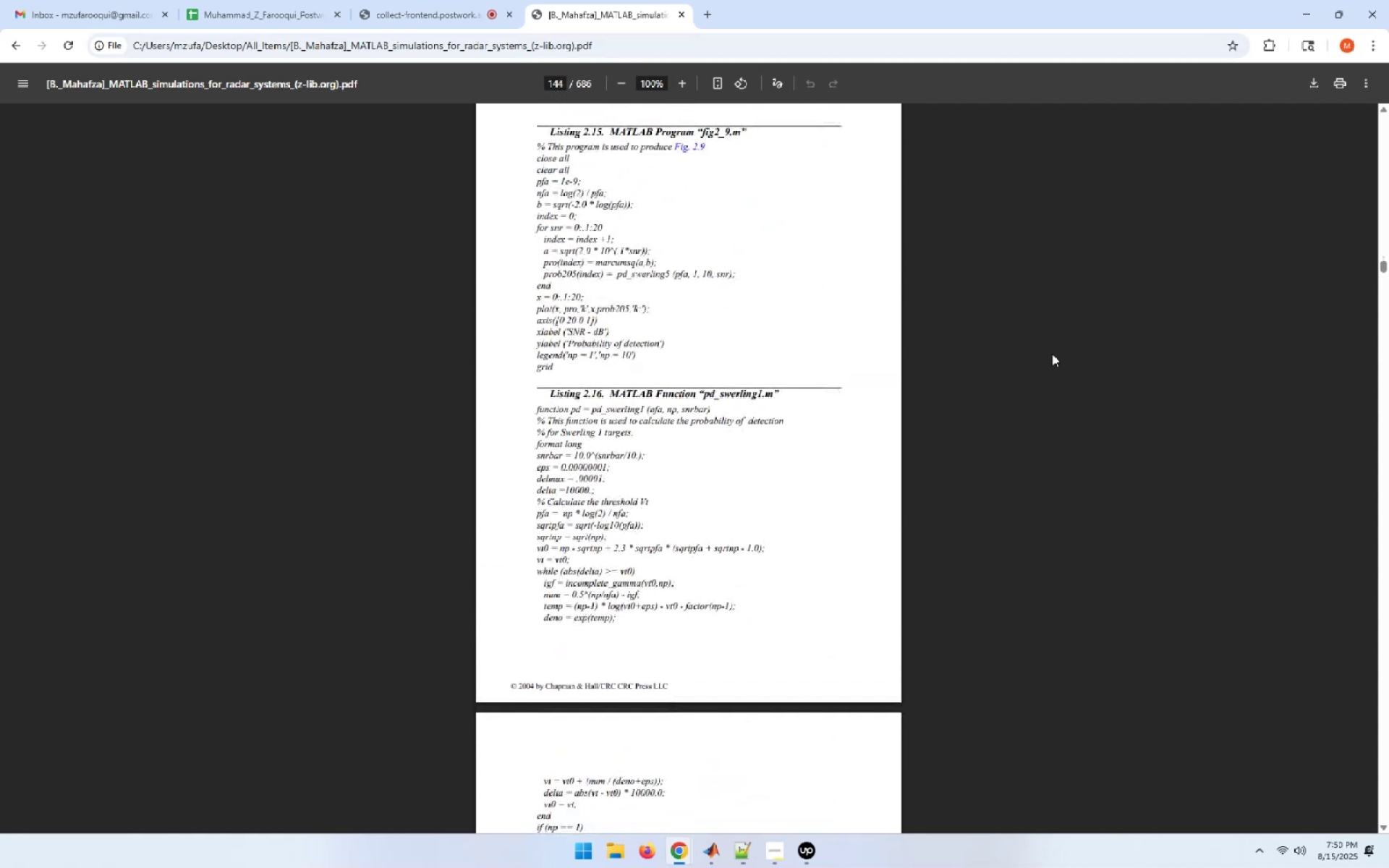 
key(PageDown)
 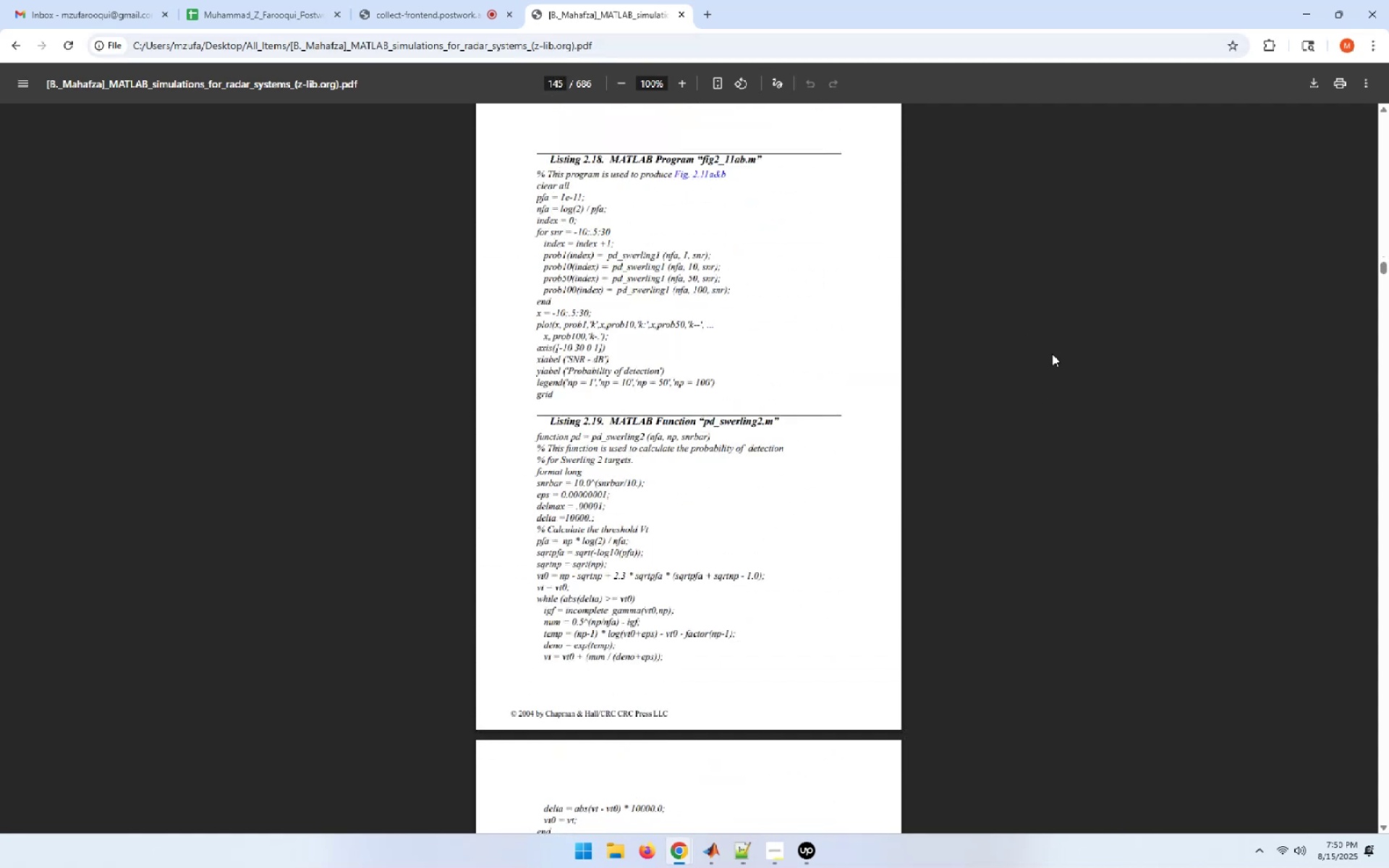 
key(PageDown)
 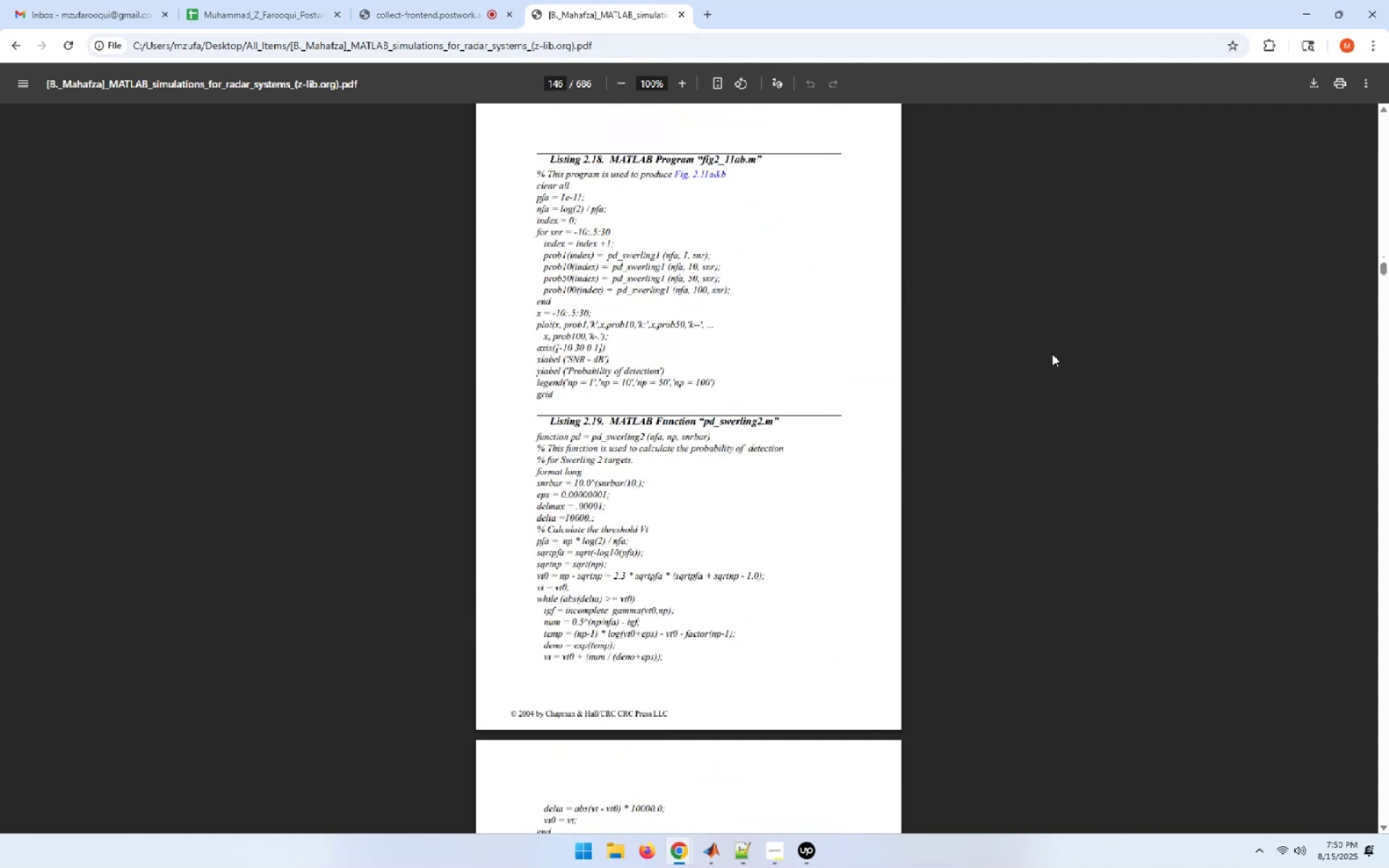 
key(PageDown)
 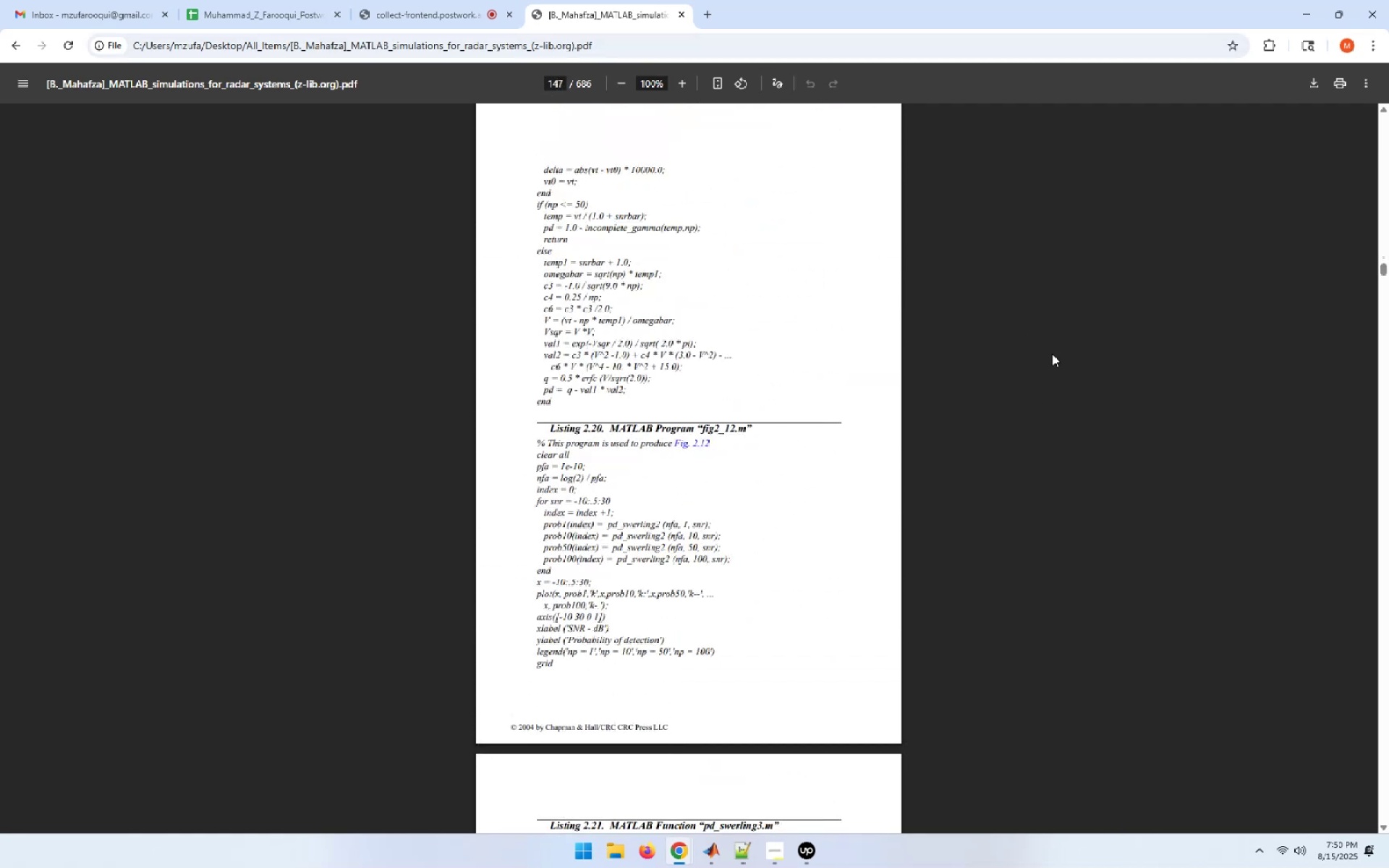 
key(PageDown)
 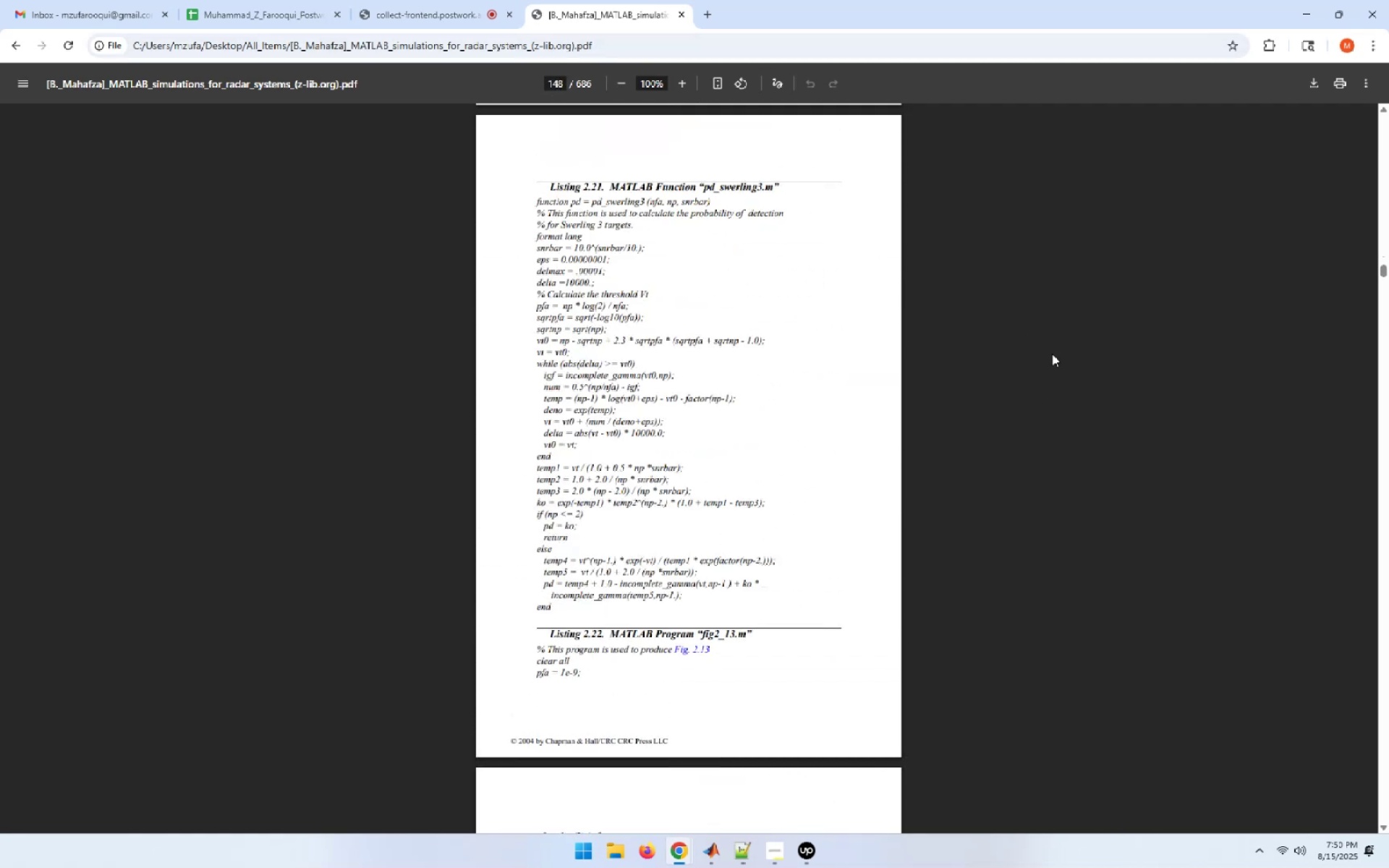 
key(PageDown)
 